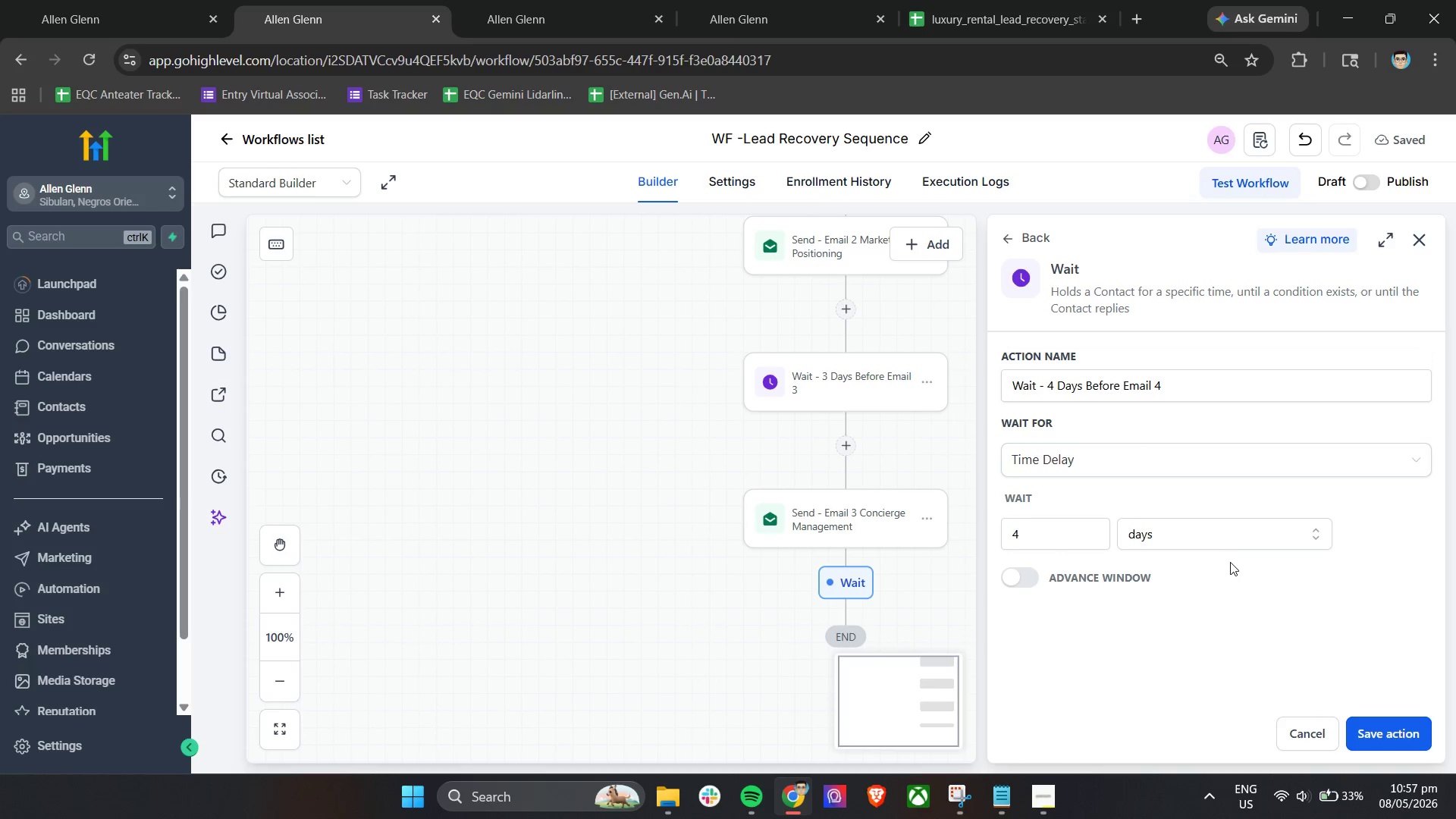 
left_click([1384, 733])
 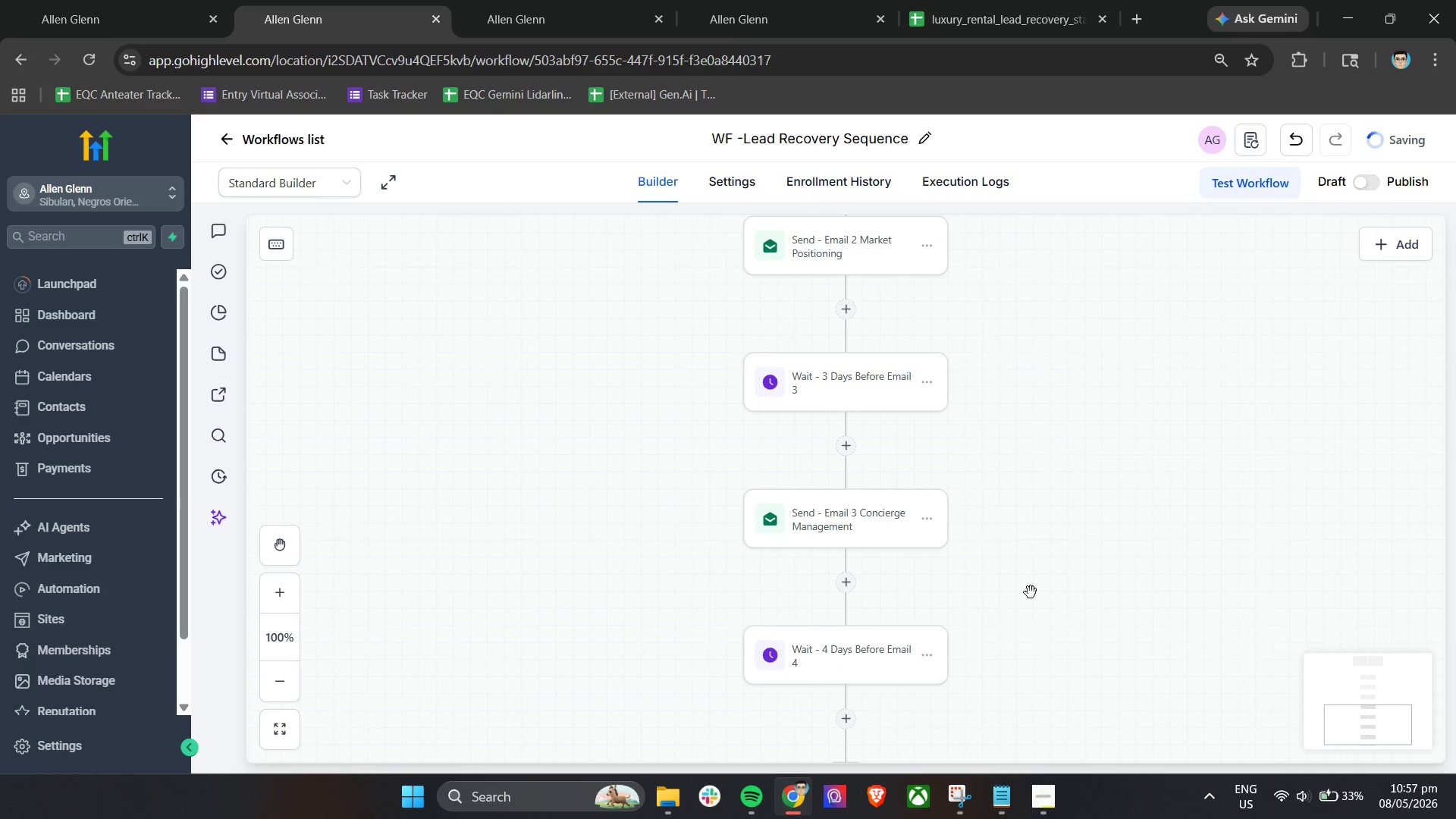 
scroll: coordinate [1014, 588], scroll_direction: down, amount: 4.0
 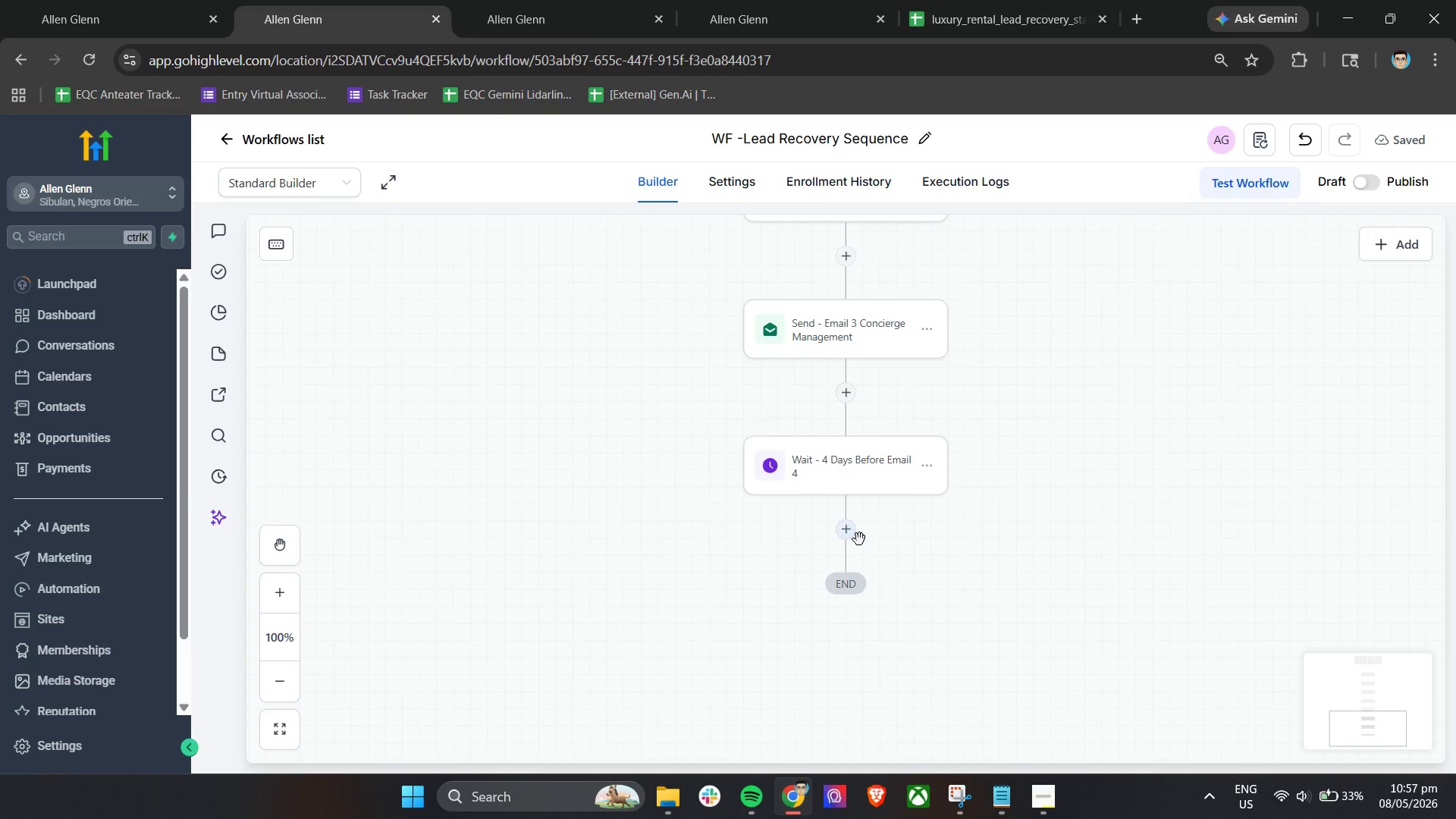 
left_click([852, 533])
 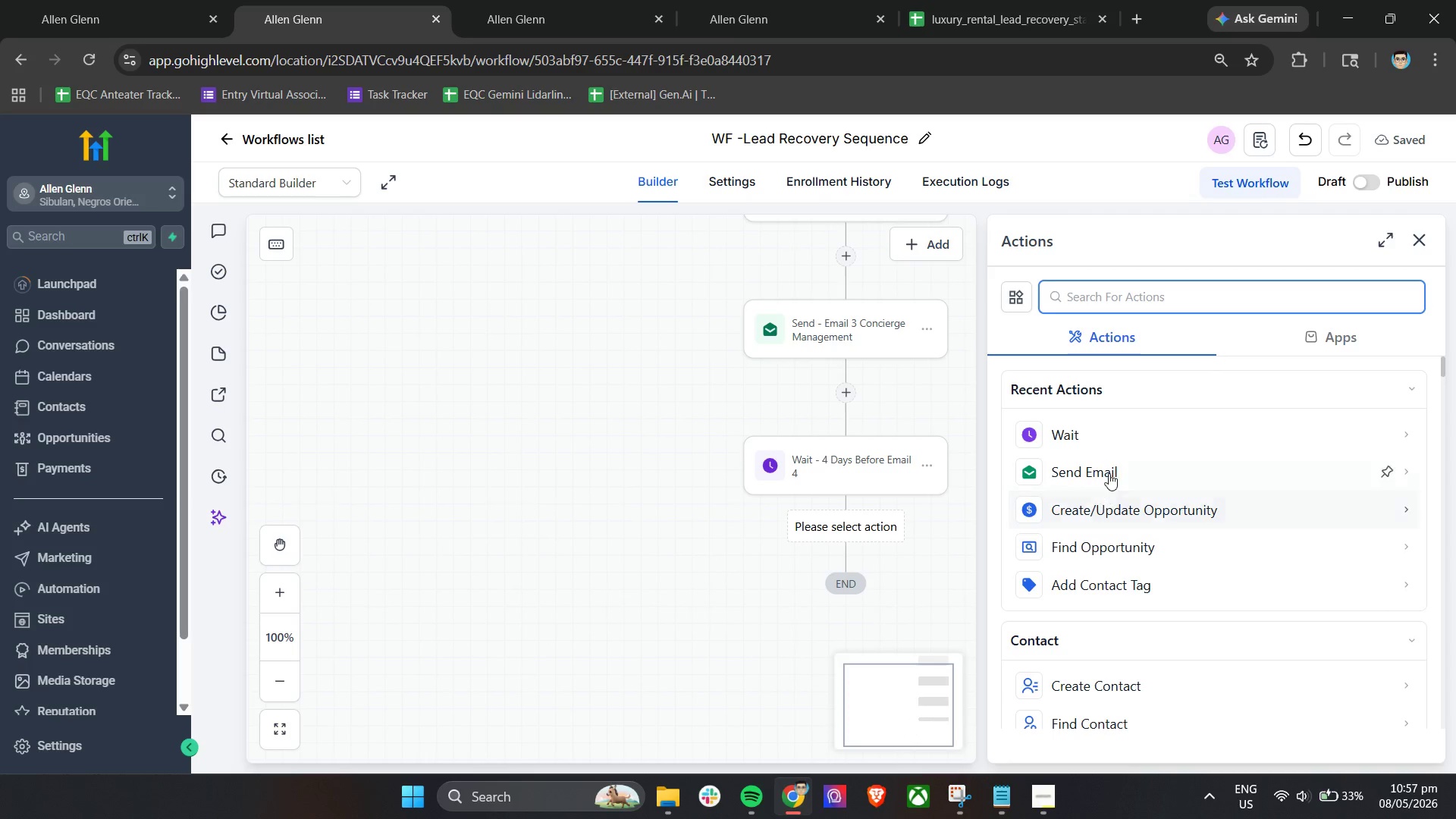 
left_click([1111, 480])
 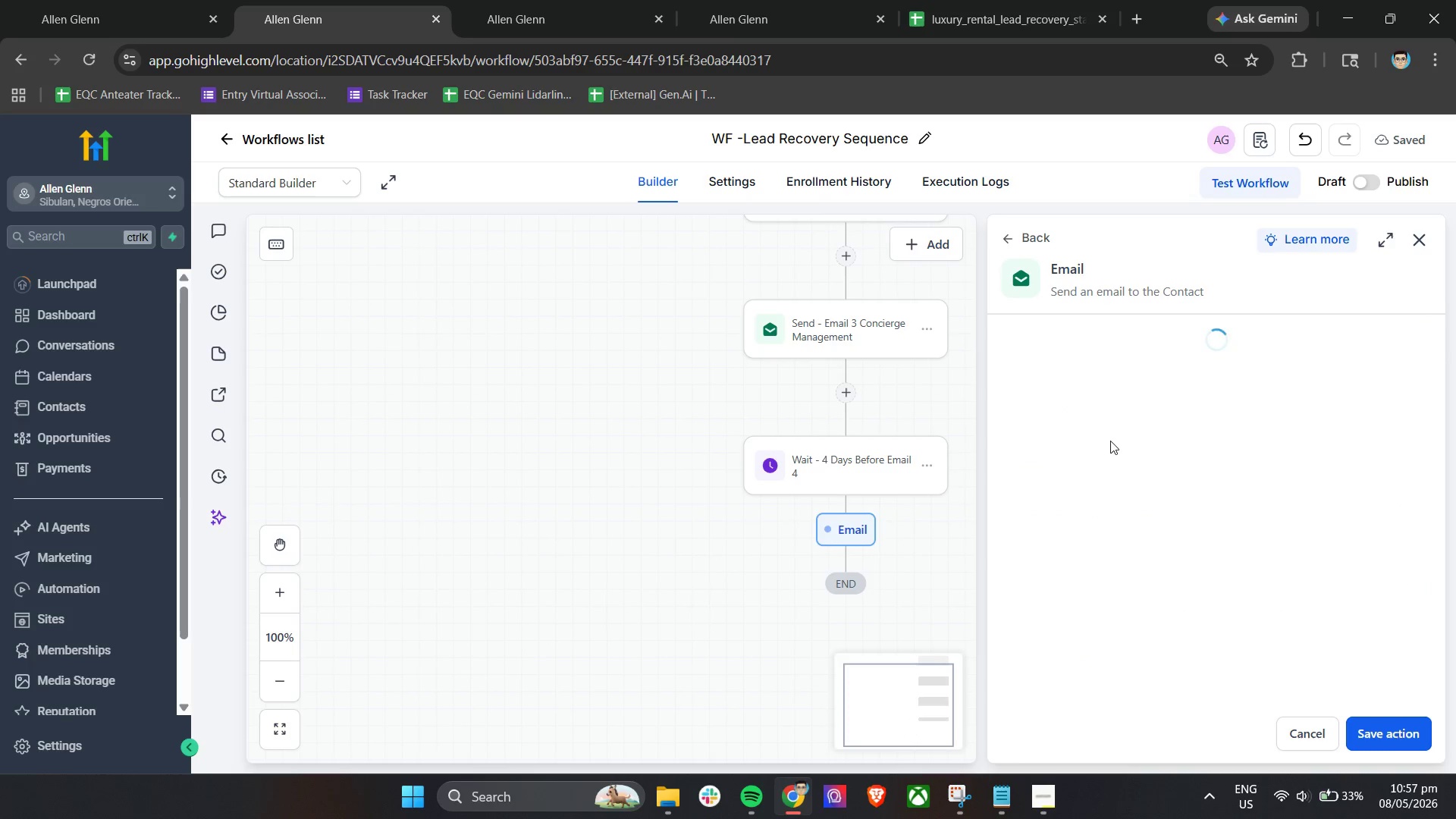 
mouse_move([1109, 376])
 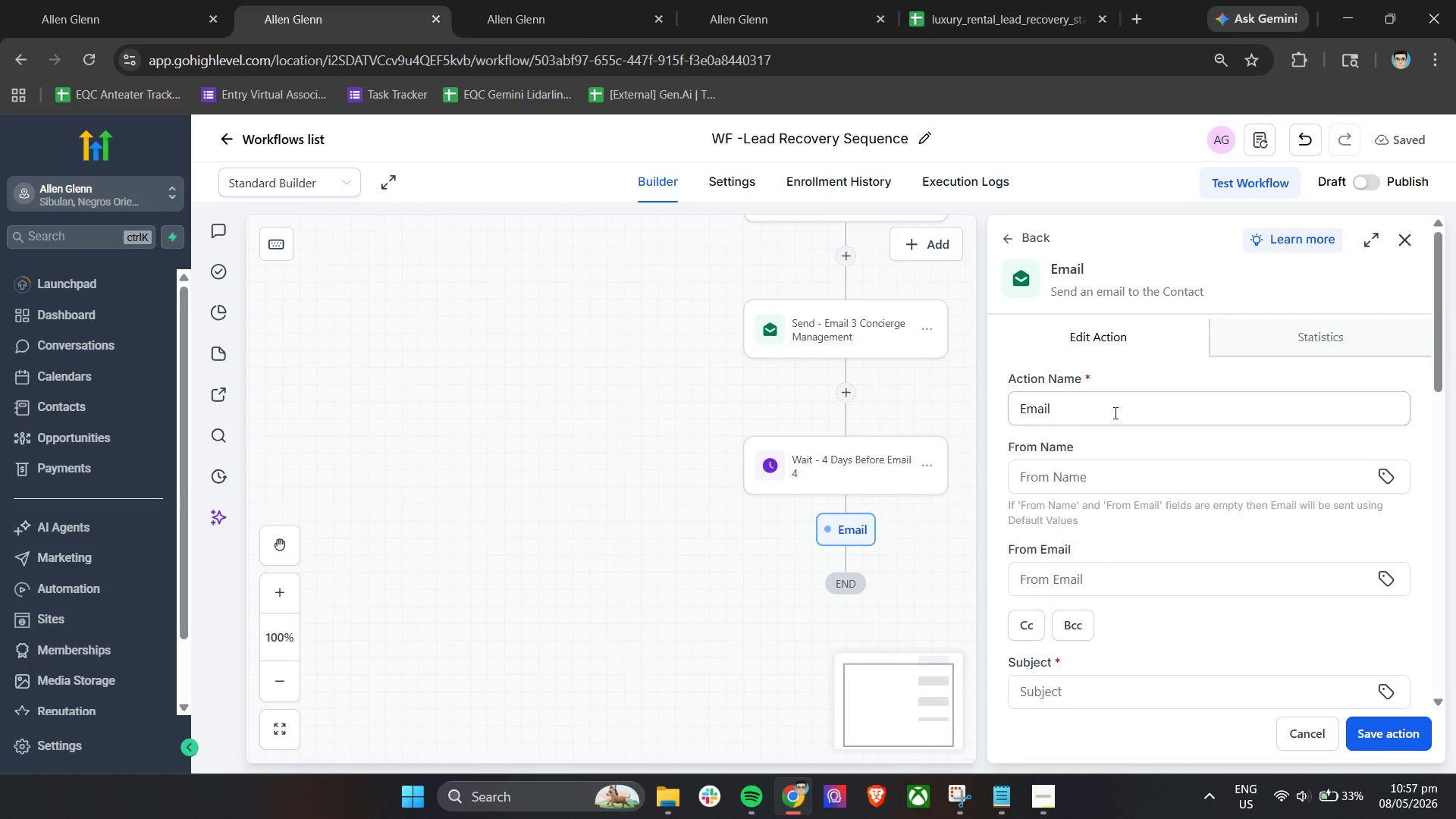 
left_click_drag(start_coordinate=[1107, 413], to_coordinate=[1007, 408])
 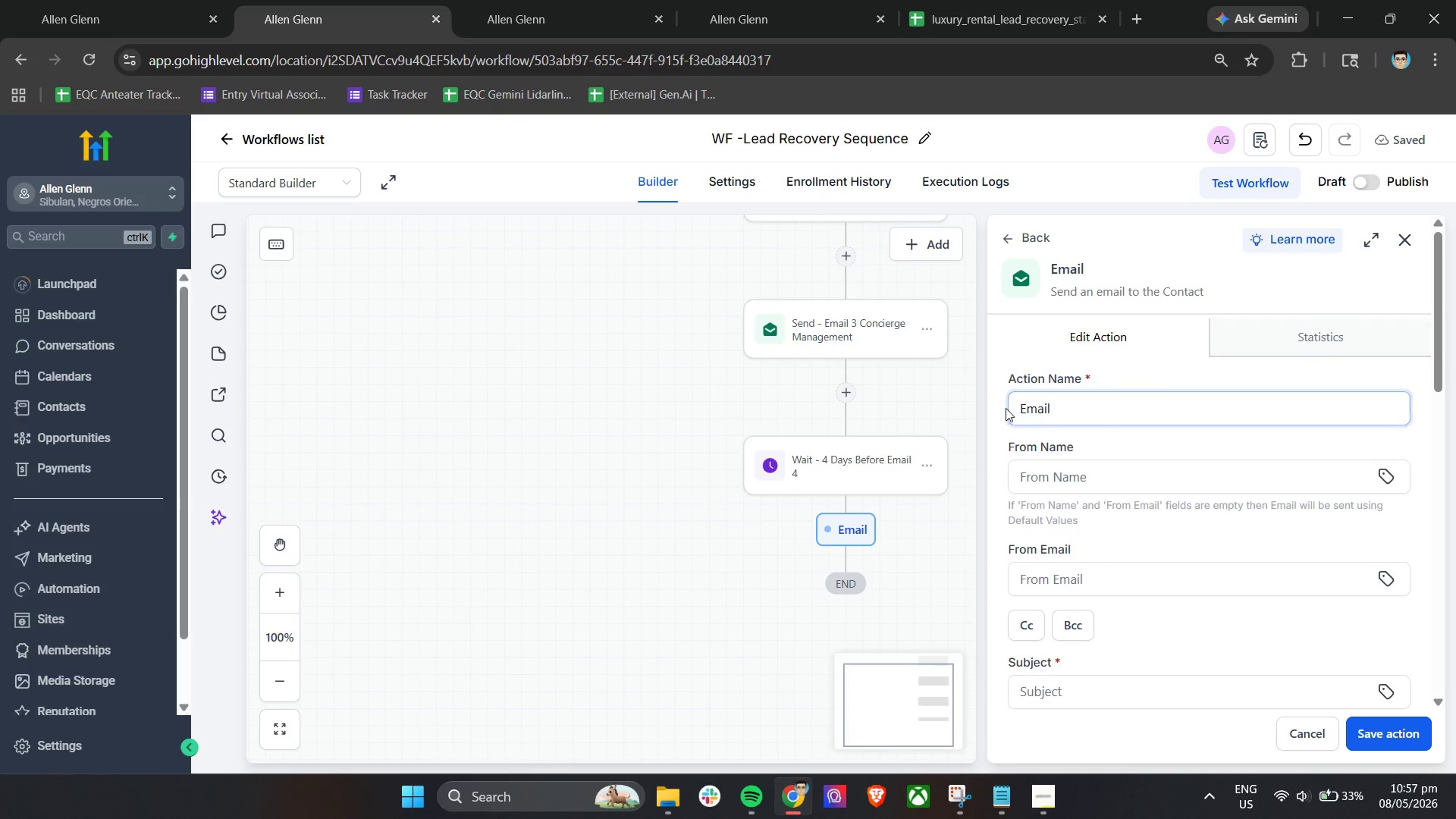 
hold_key(key=ShiftLeft, duration=0.34)
 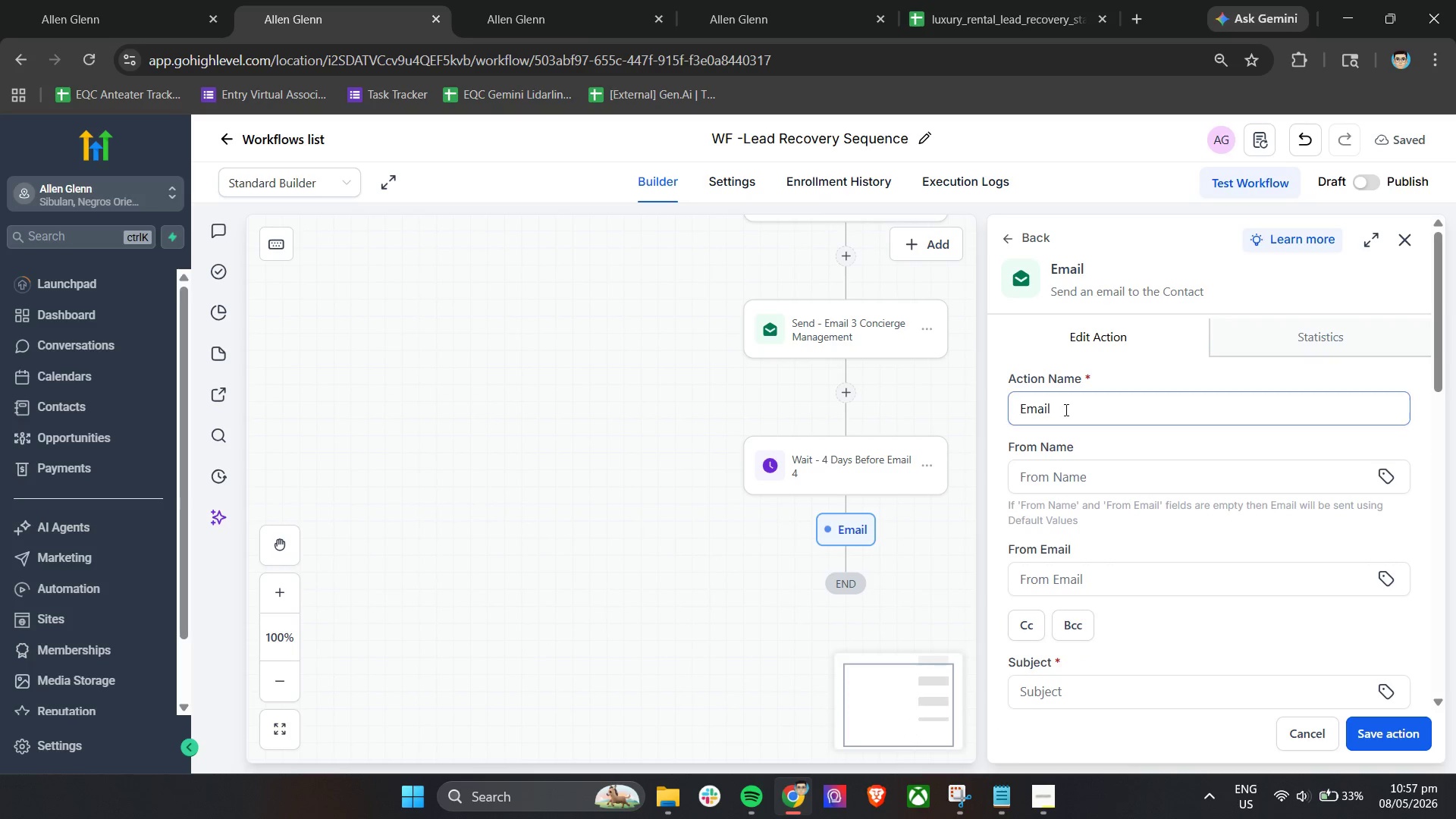 
left_click([1090, 406])
 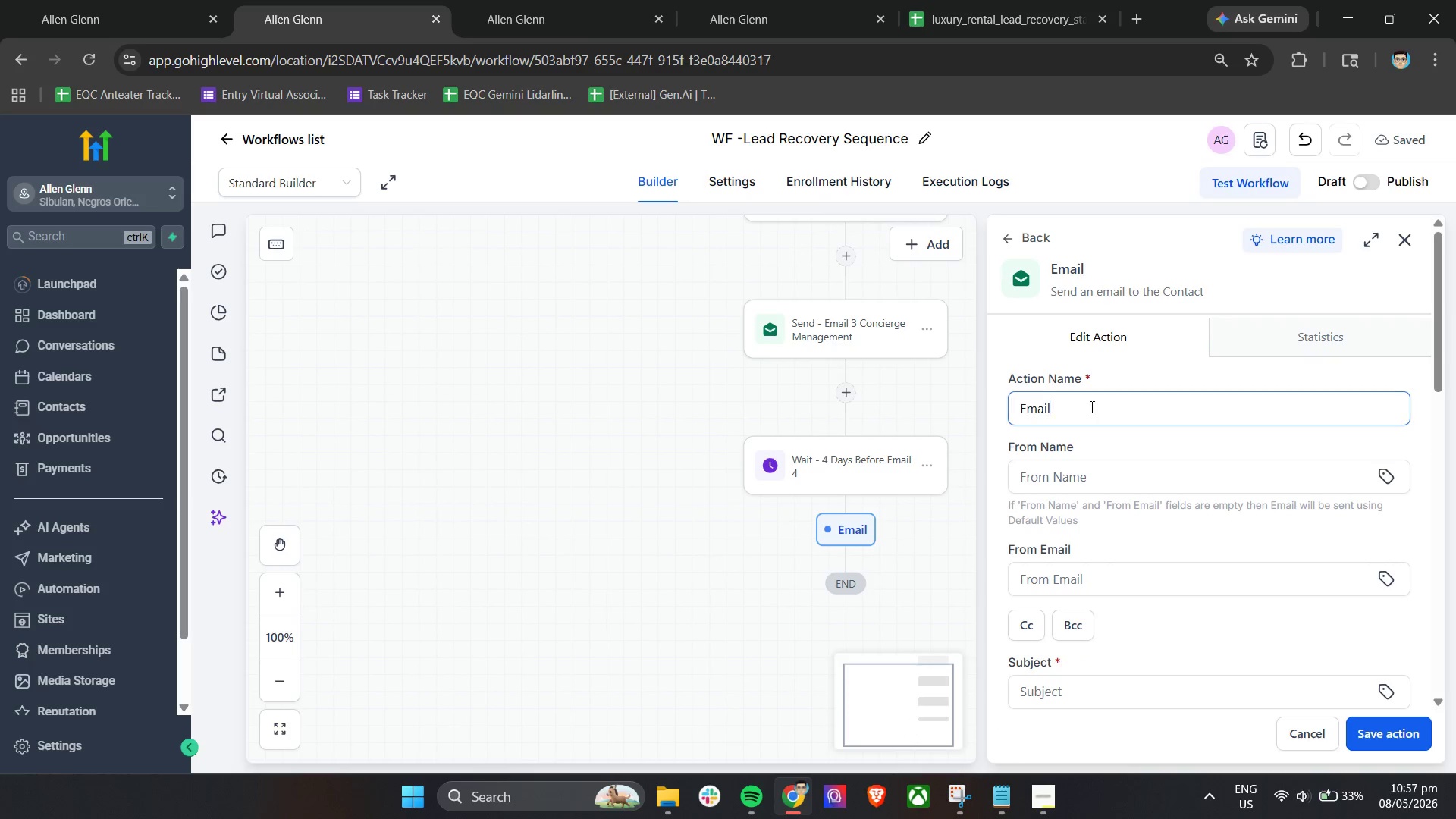 
key(Control+A)
 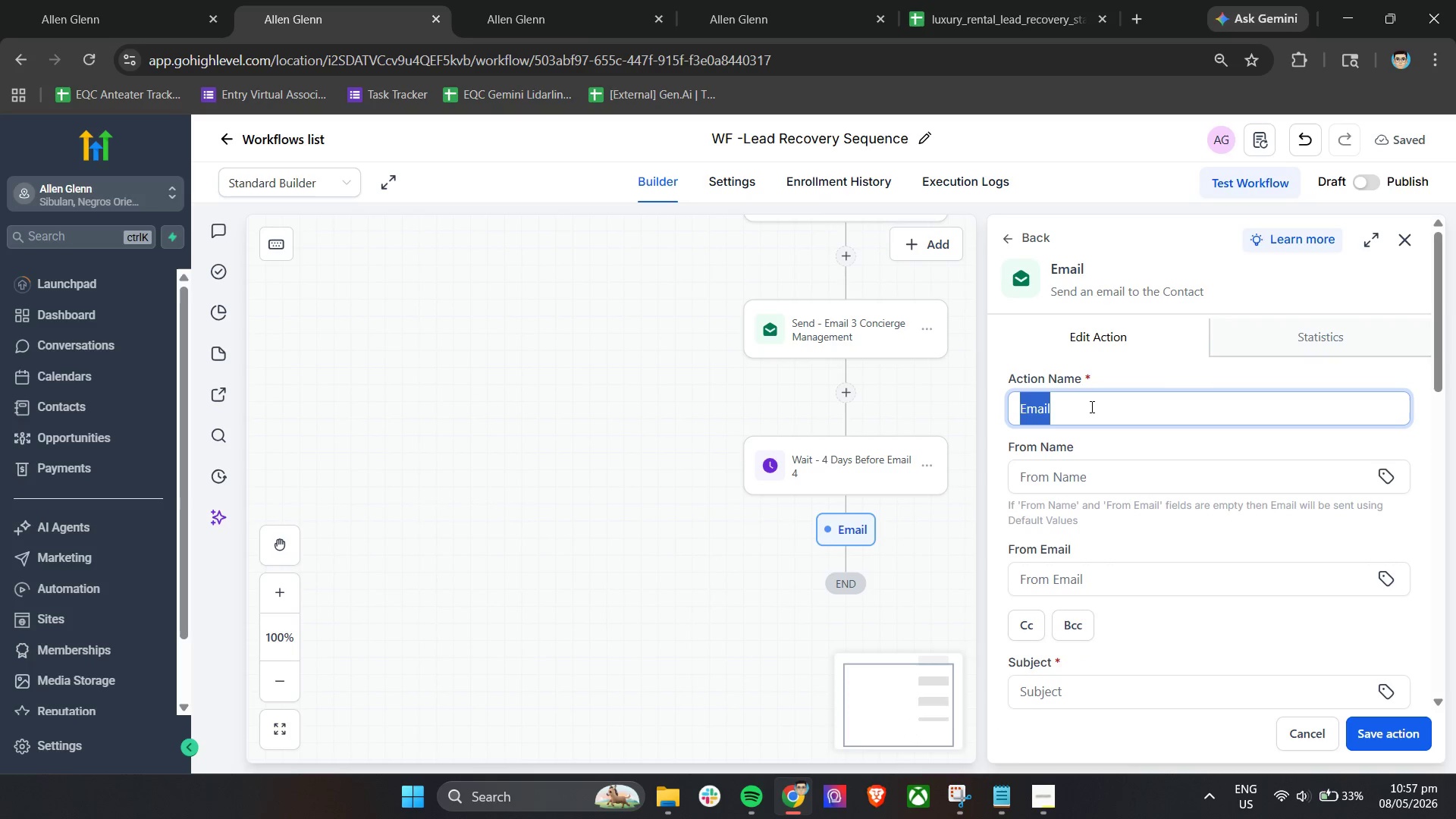 
type(SEND - Email 4 FInal )
key(Backspace)
key(Backspace)
key(Backspace)
key(Backspace)
key(Backspace)
type(inal Invitation)
 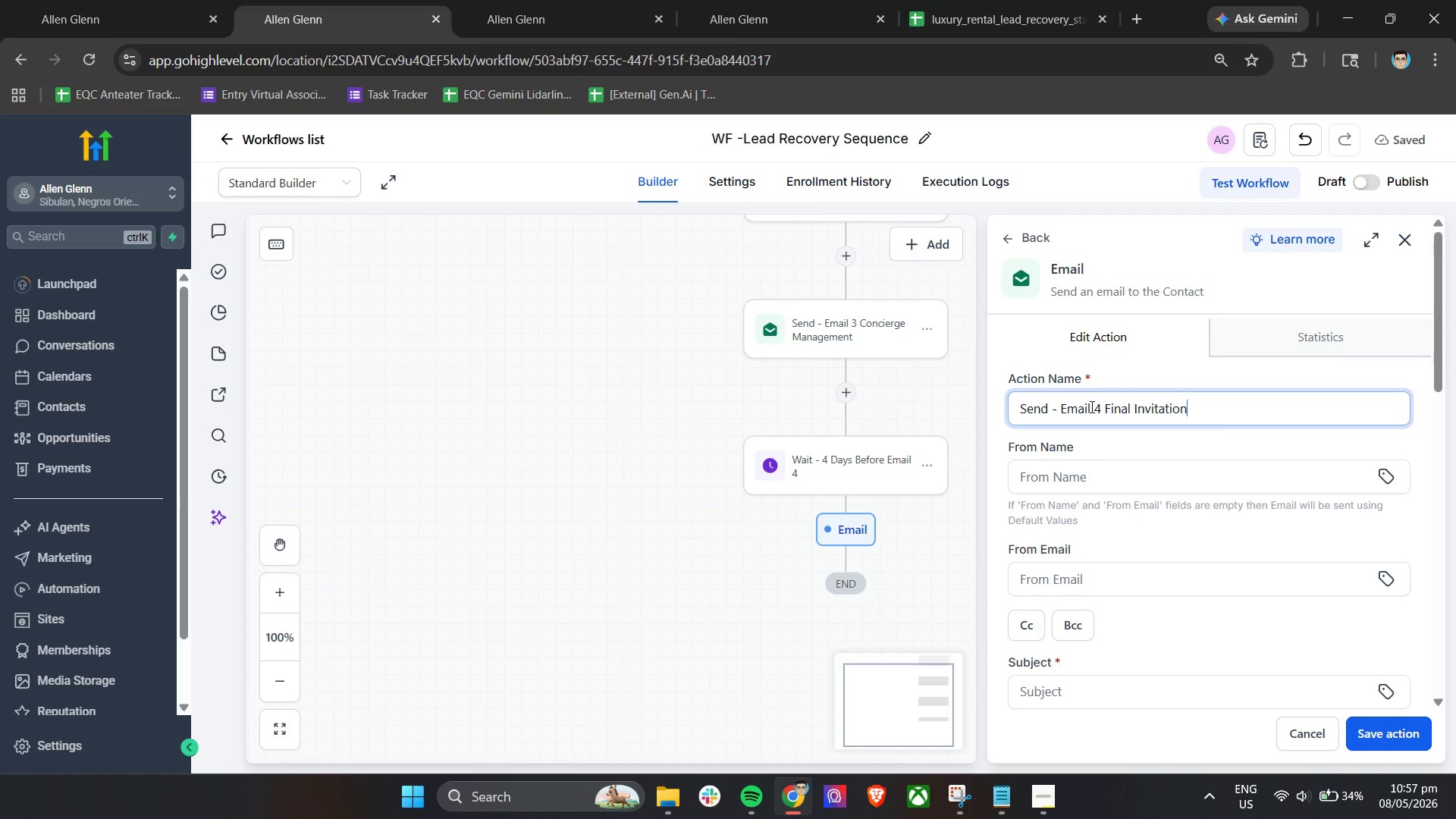 
left_click([1078, 473])
 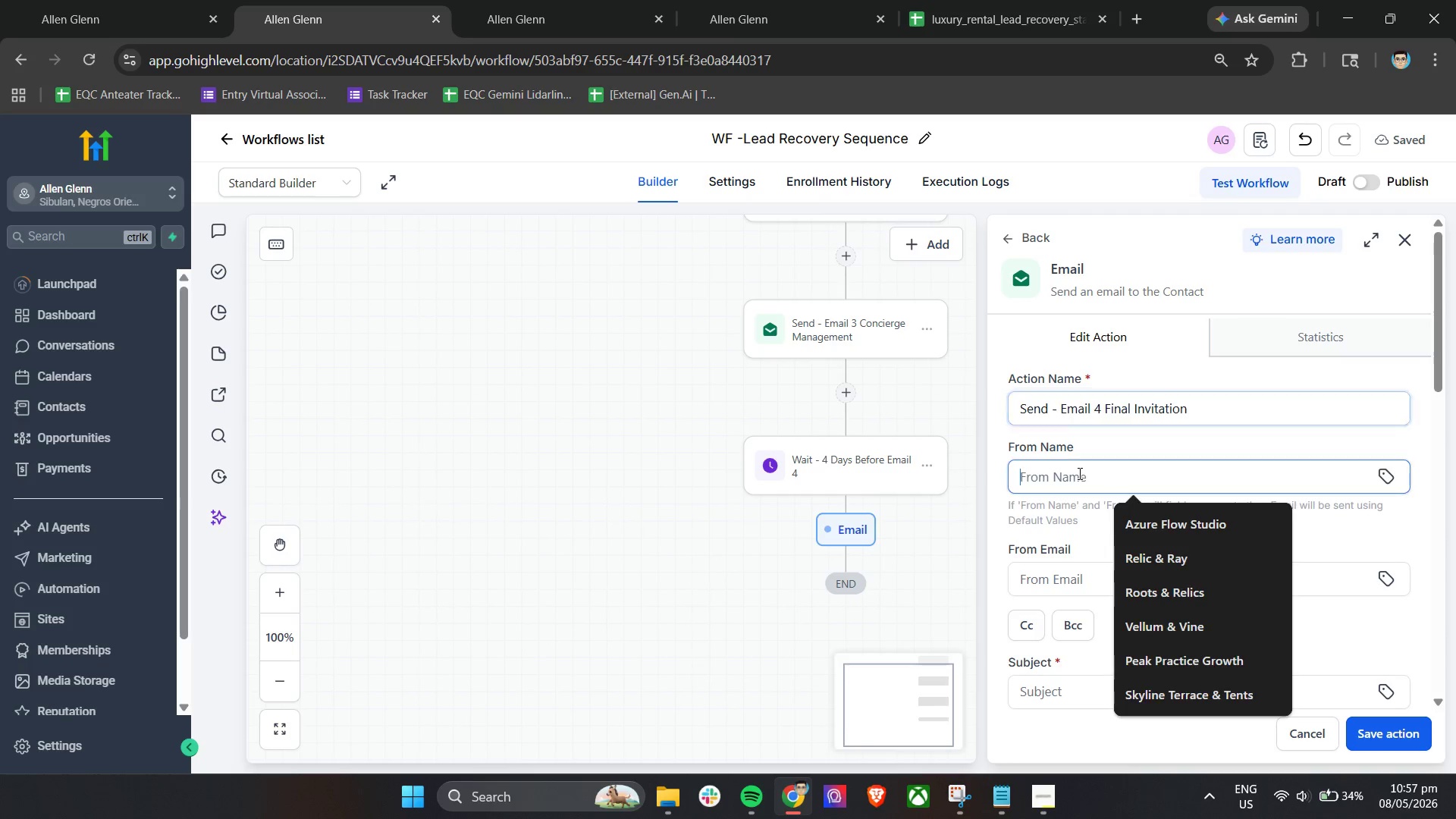 
key(A)
 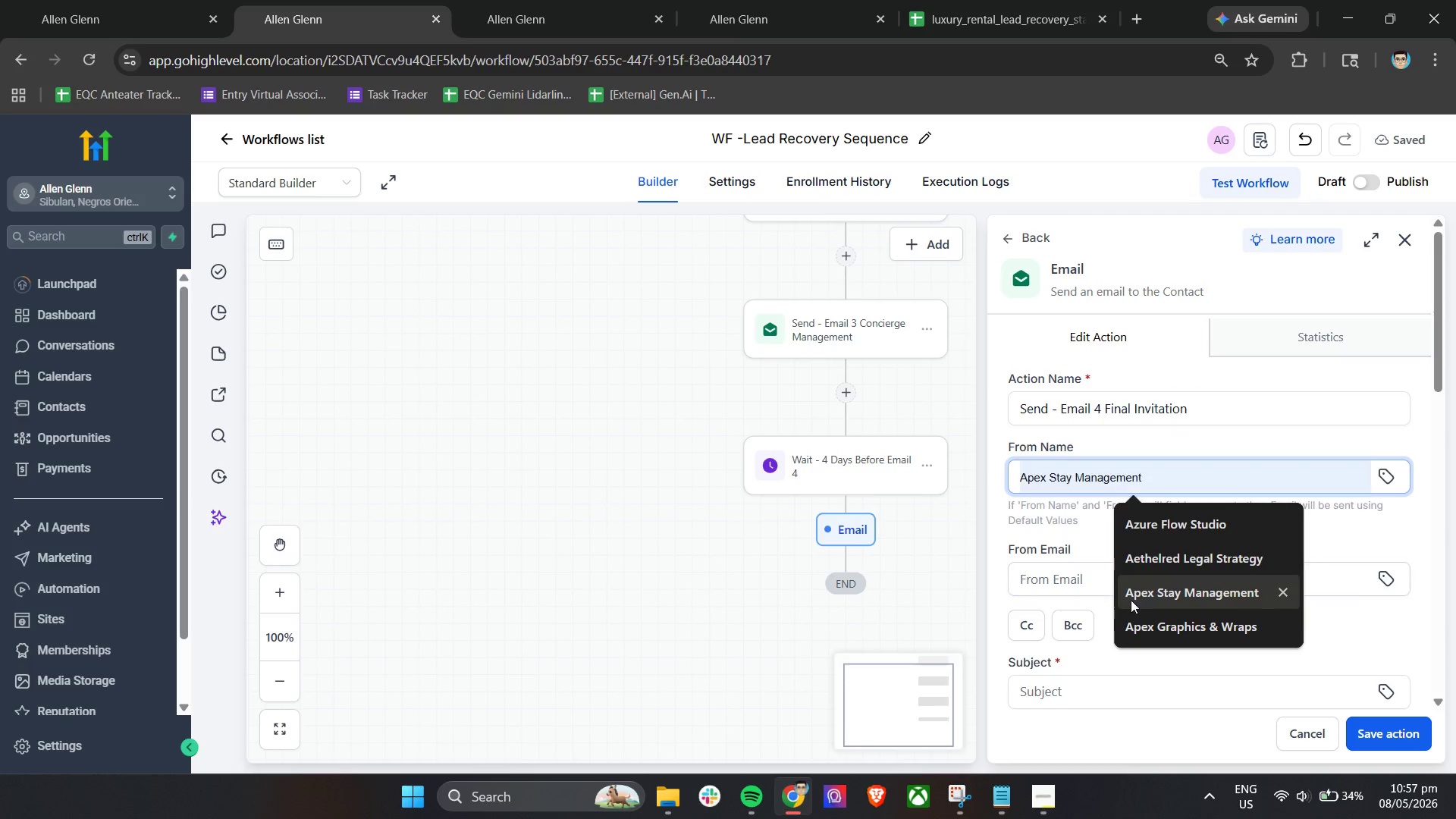 
double_click([1069, 582])
 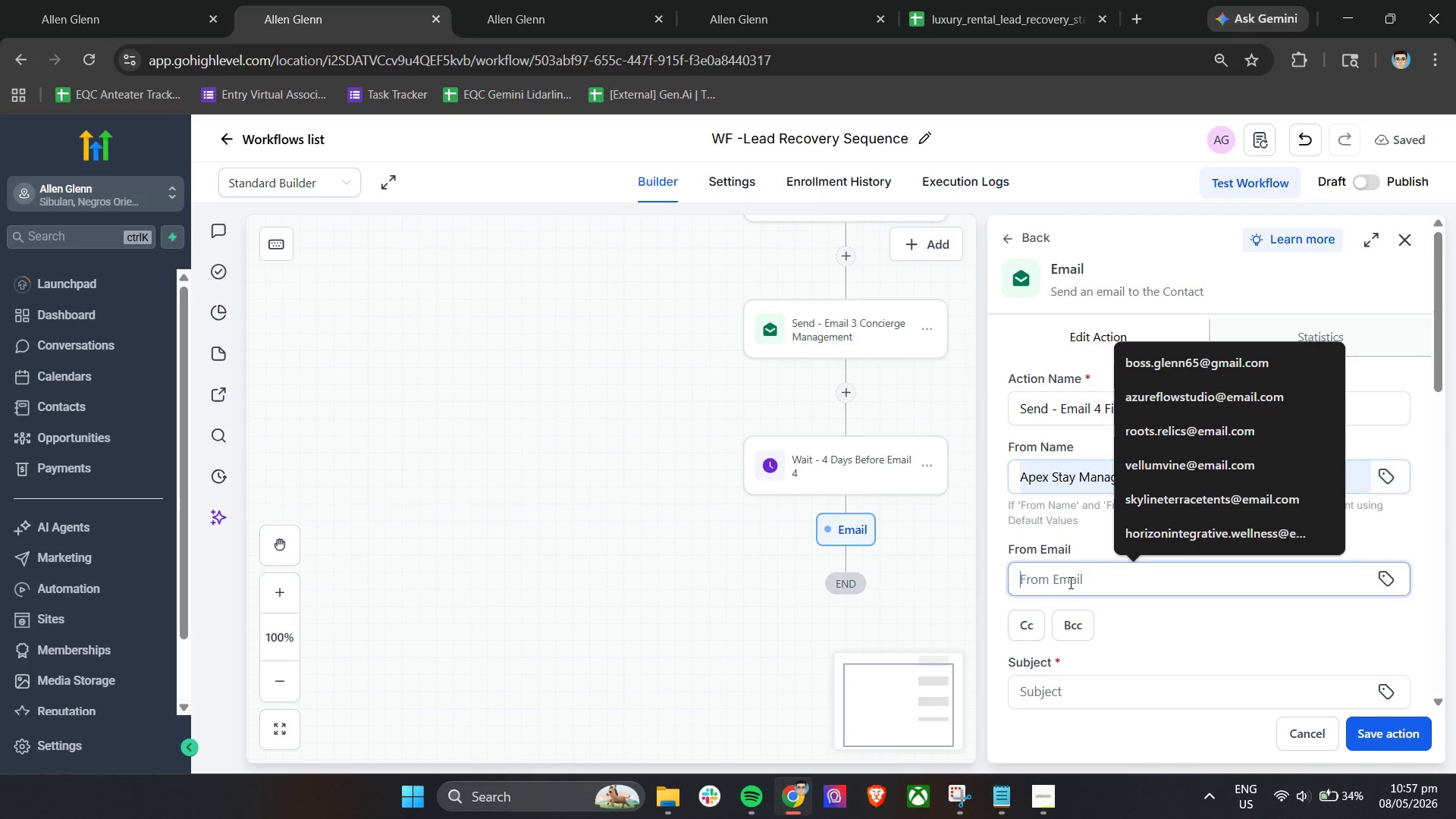 
type(ap)
 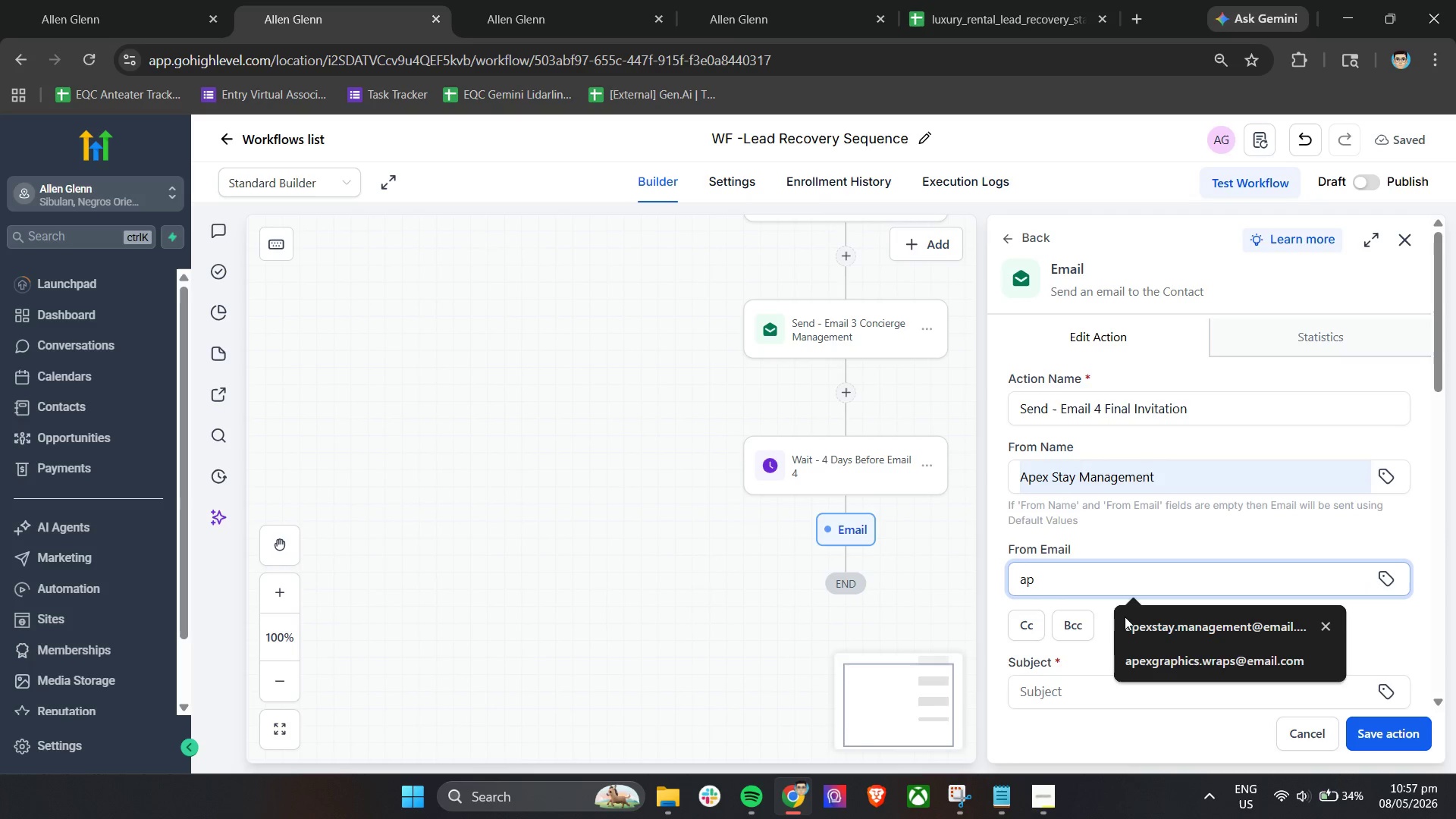 
left_click([1136, 631])
 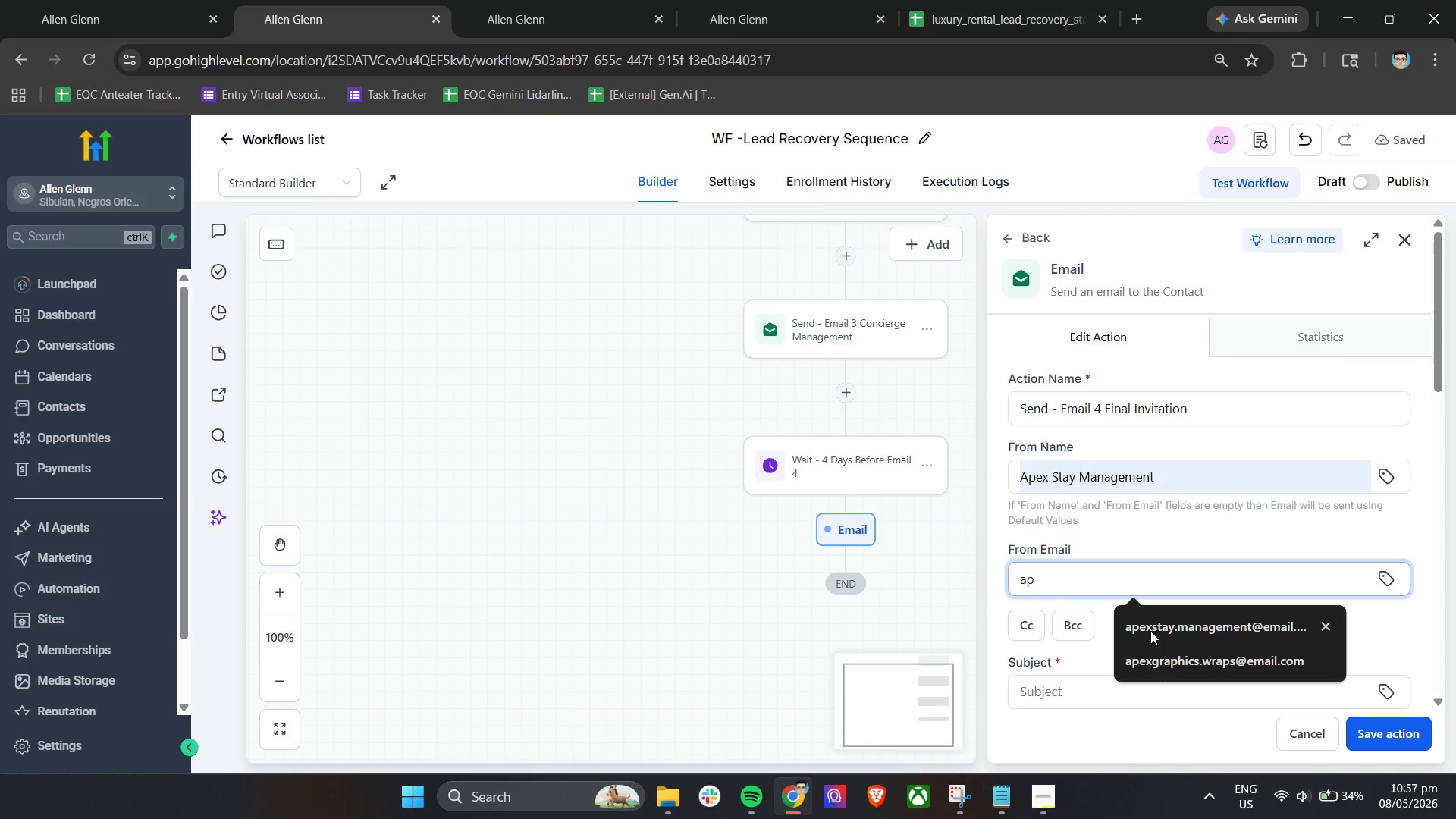 
left_click([1163, 624])
 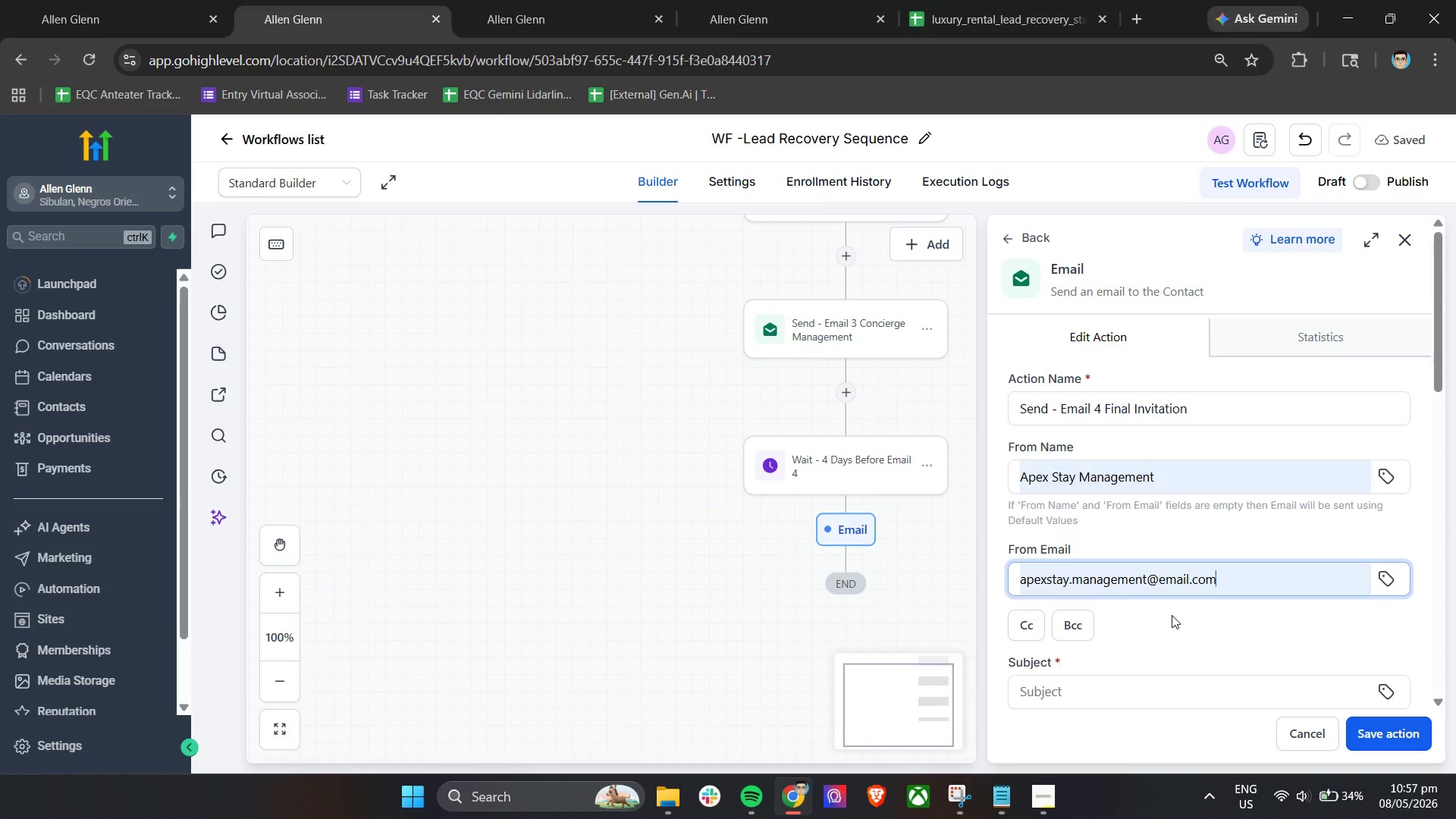 
left_click([1160, 617])
 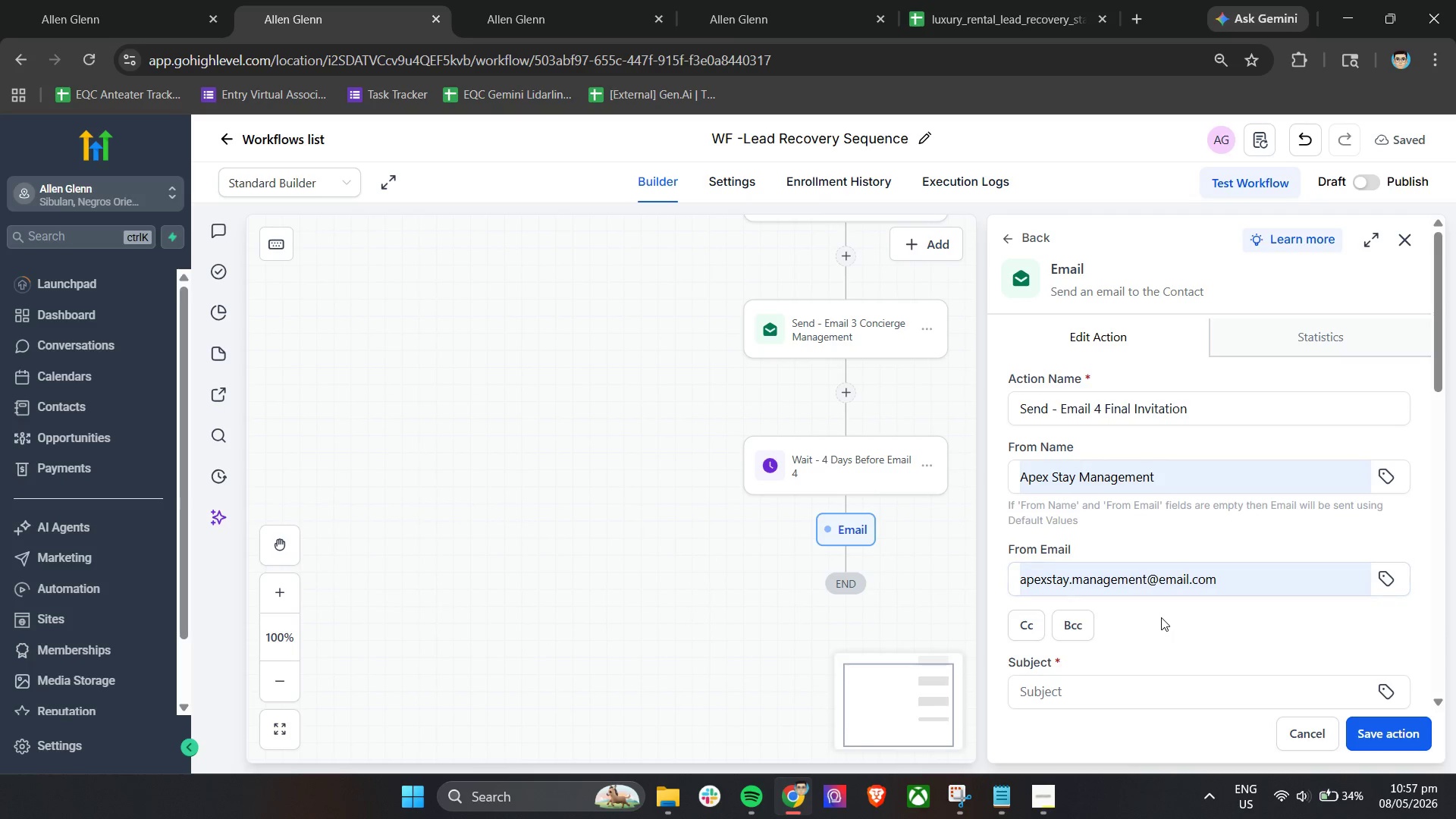 
scroll: coordinate [1162, 617], scroll_direction: down, amount: 2.0
 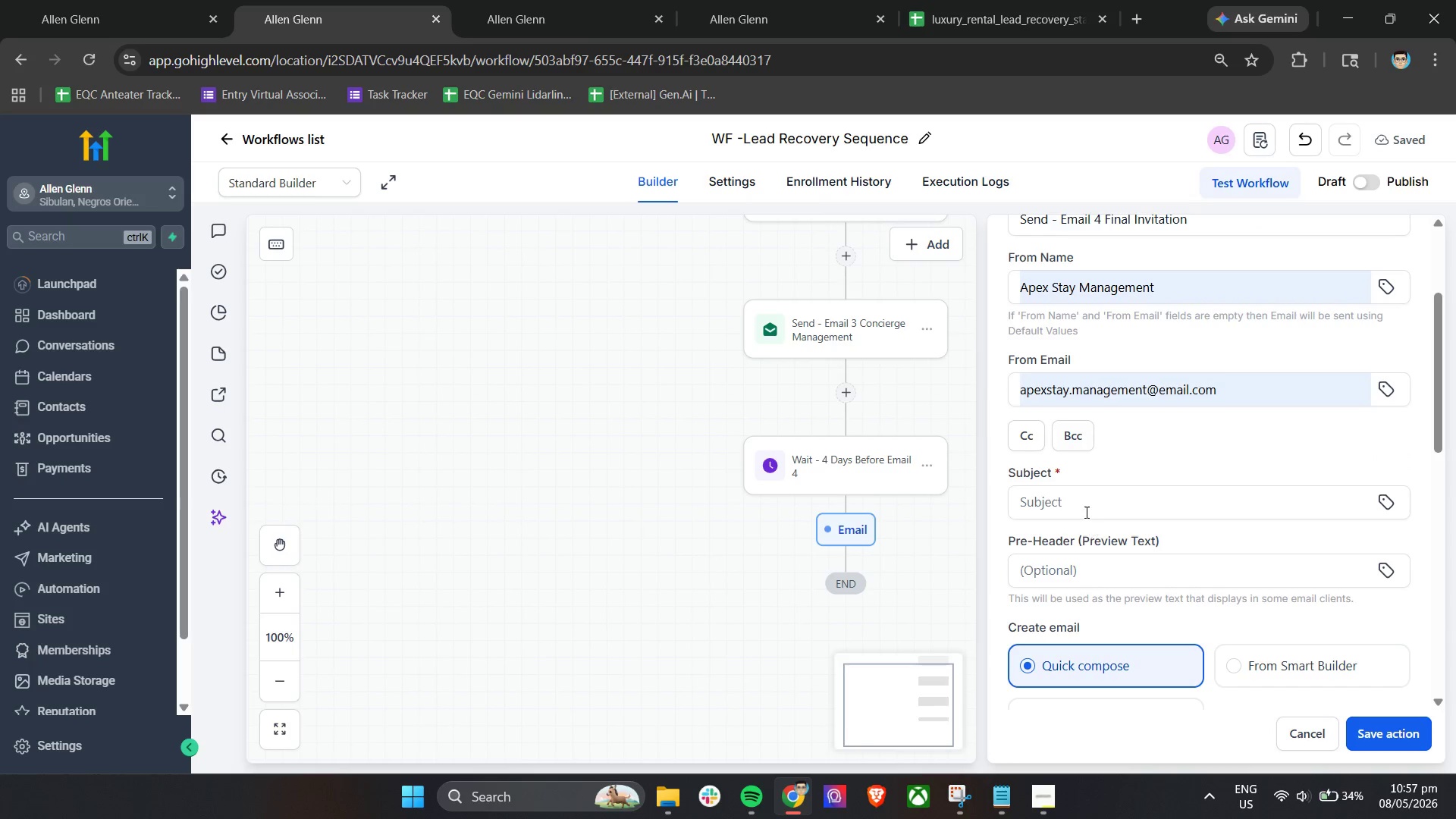 
left_click([1084, 503])
 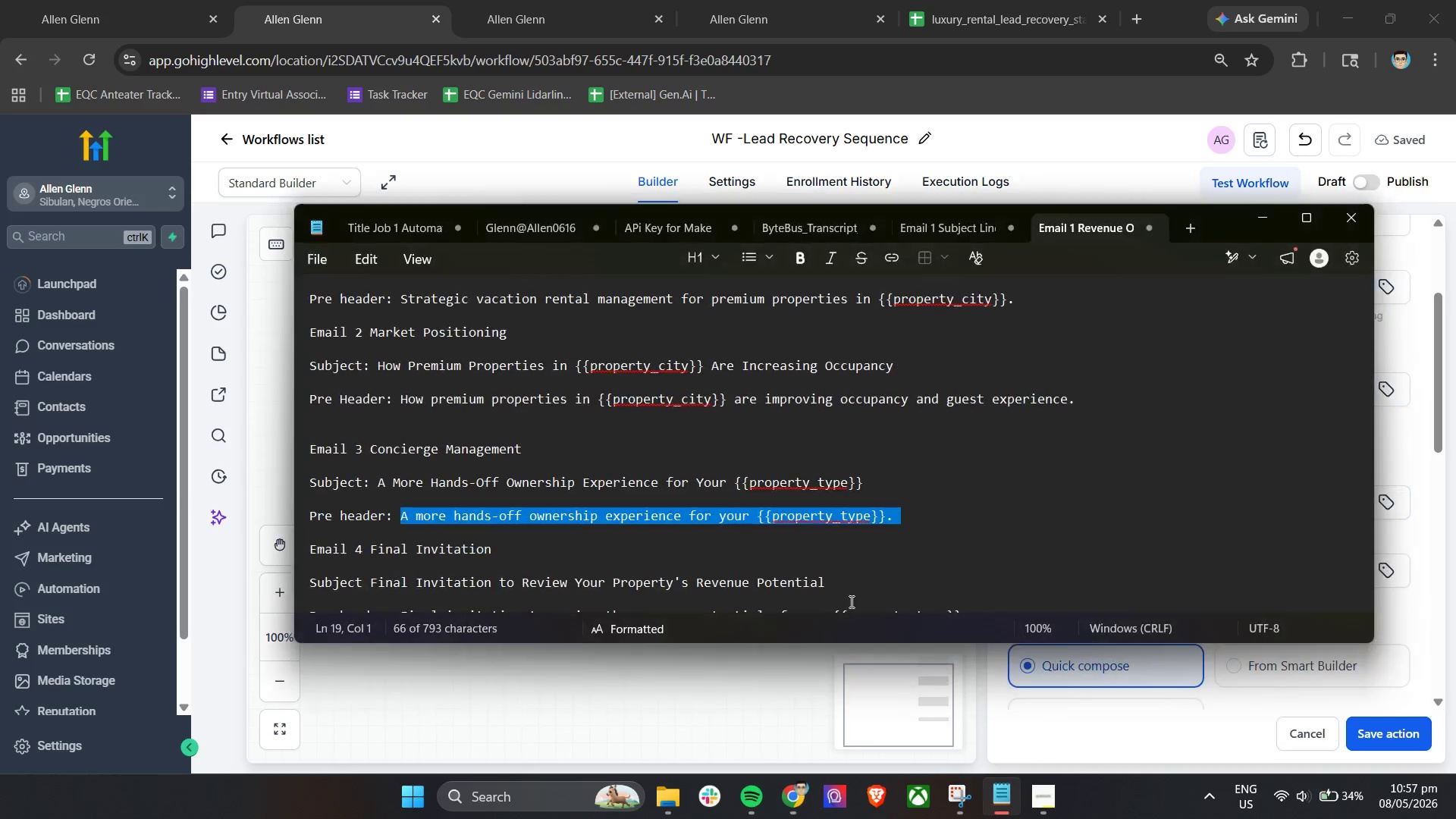 
scroll: coordinate [732, 453], scroll_direction: down, amount: 4.0
 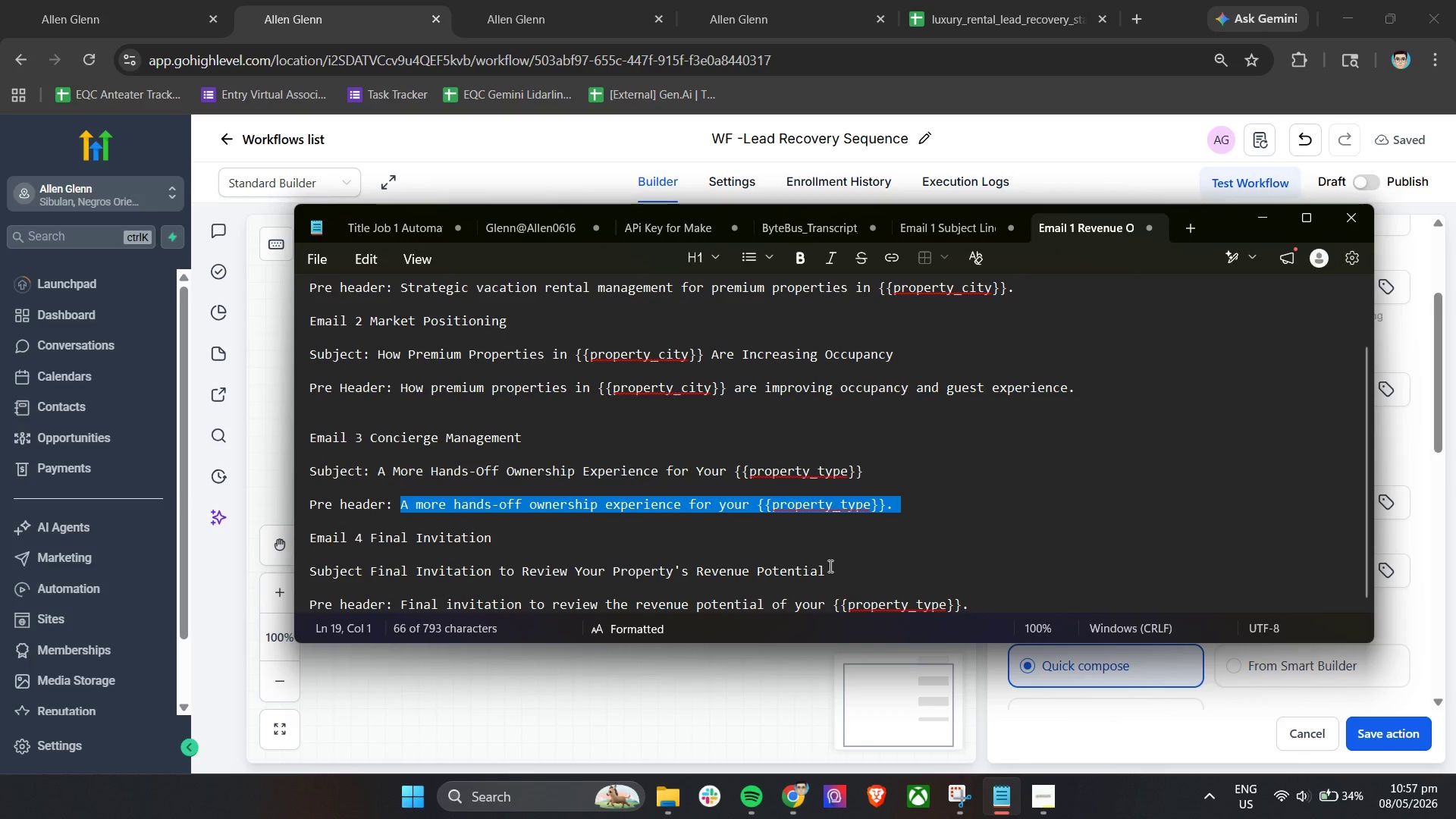 
left_click_drag(start_coordinate=[837, 573], to_coordinate=[371, 575])
 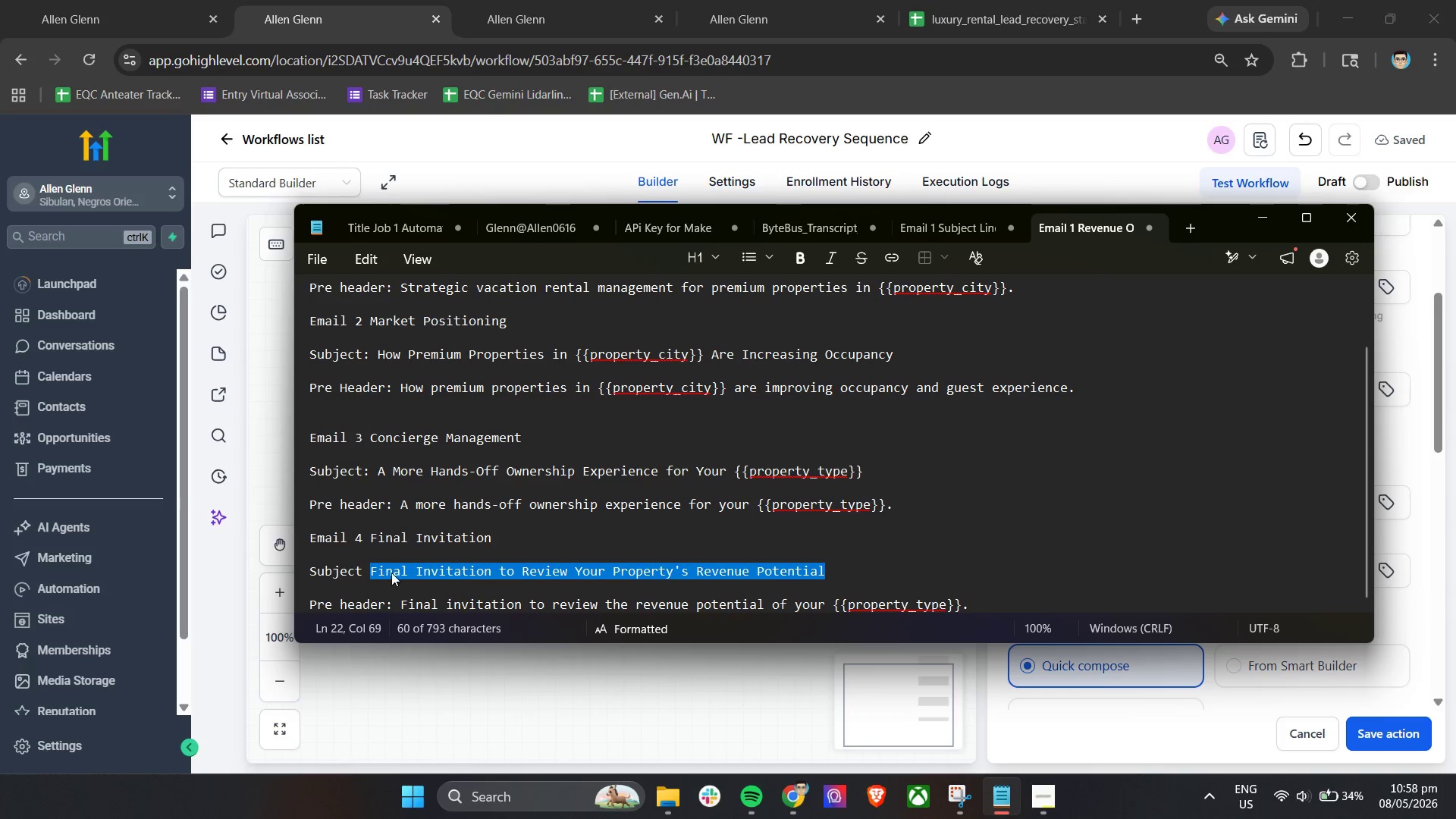 
key(Control+C)
 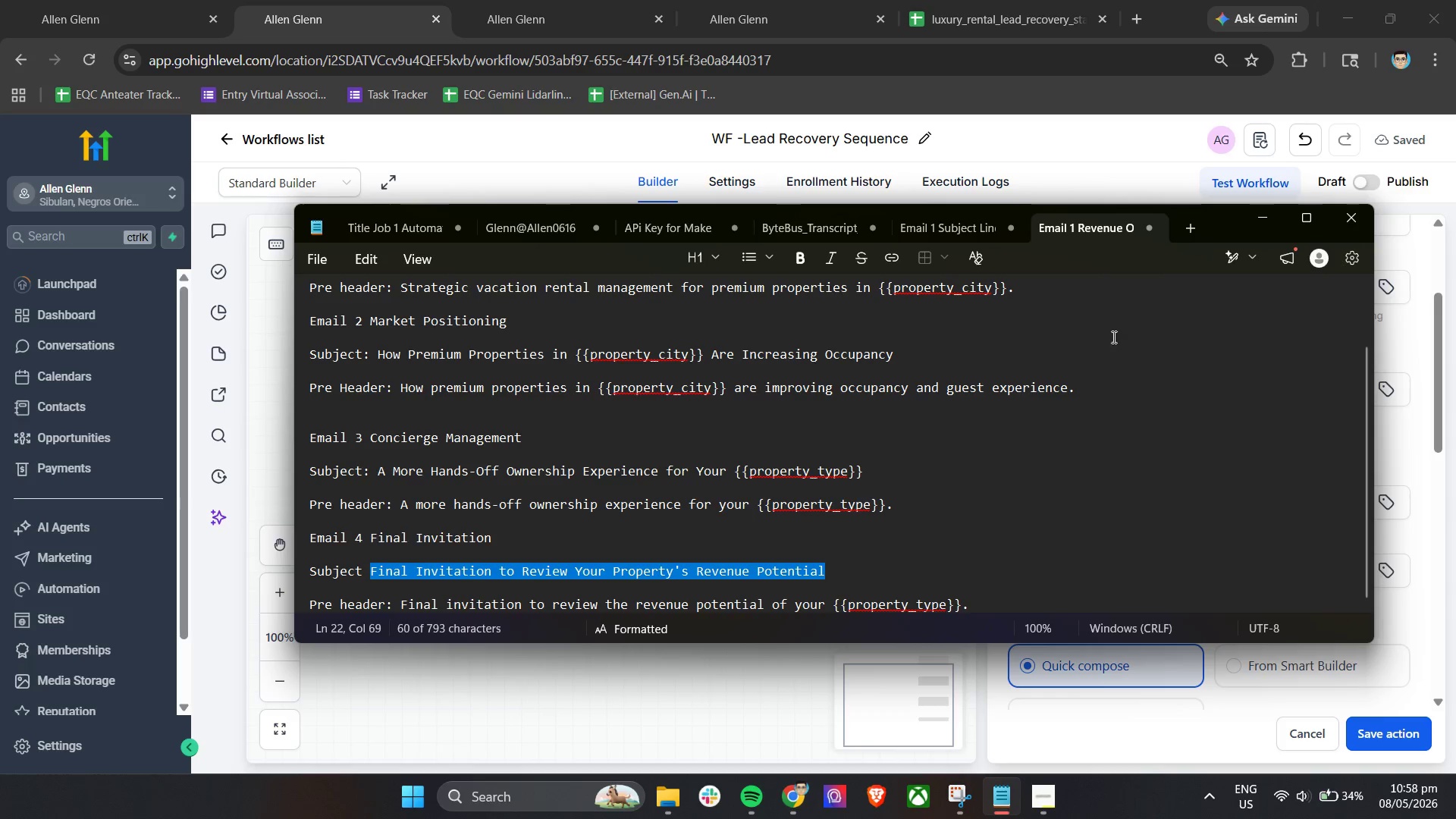 
key(Control+C)
 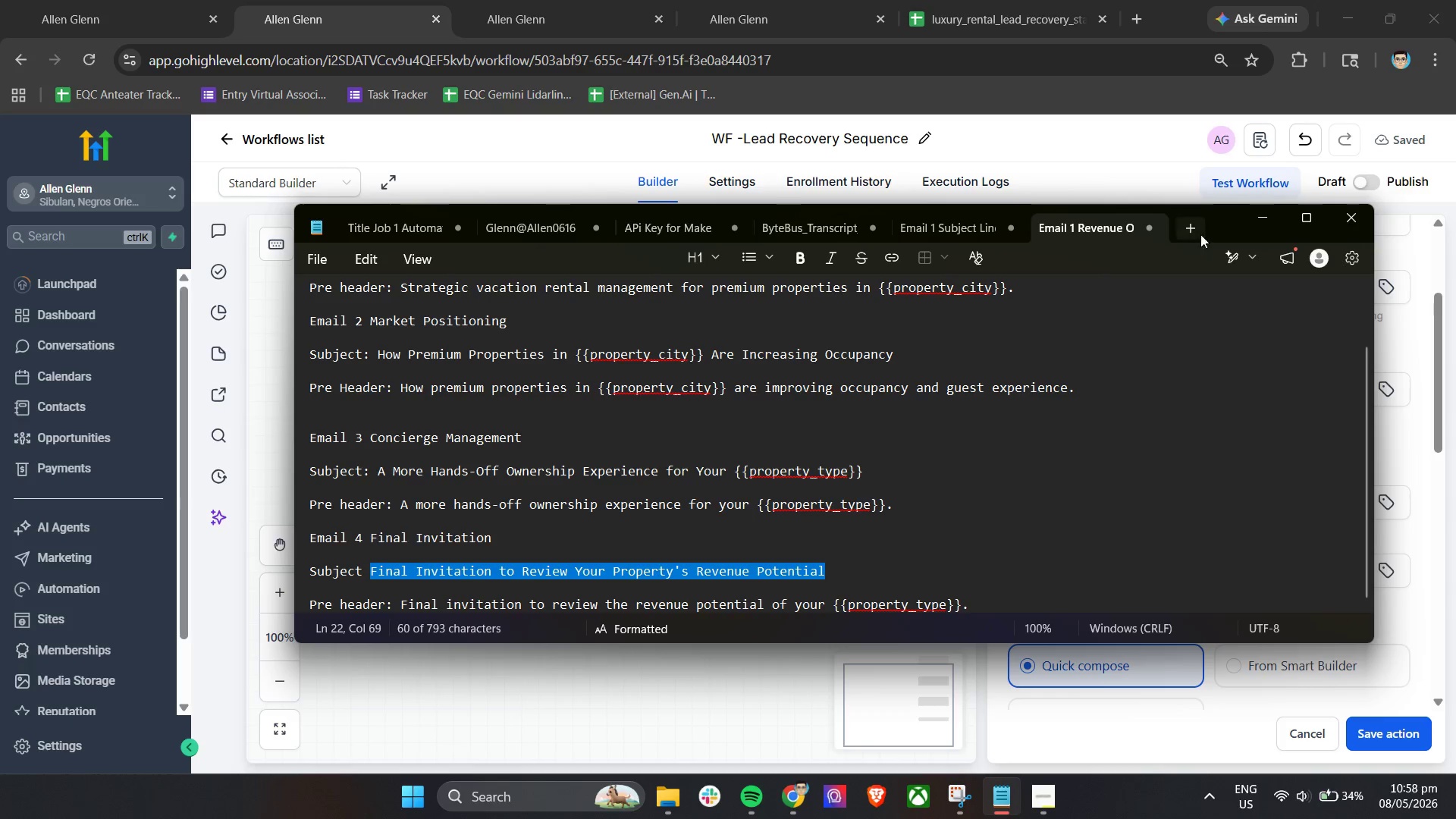 
key(Control+C)
 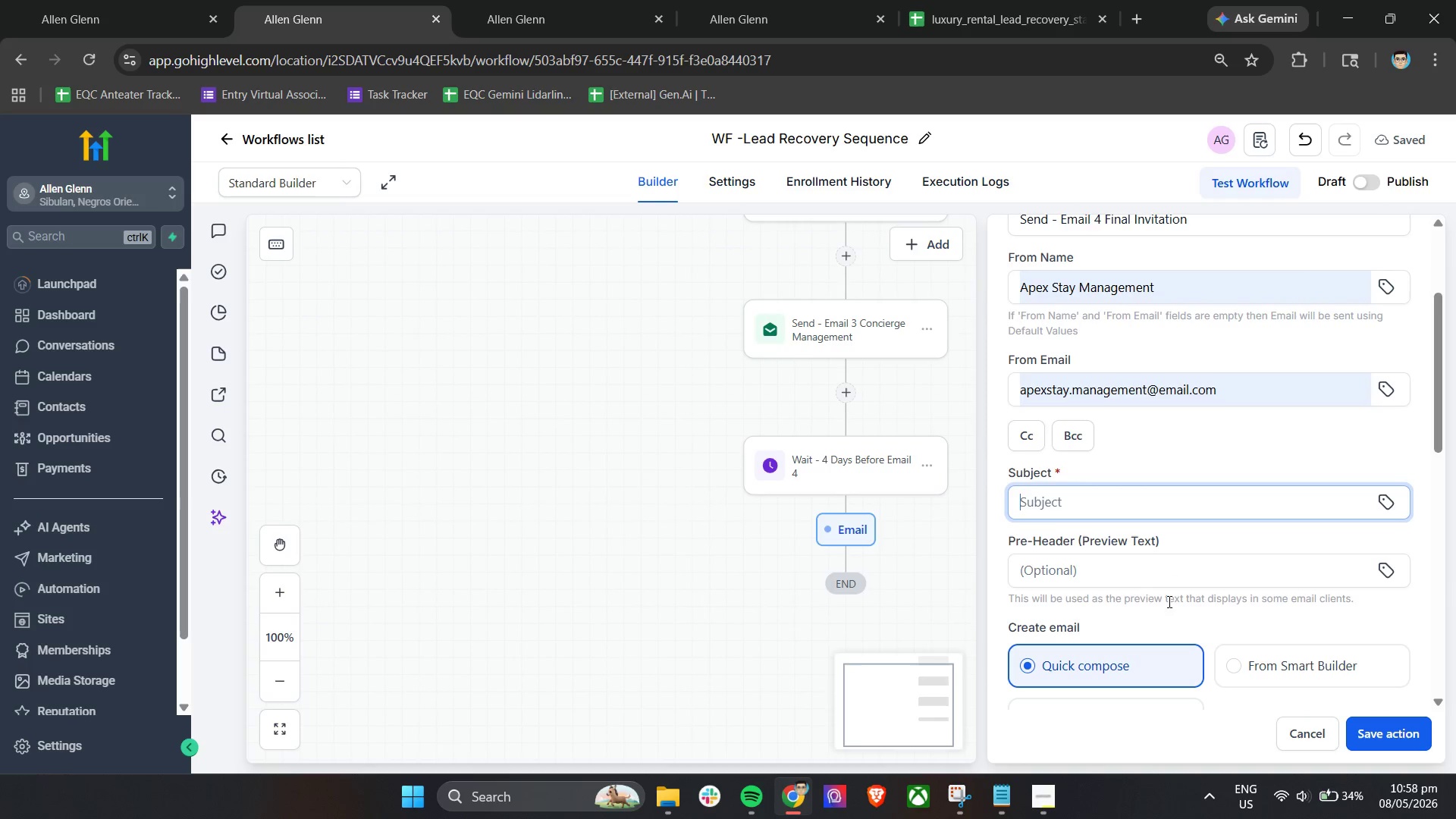 
key(Control+V)
 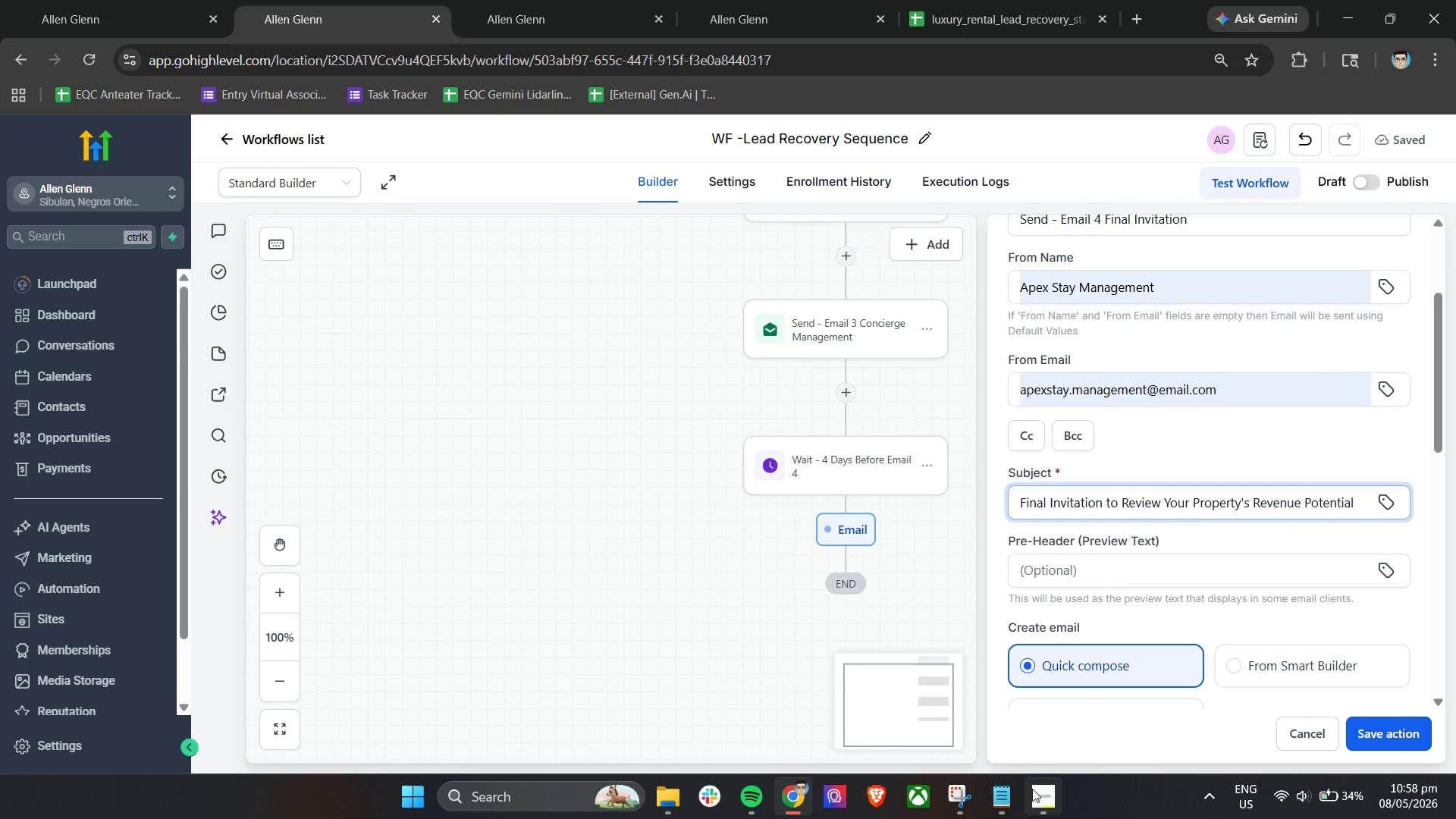 
left_click([1004, 797])
 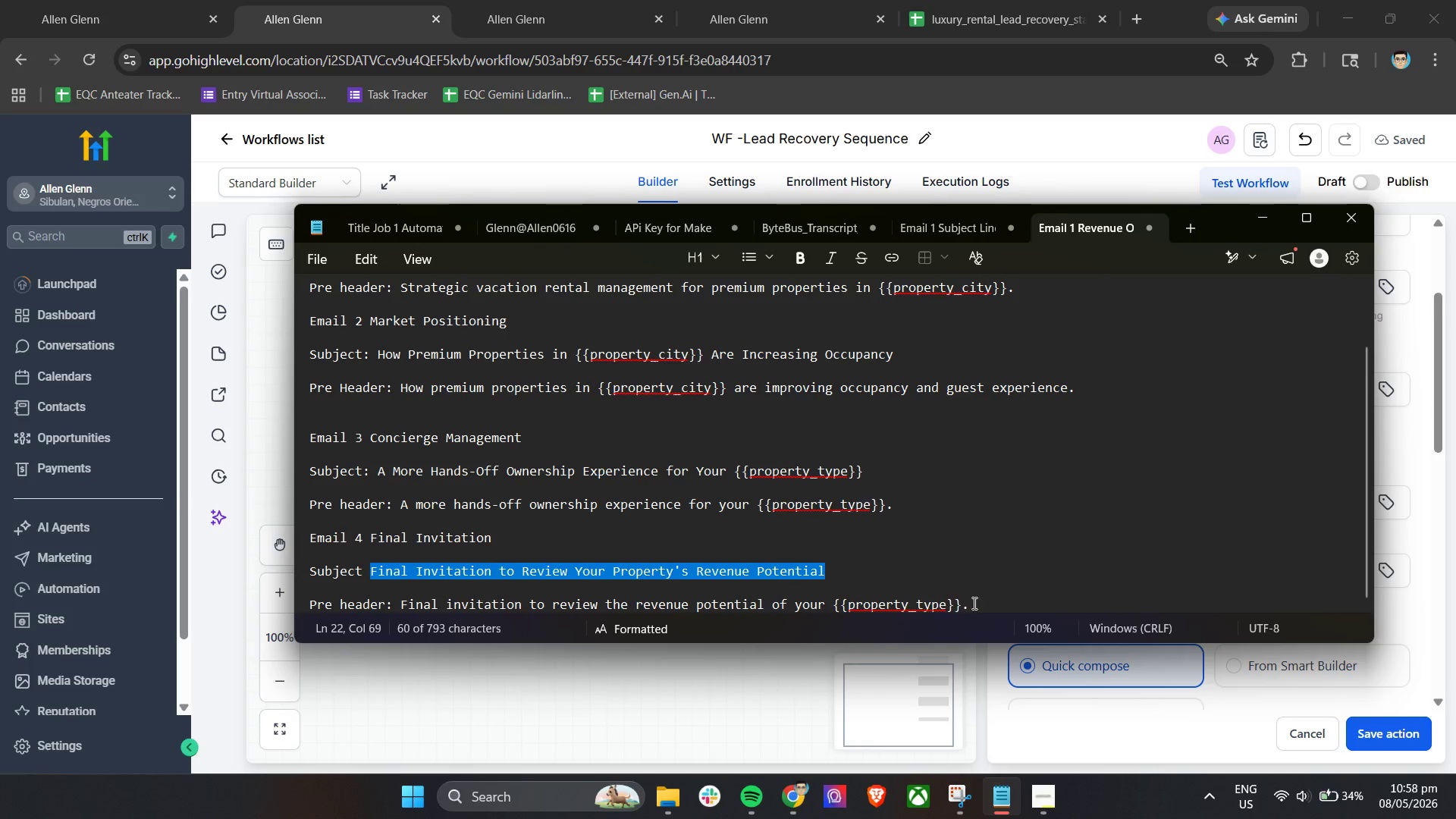 
left_click([984, 605])
 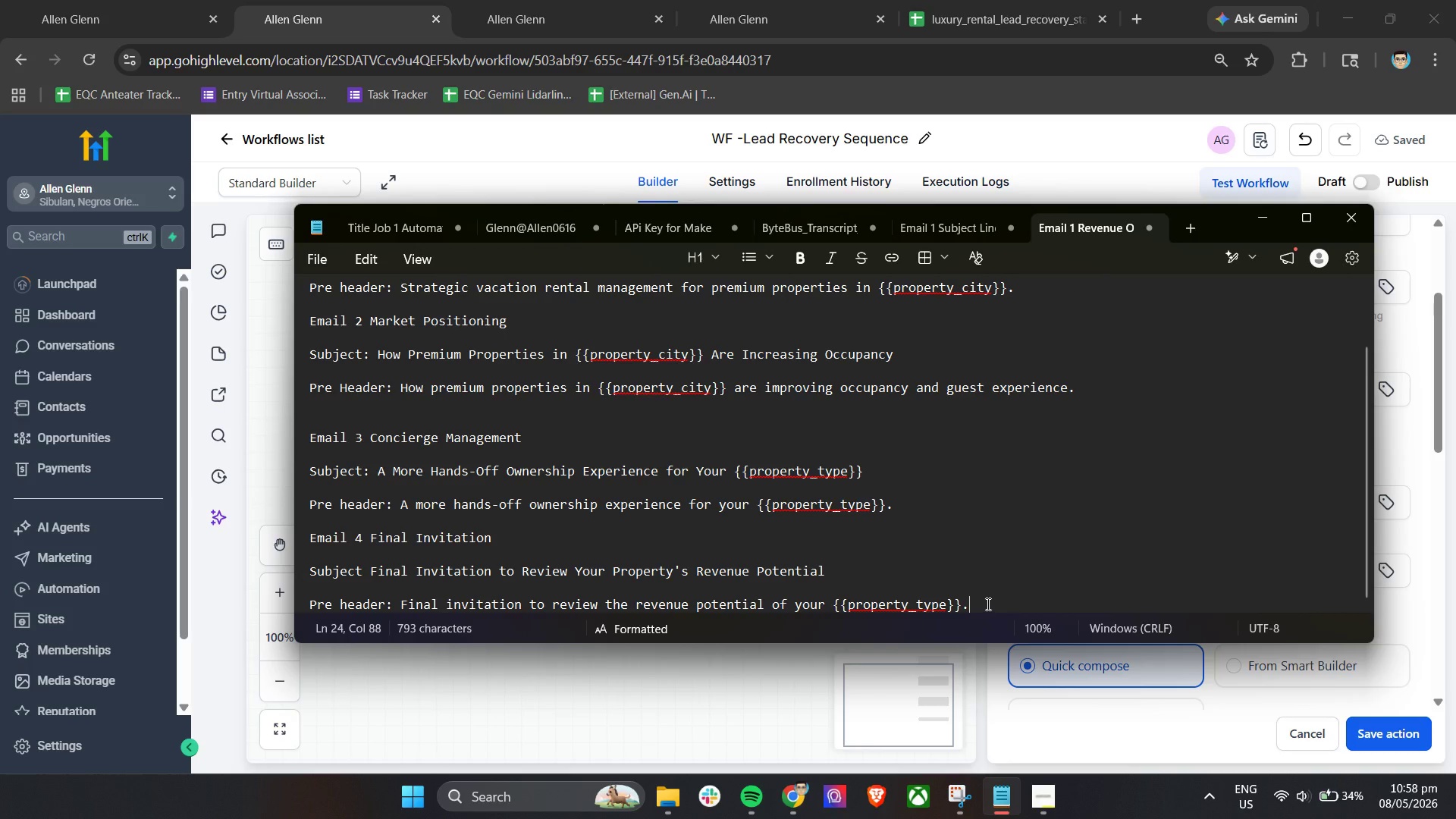 
left_click_drag(start_coordinate=[993, 601], to_coordinate=[401, 613])
 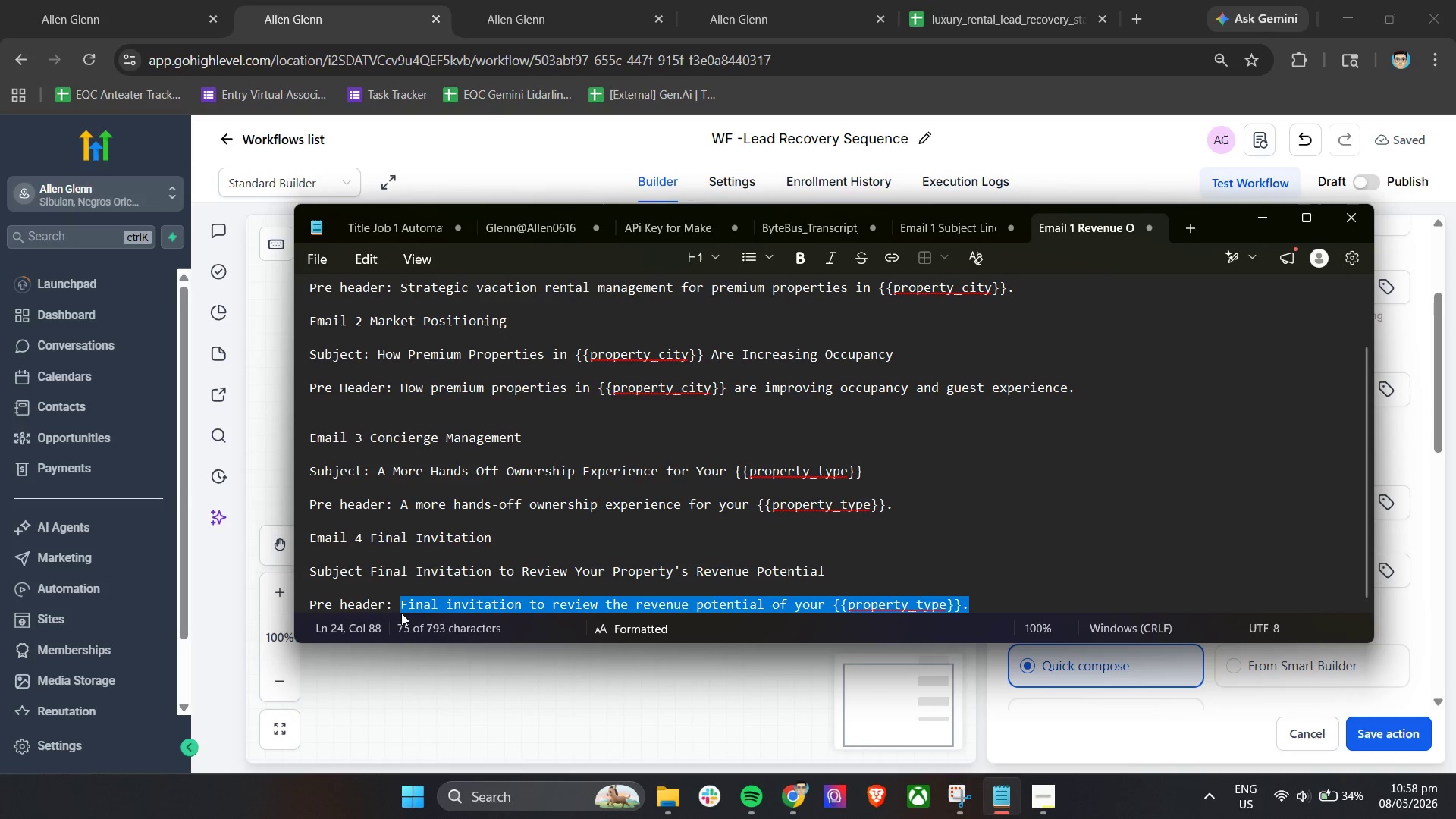 
scroll: coordinate [987, 604], scroll_direction: down, amount: 2.0
 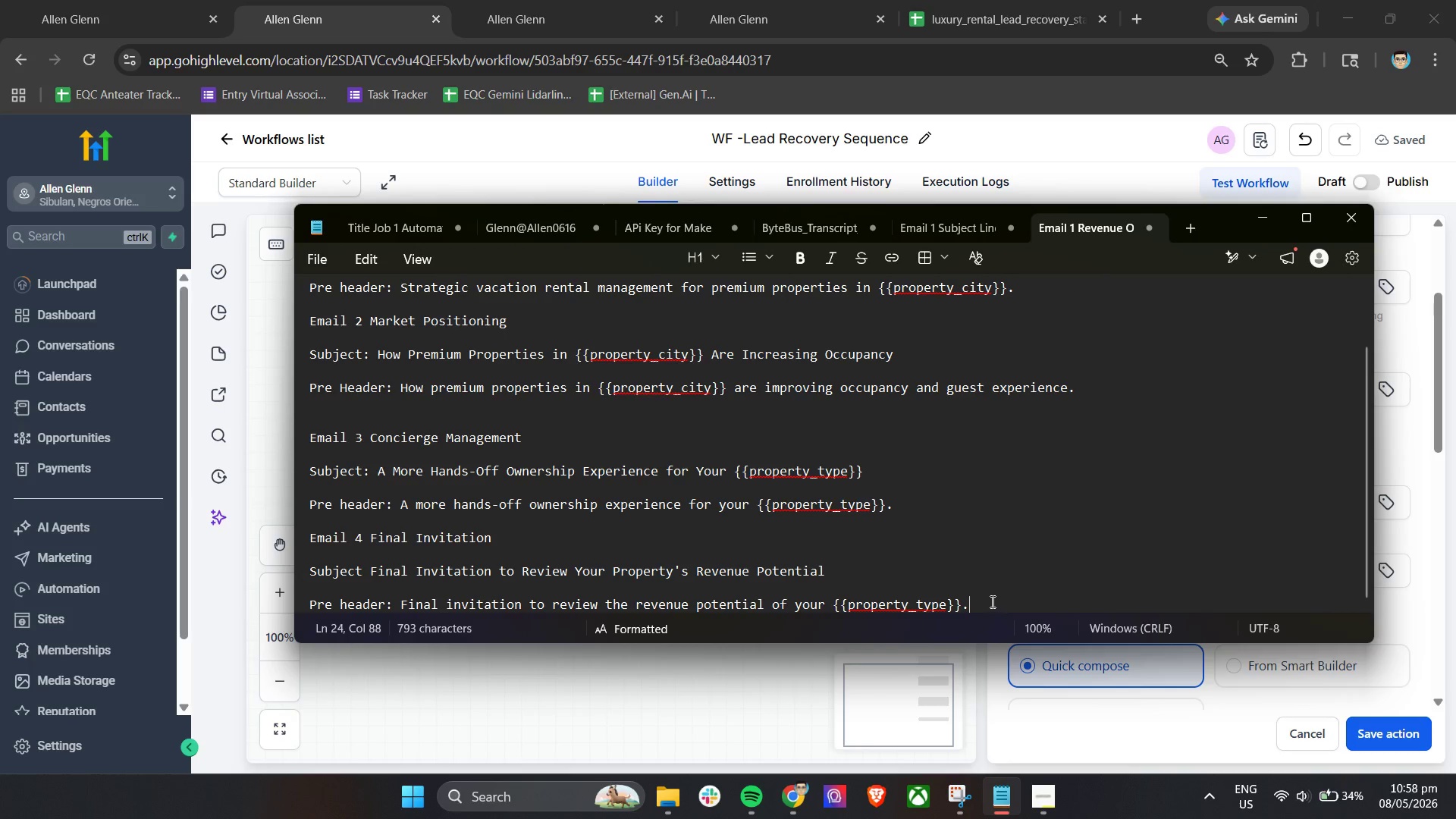 
key(Control+C)
 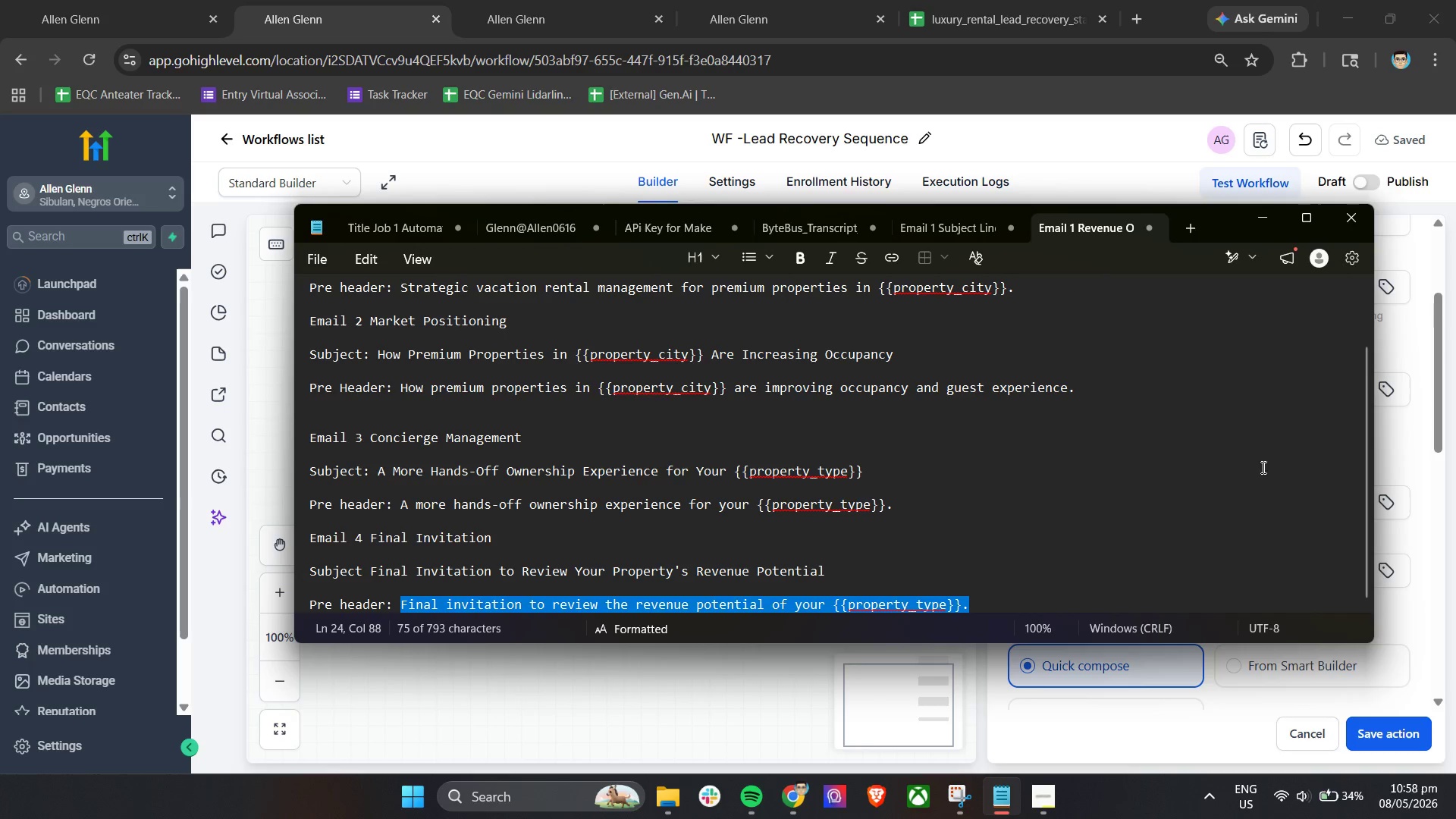 
key(Control+C)
 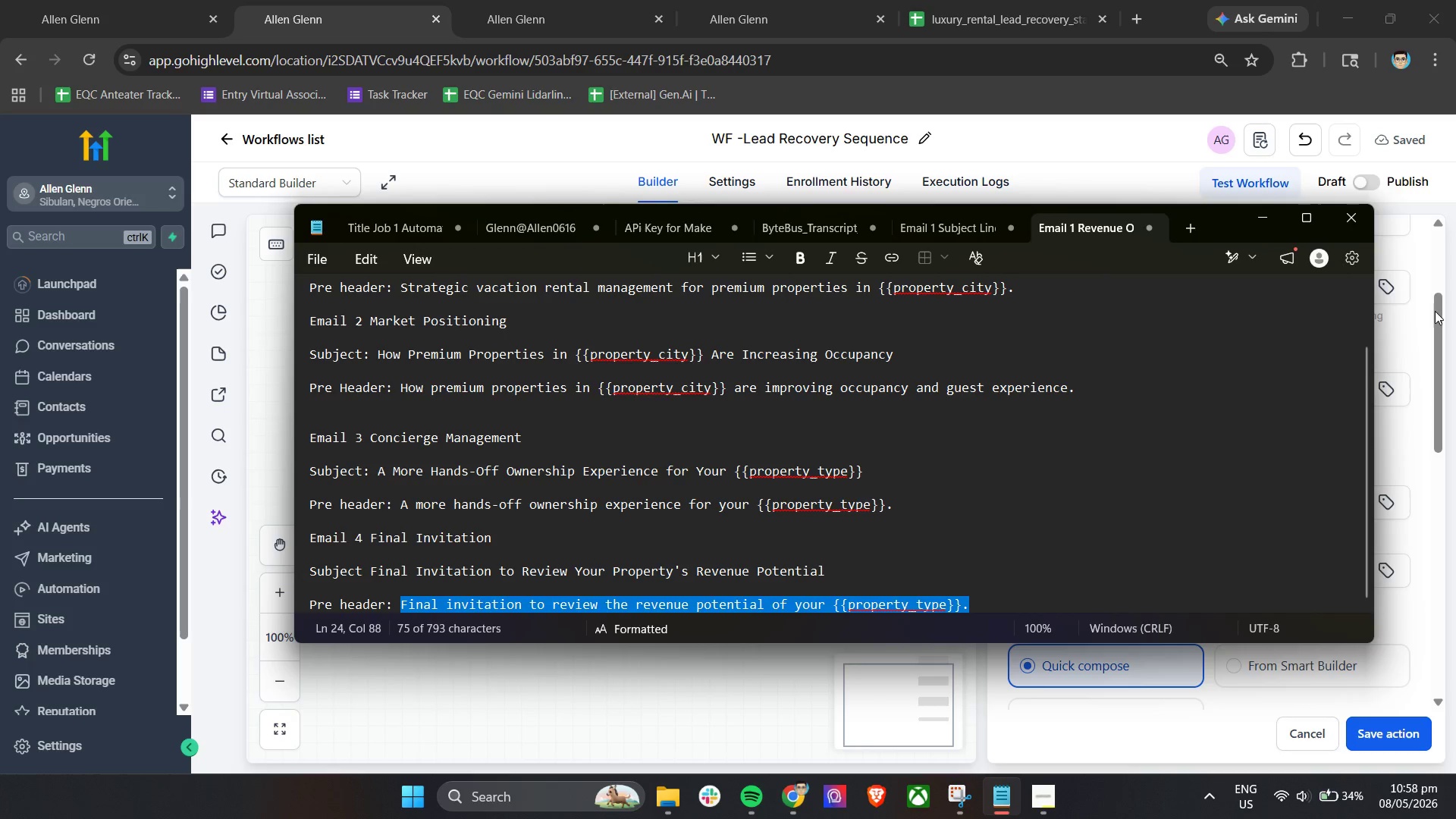 
key(Control+C)
 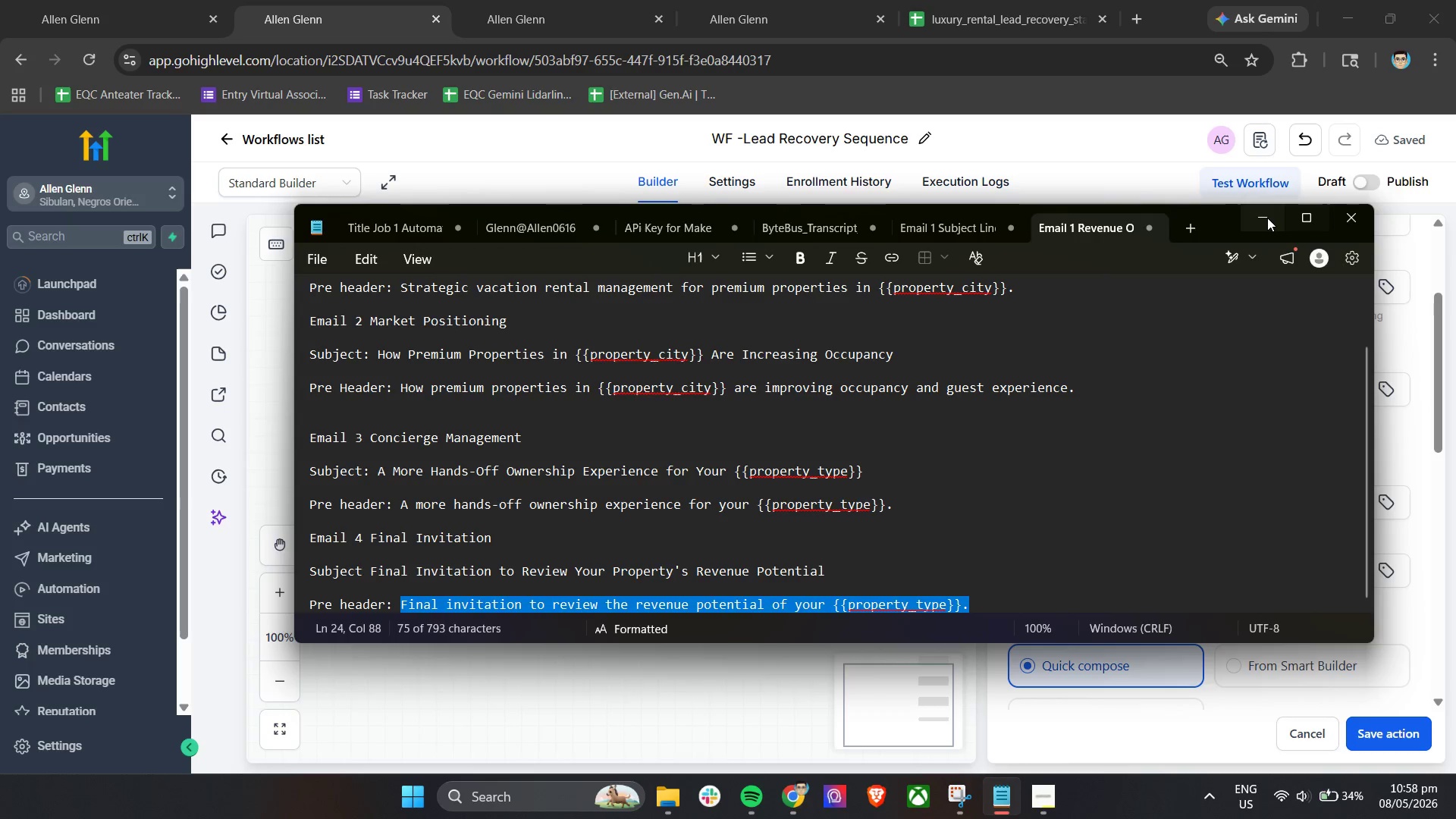 
left_click([1267, 218])
 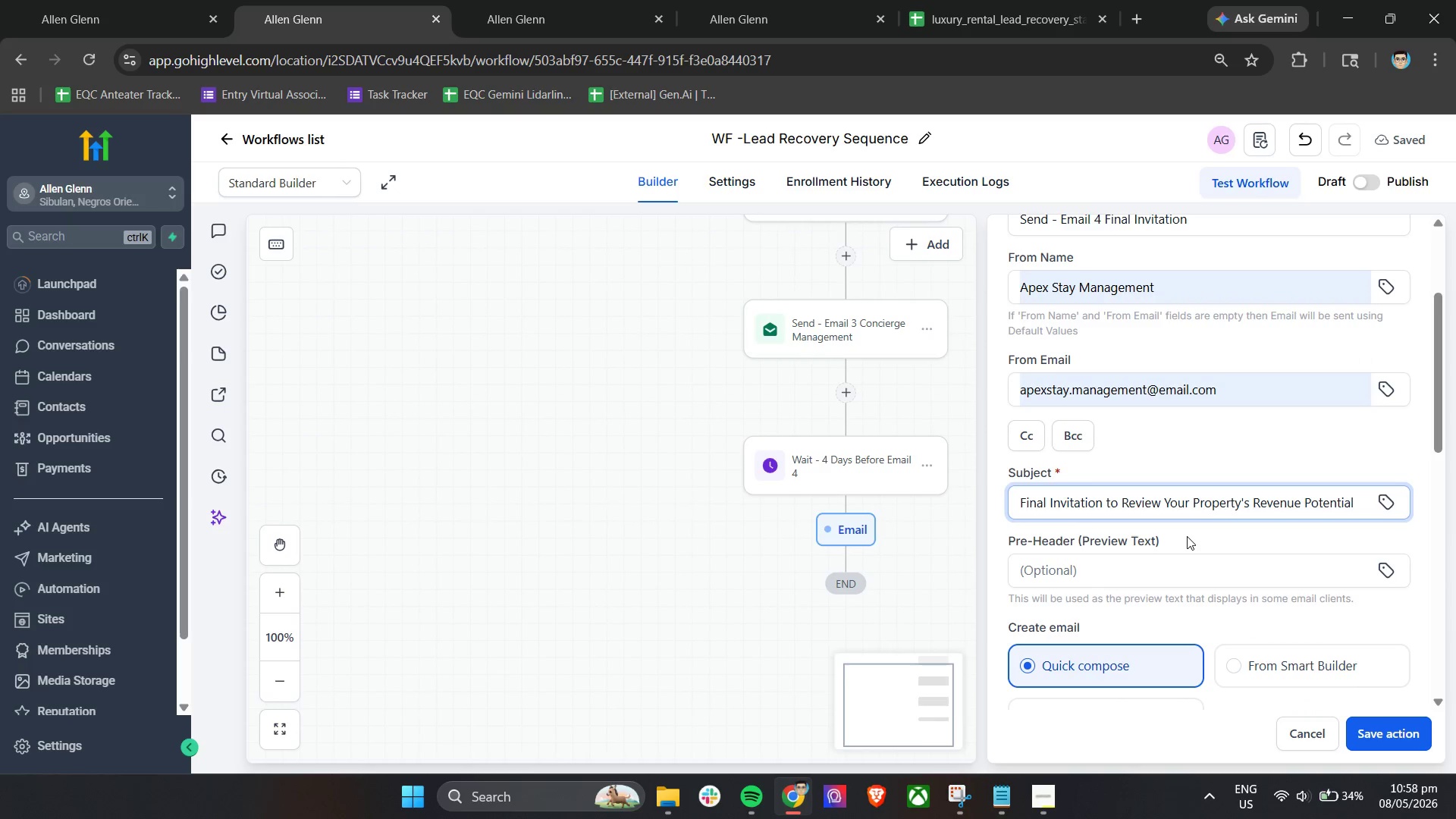 
left_click([1169, 570])
 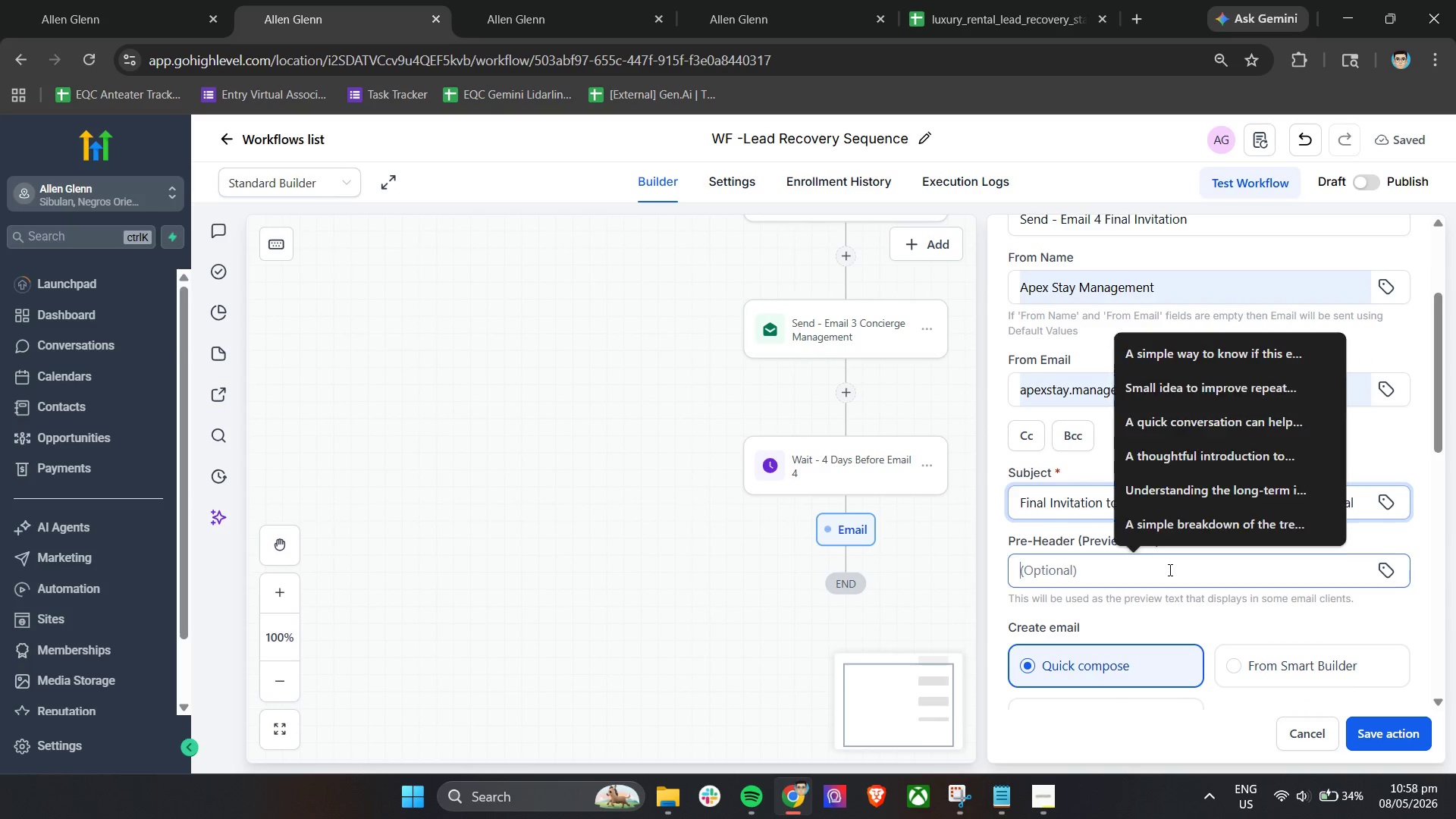 
key(Control+V)
 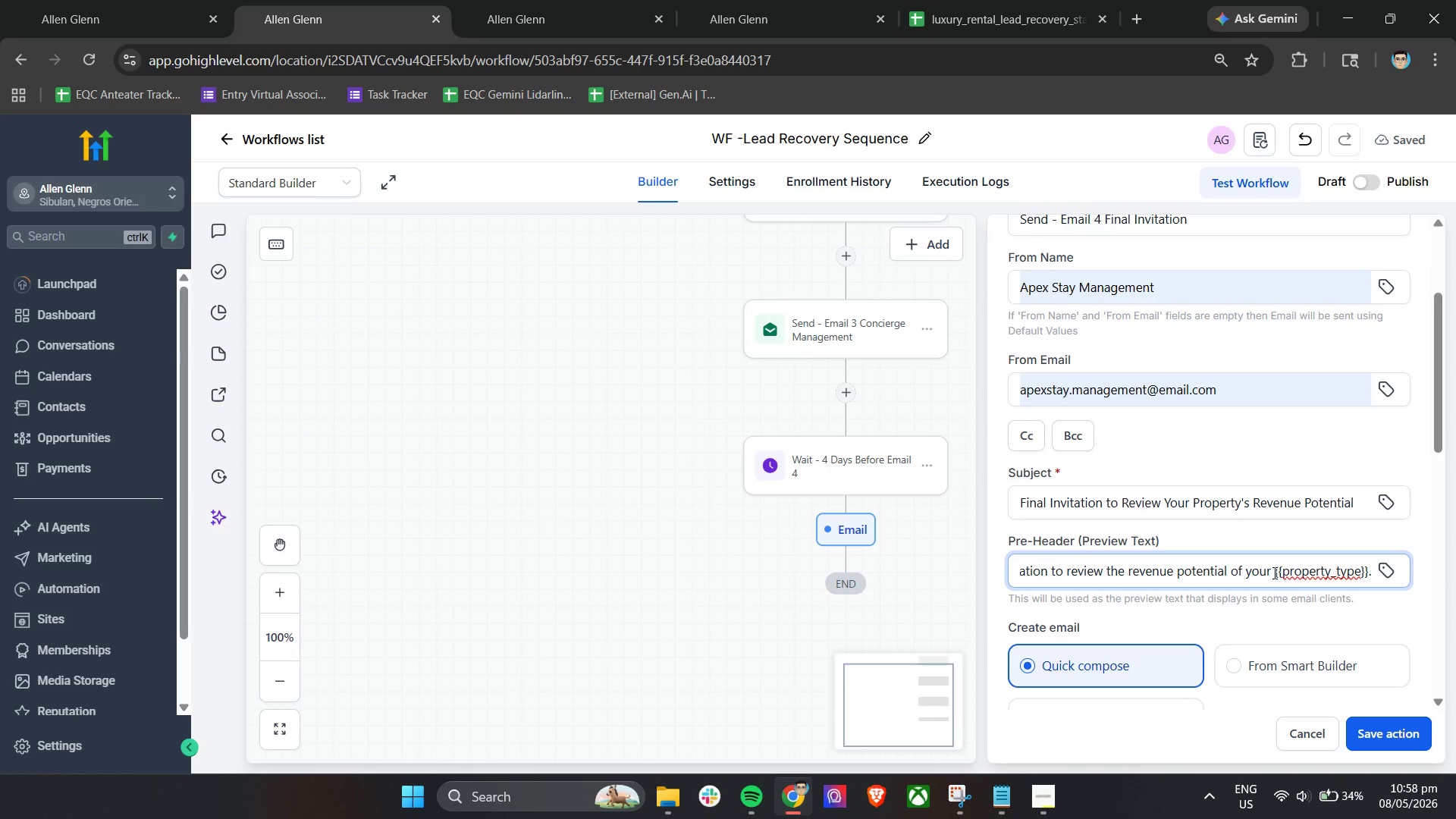 
left_click_drag(start_coordinate=[1273, 573], to_coordinate=[1367, 579])
 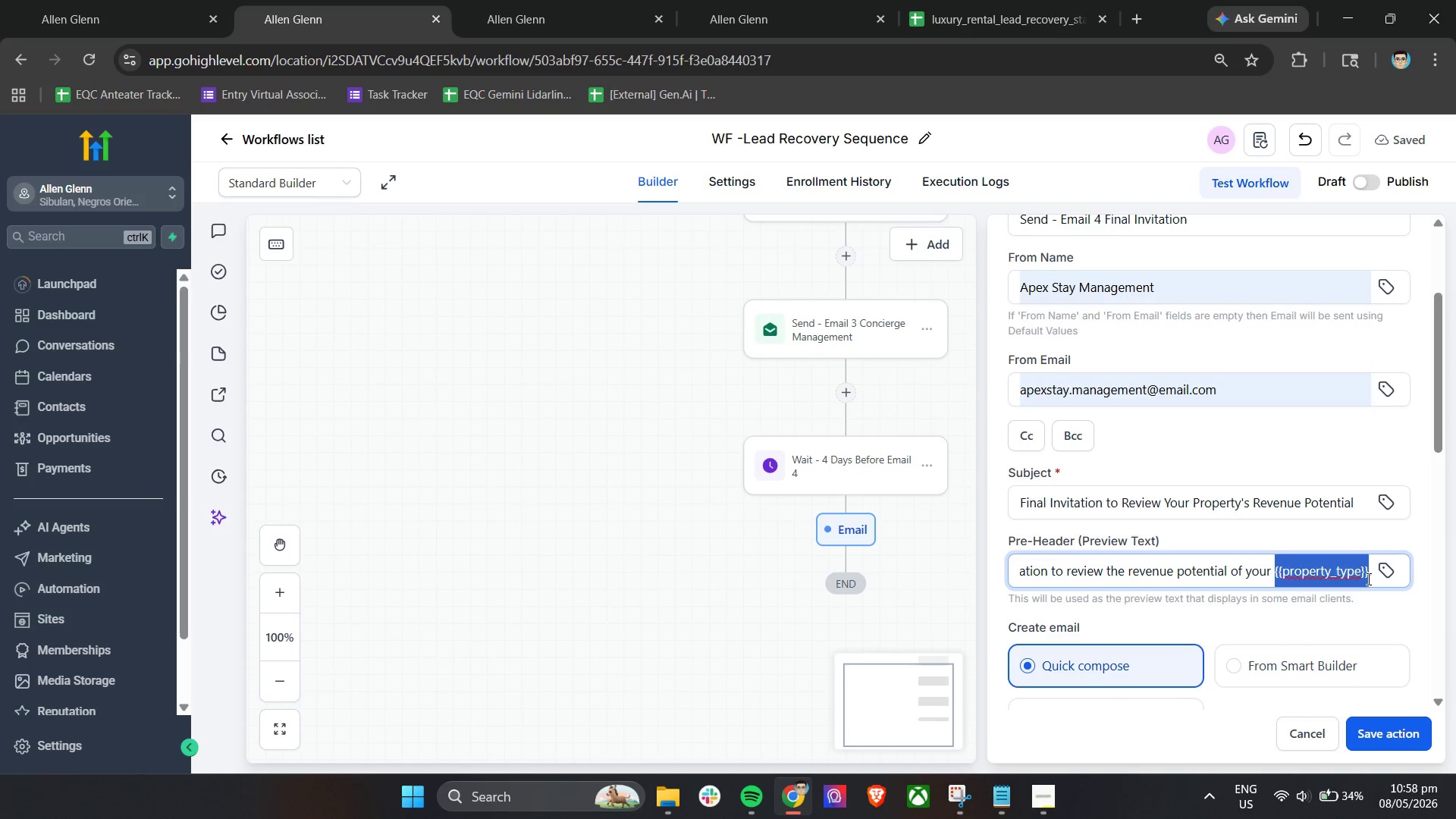 
key(Backspace)
 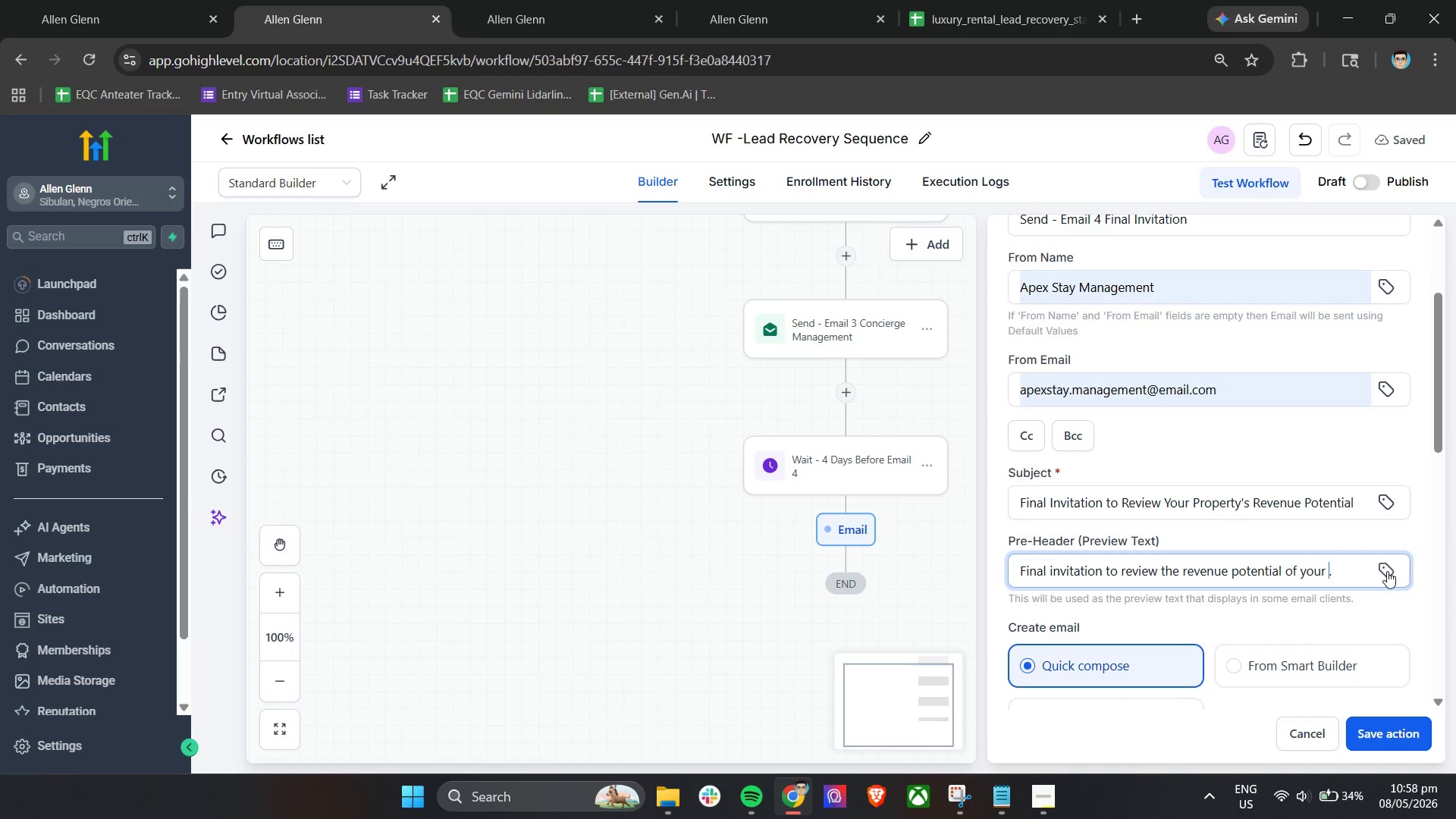 
left_click([1389, 568])
 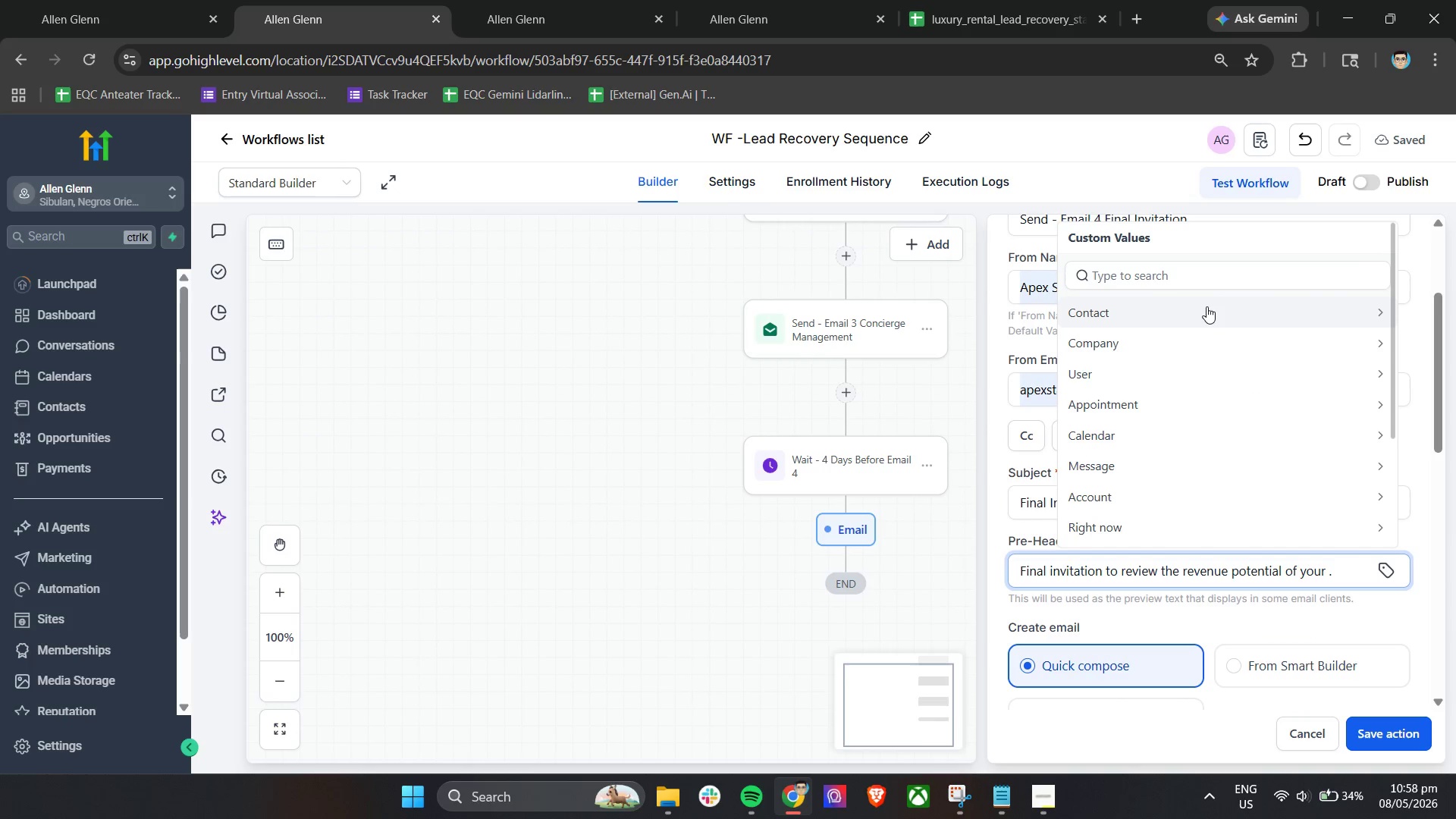 
left_click([1207, 273])
 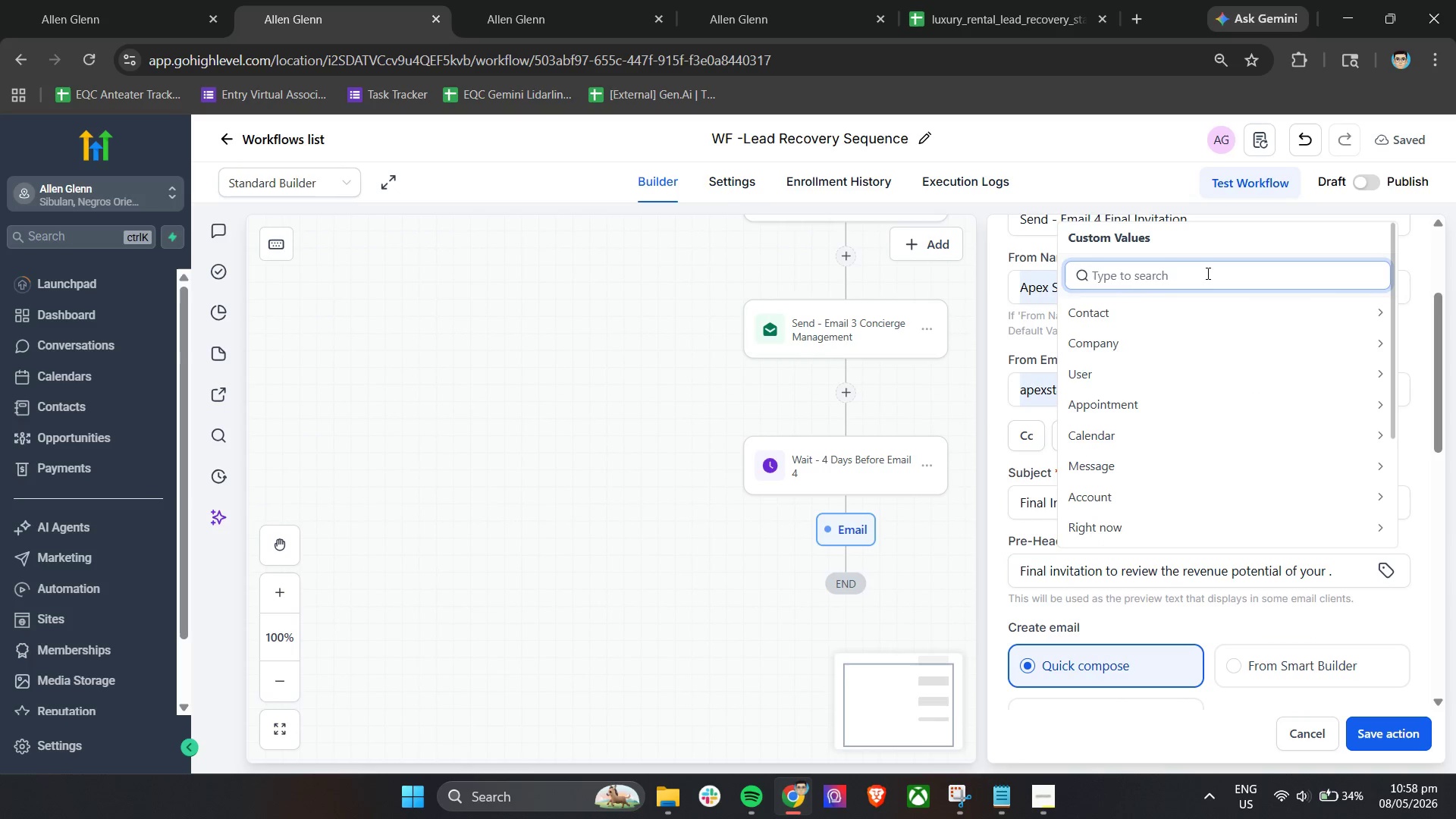 
type(proep)
key(Backspace)
key(Backspace)
 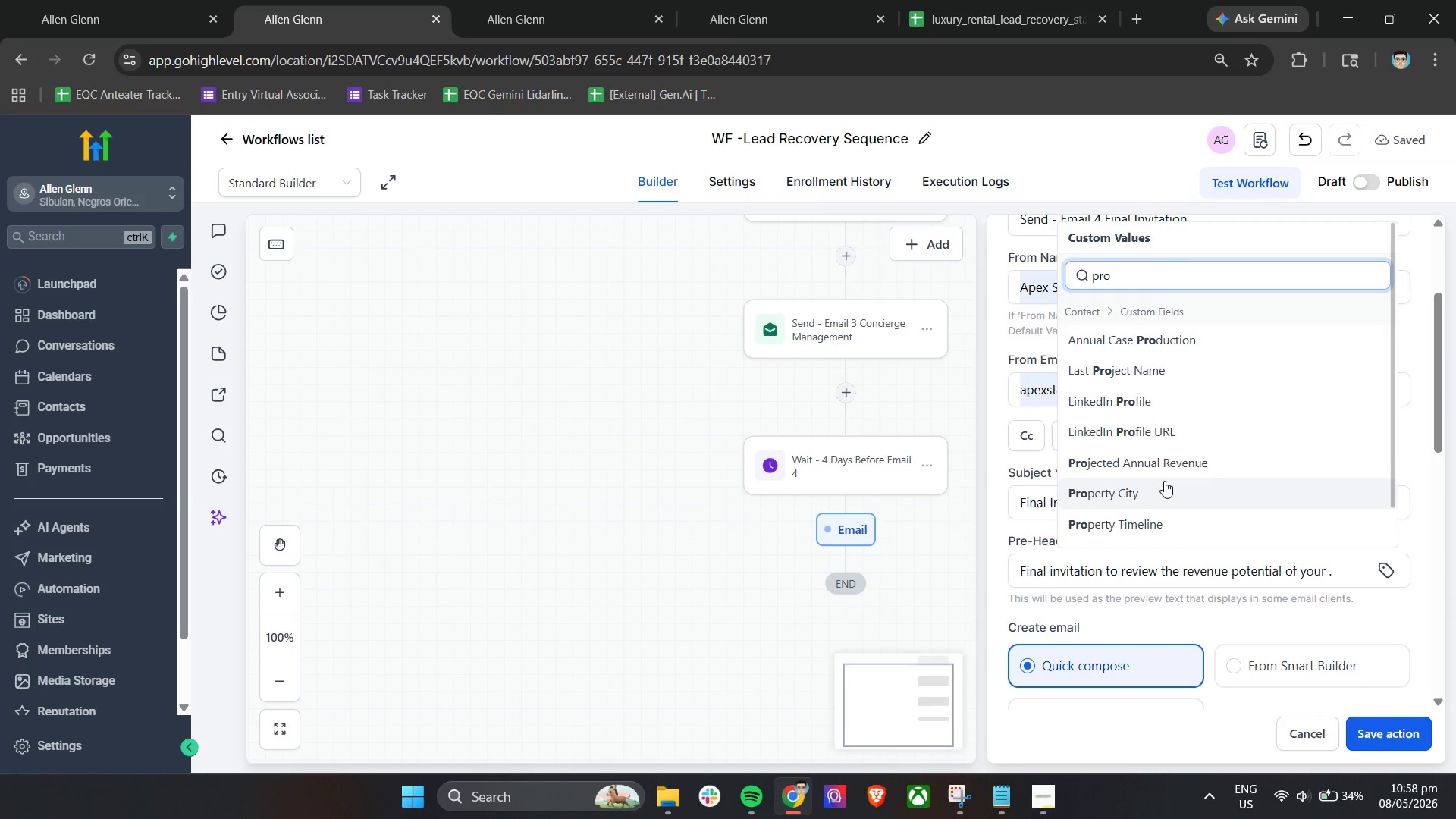 
type(per)
 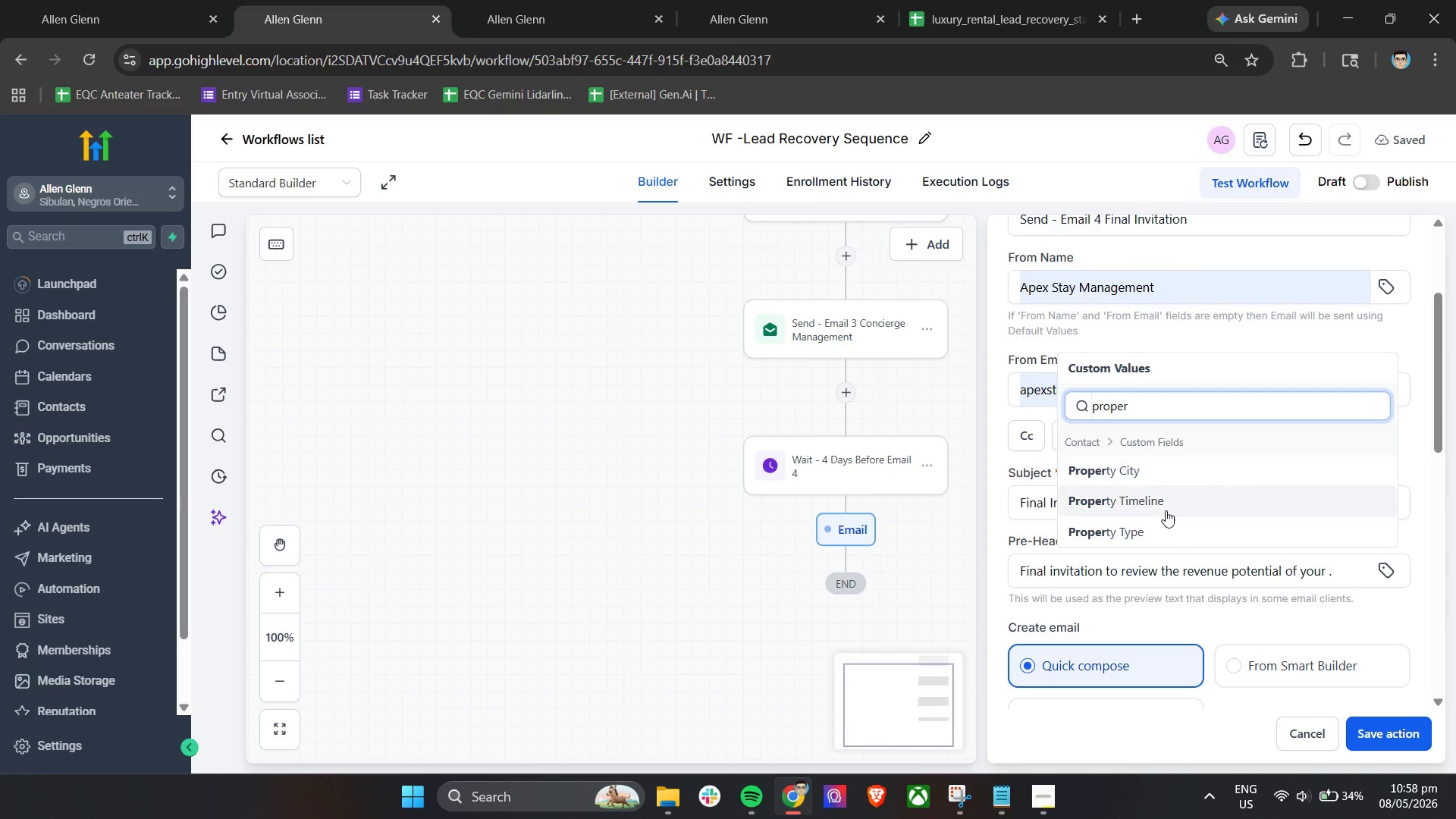 
left_click([1155, 523])
 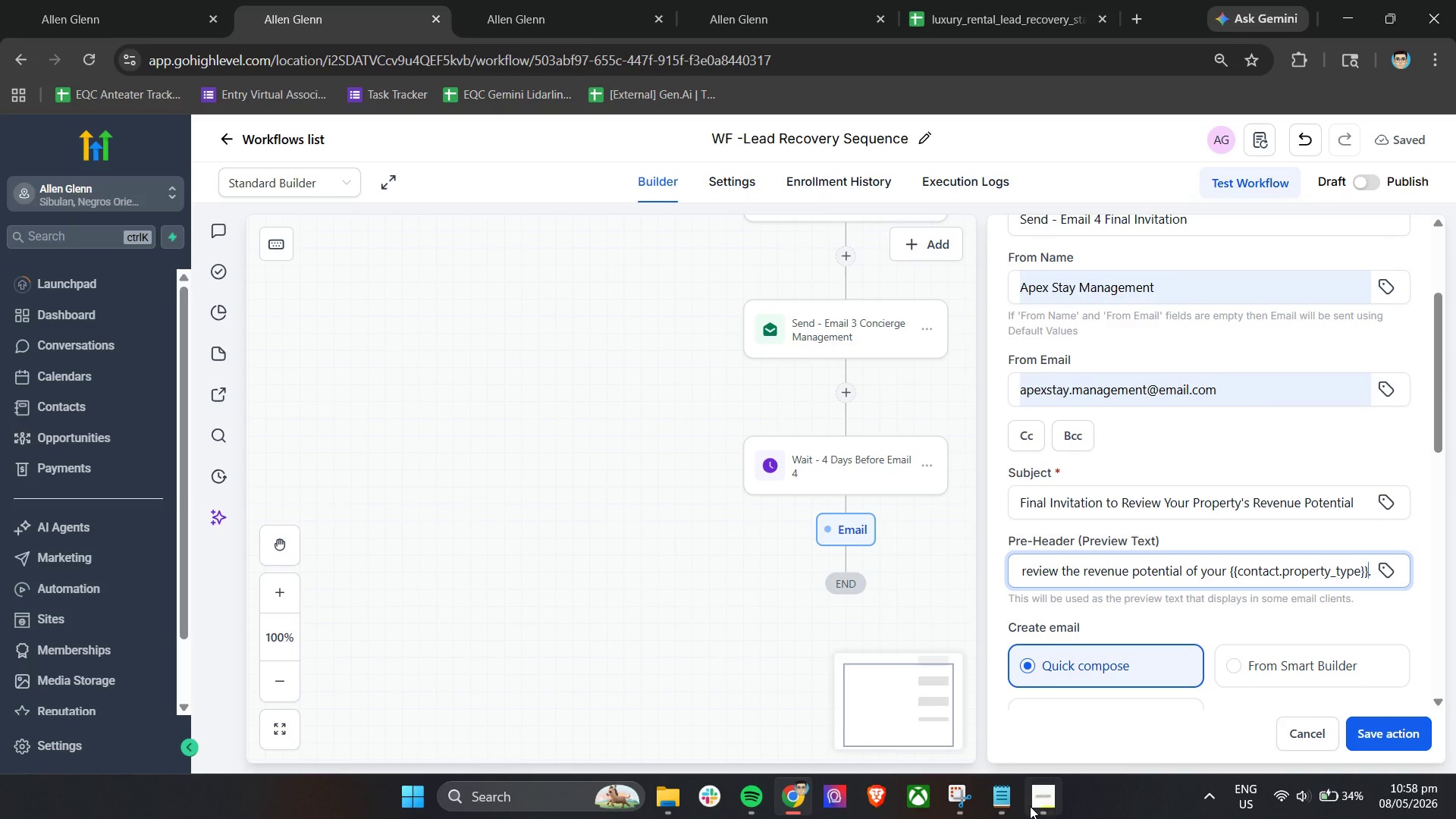 
left_click([1003, 802])
 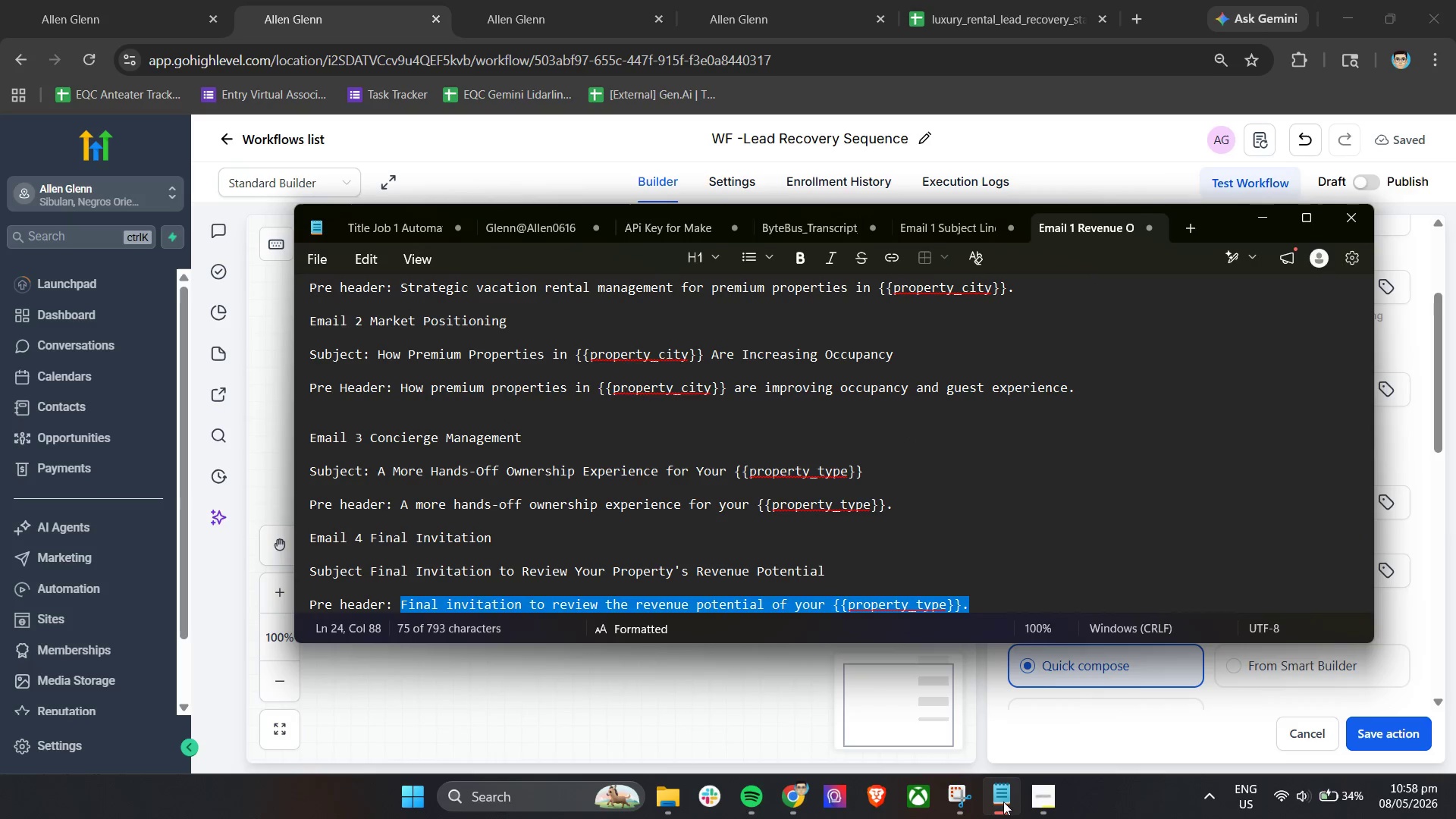 
left_click([1003, 802])
 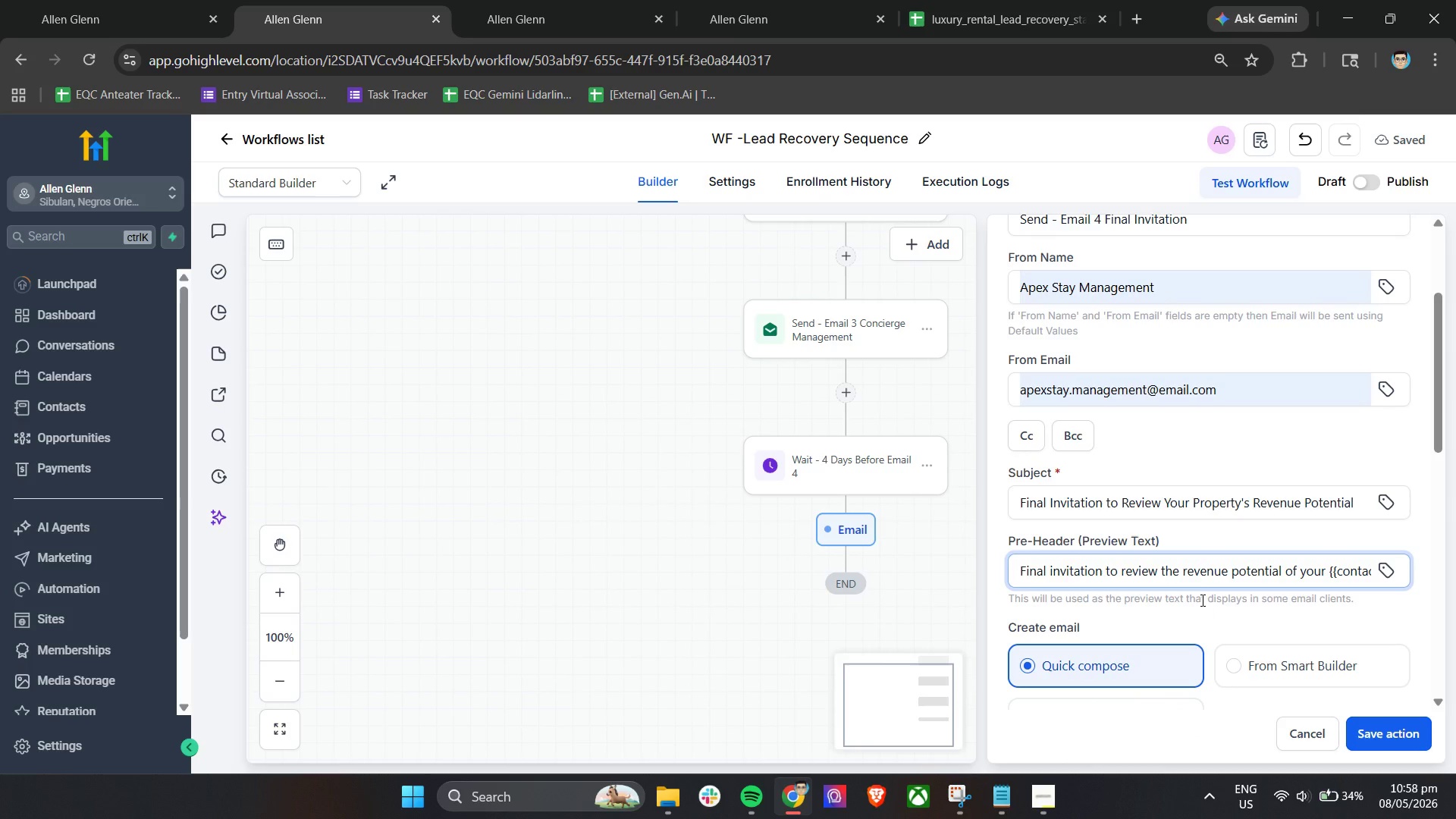 
scroll: coordinate [1200, 598], scroll_direction: down, amount: 4.0
 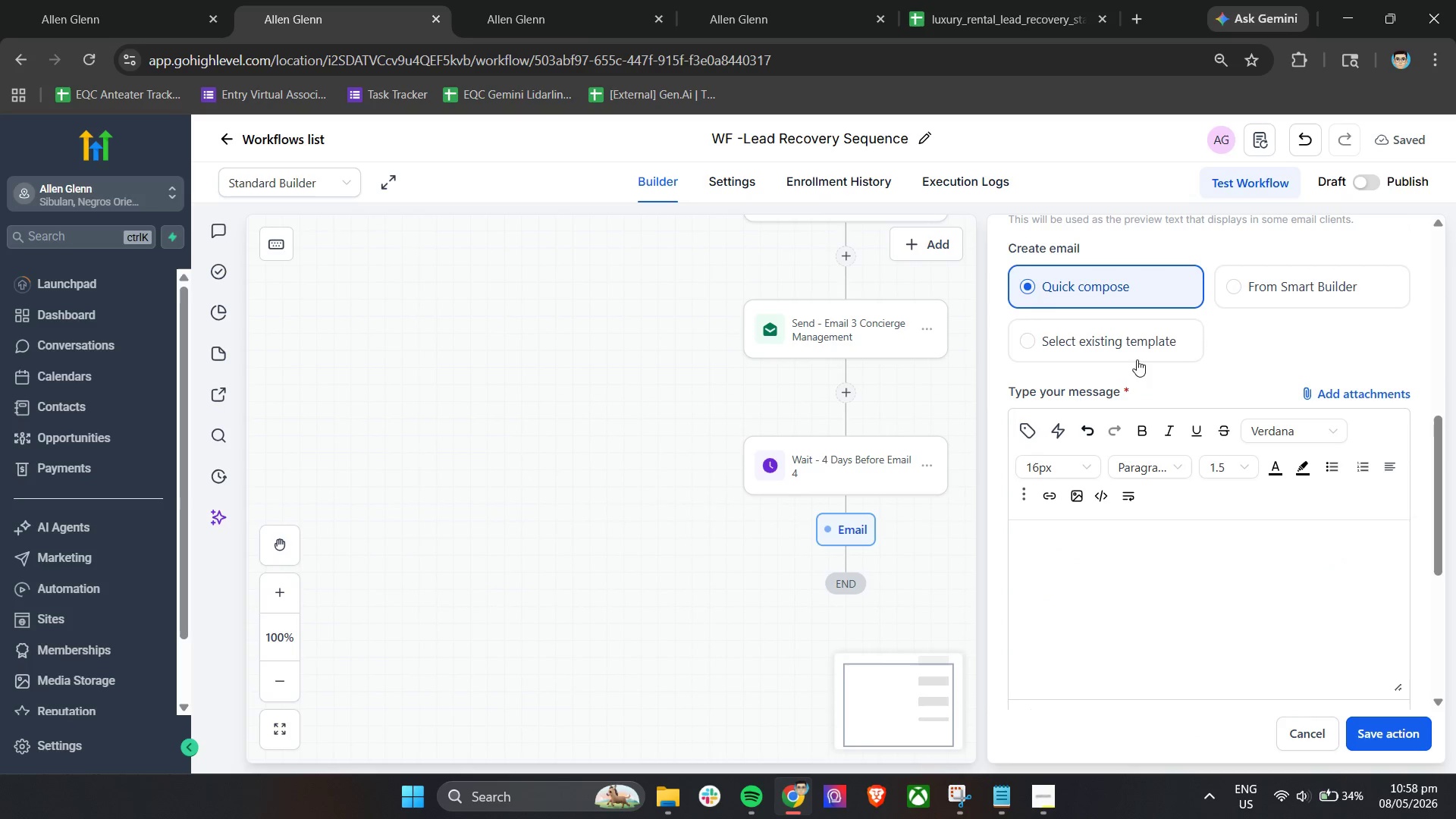 
left_click([1135, 338])
 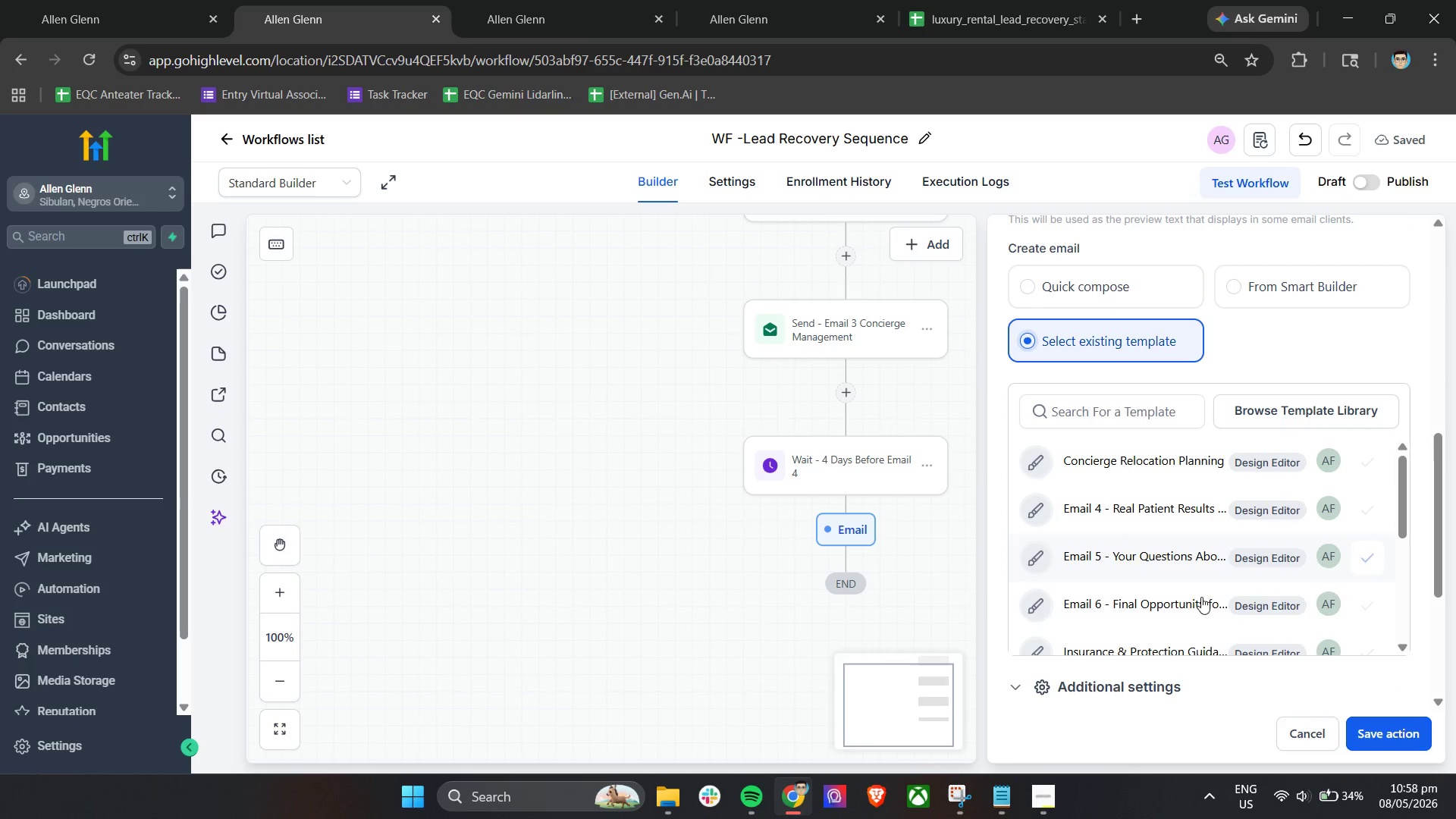 
scroll: coordinate [1204, 598], scroll_direction: down, amount: 3.0
 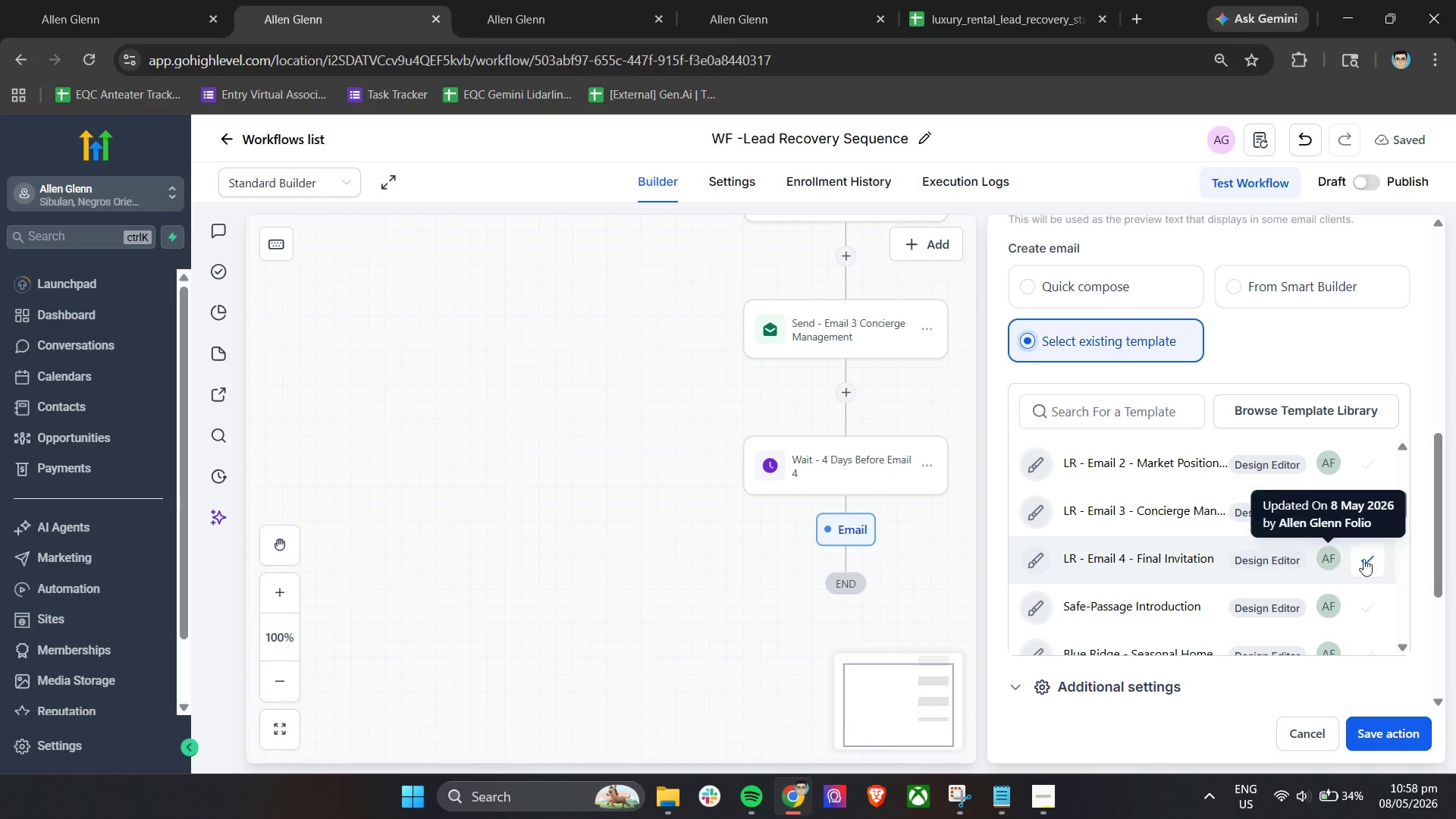 
left_click([1374, 560])
 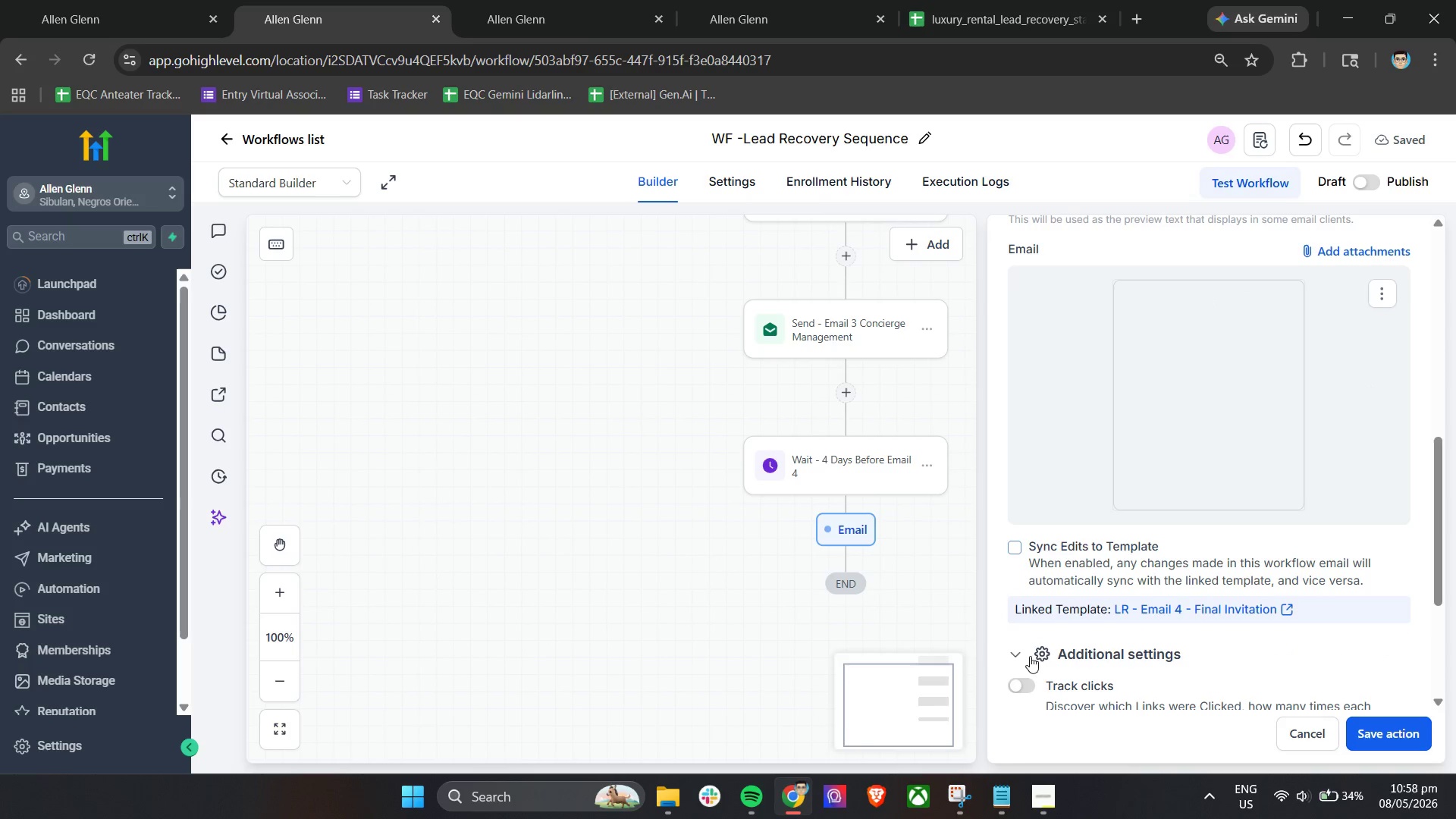 
left_click([1021, 687])
 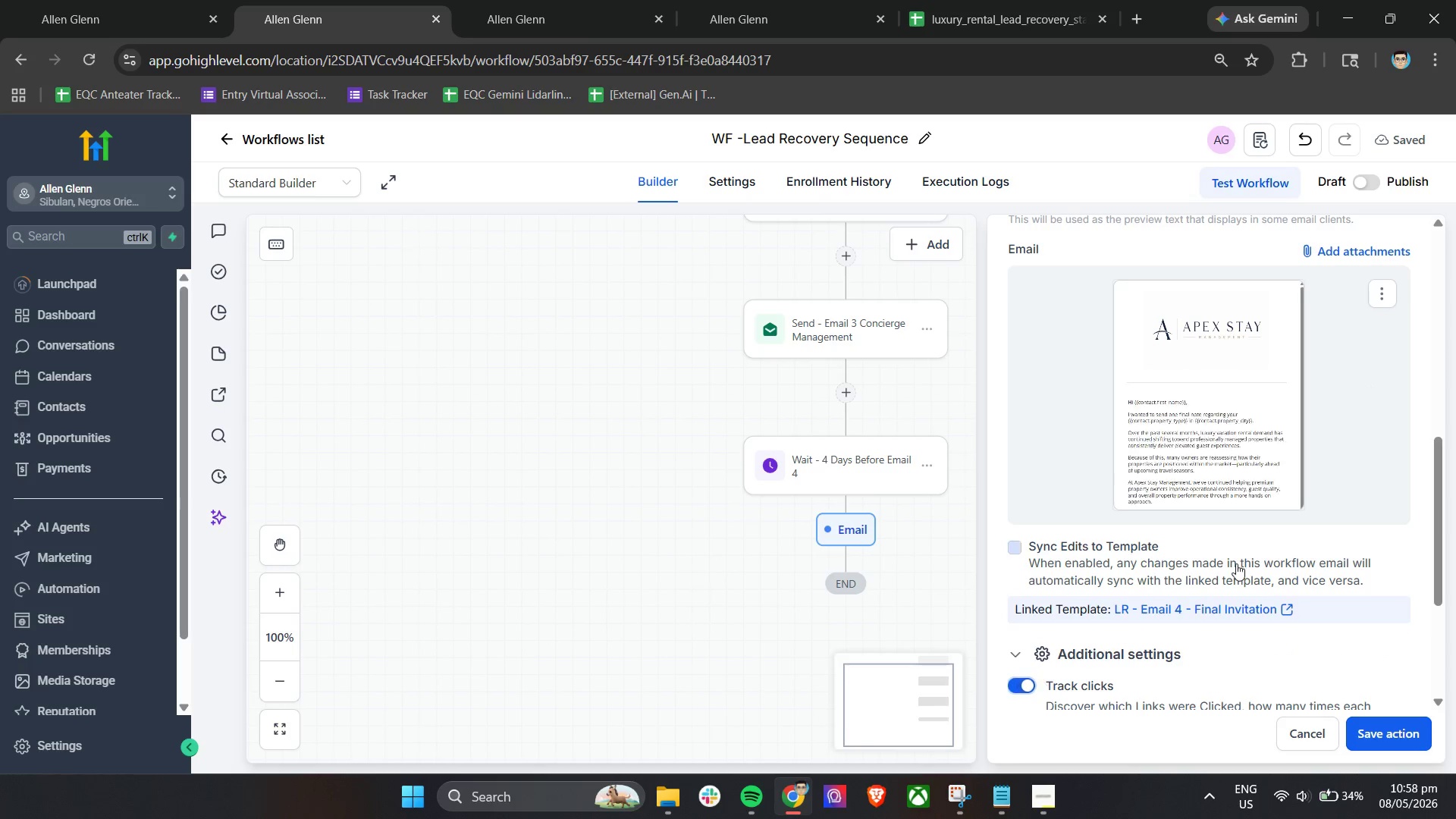 
scroll: coordinate [1236, 563], scroll_direction: up, amount: 3.0
 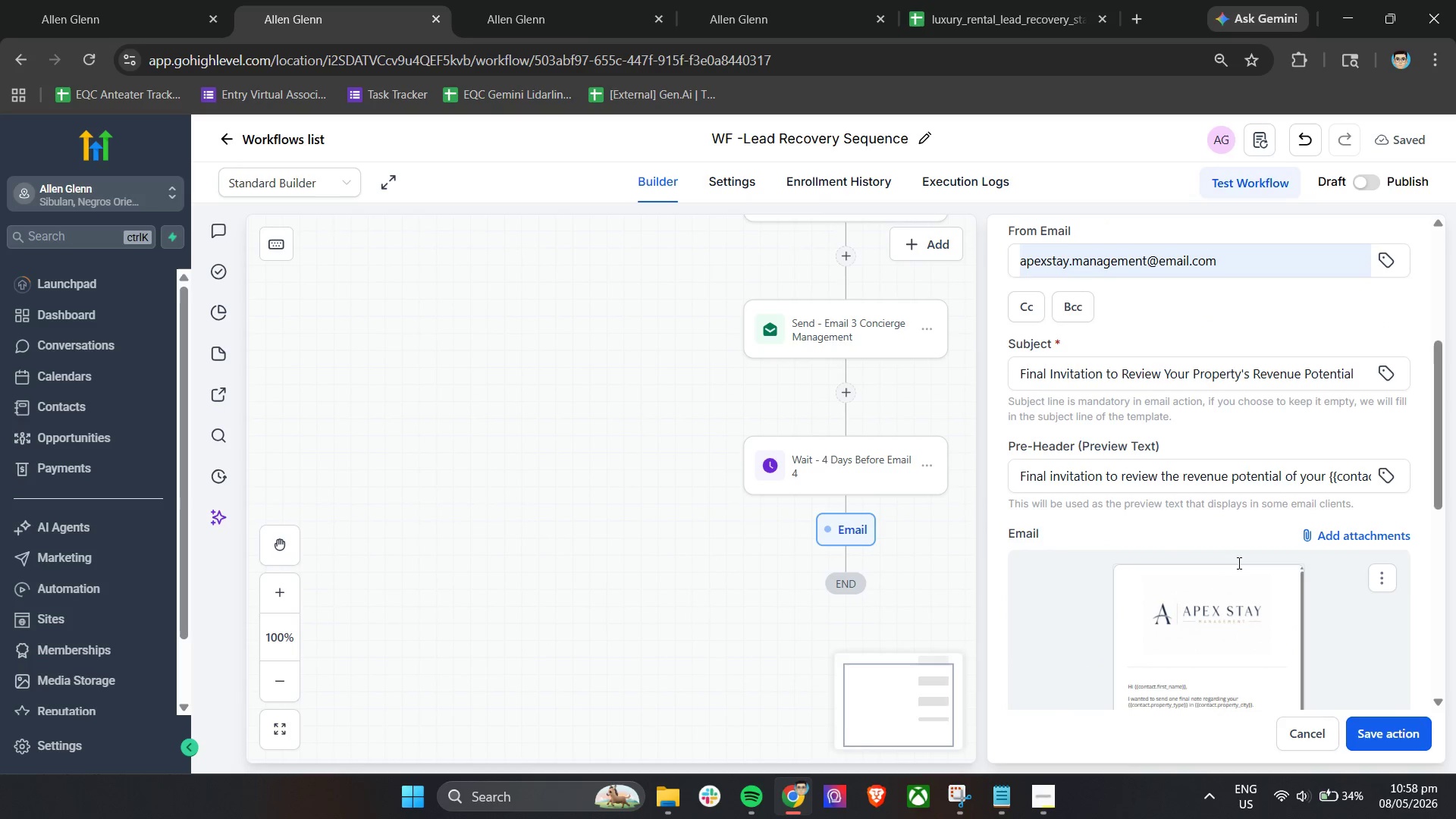 
scroll: coordinate [1238, 564], scroll_direction: down, amount: 8.0
 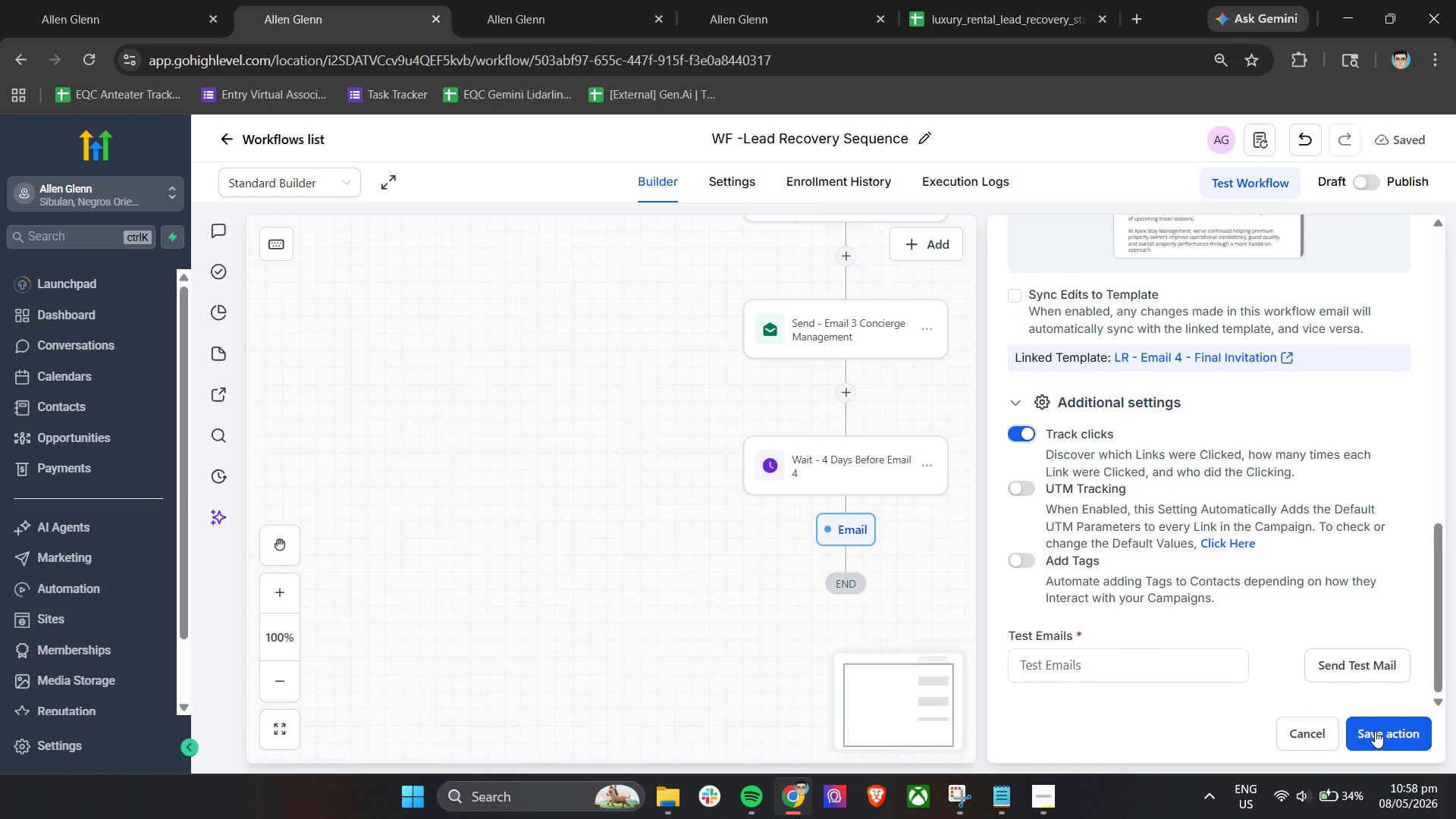 
left_click([1379, 729])
 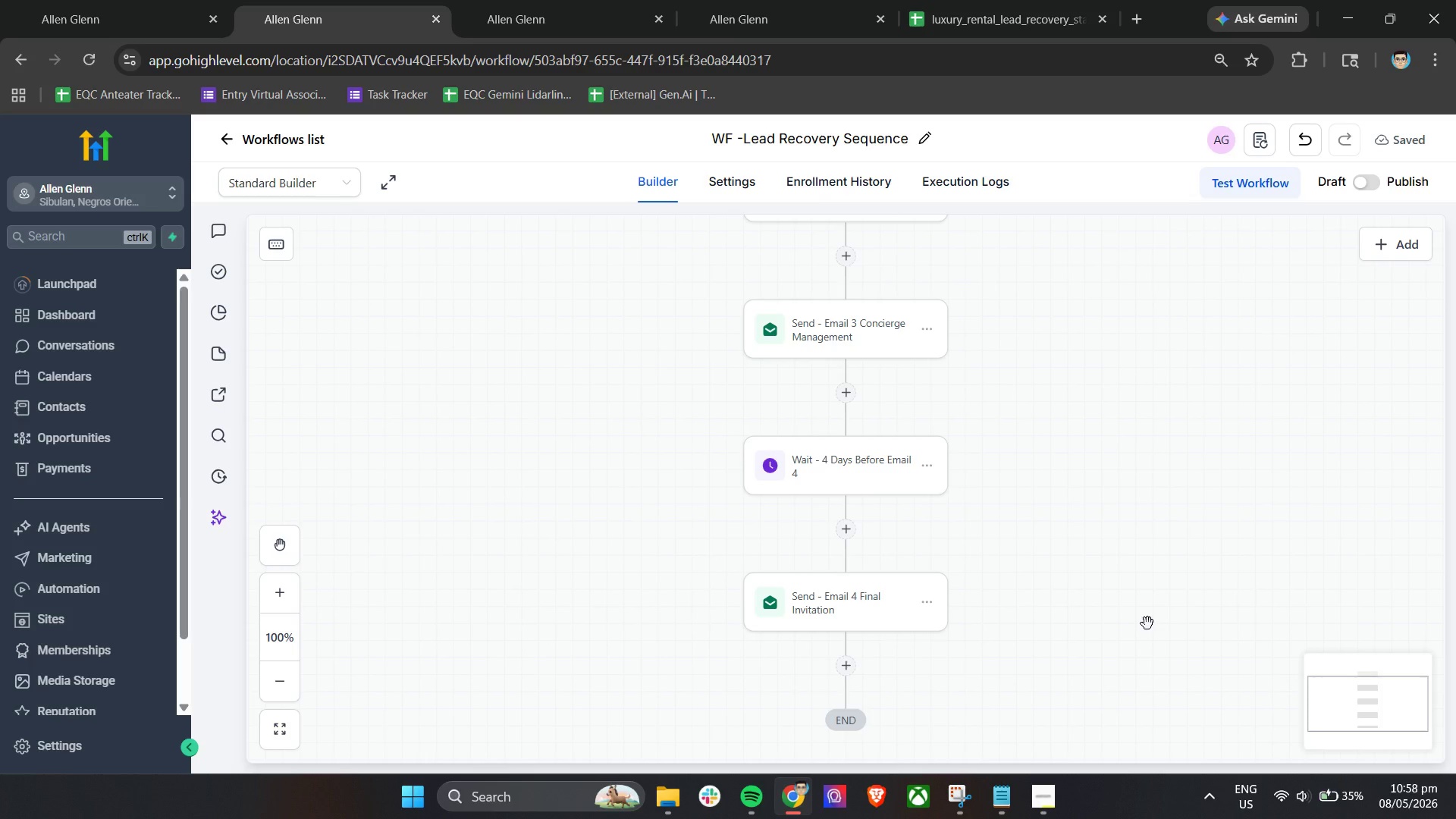 
wait(14.2)
 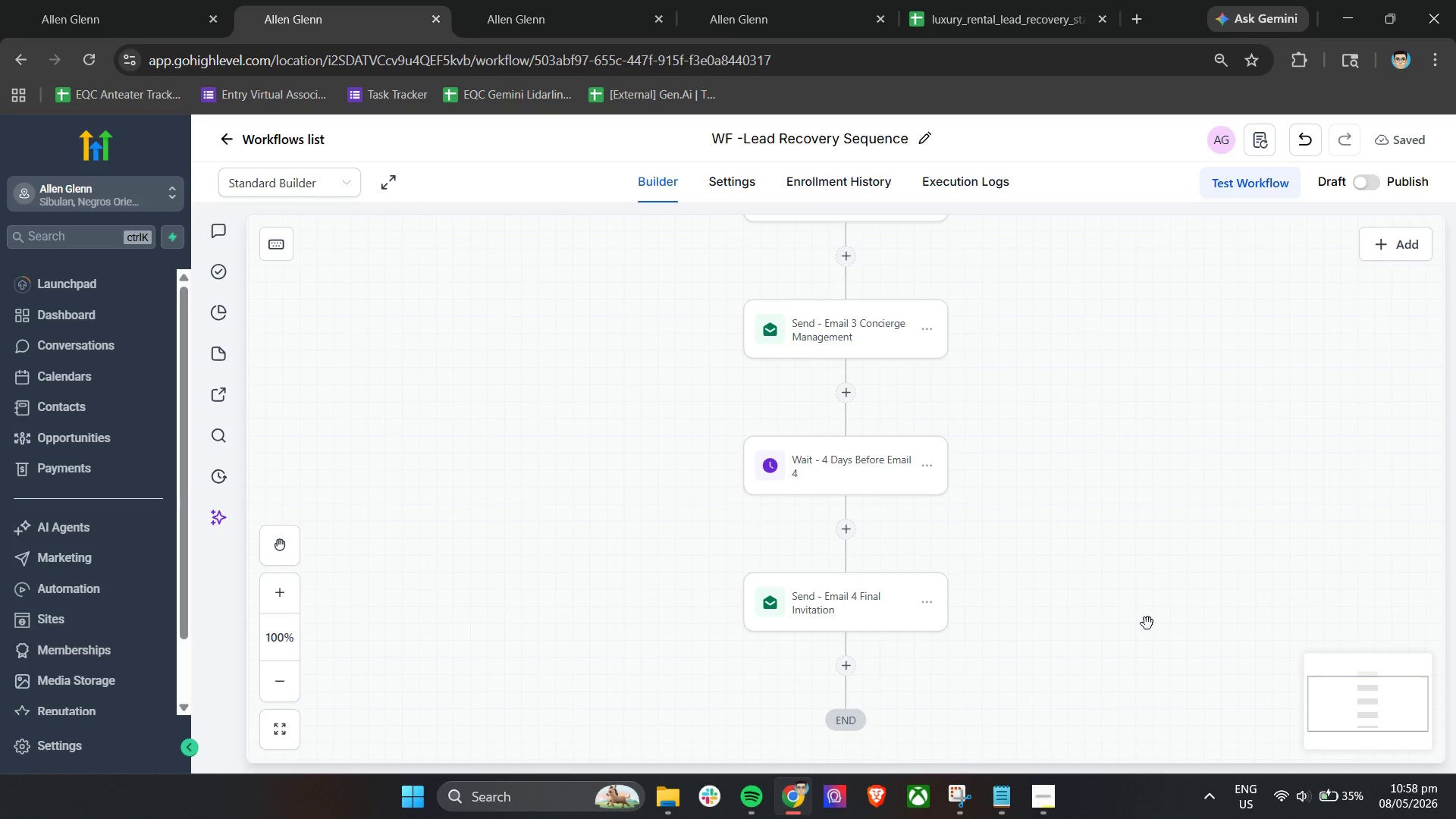 
double_click([145, 0])
 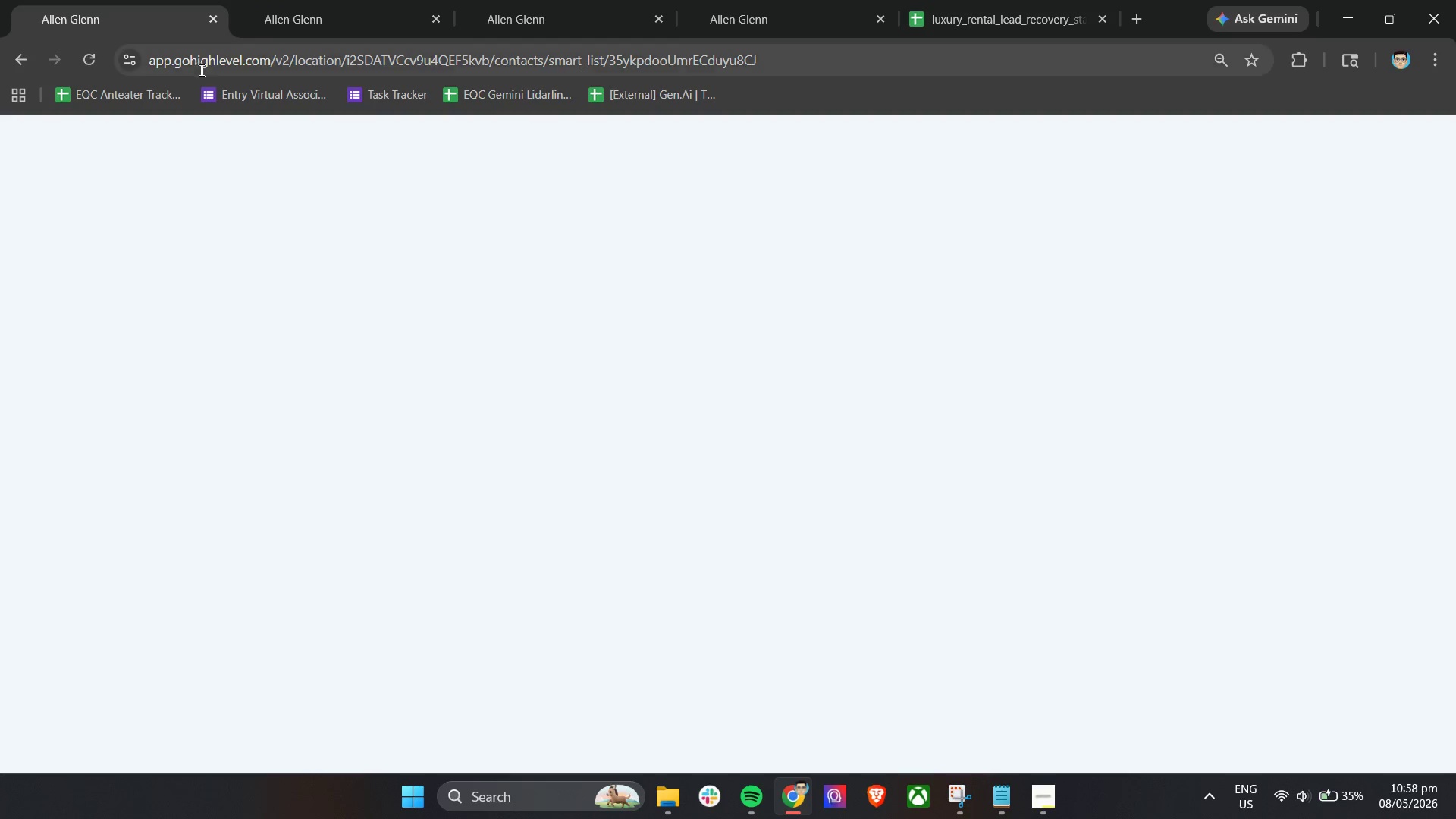 
mouse_move([224, 96])
 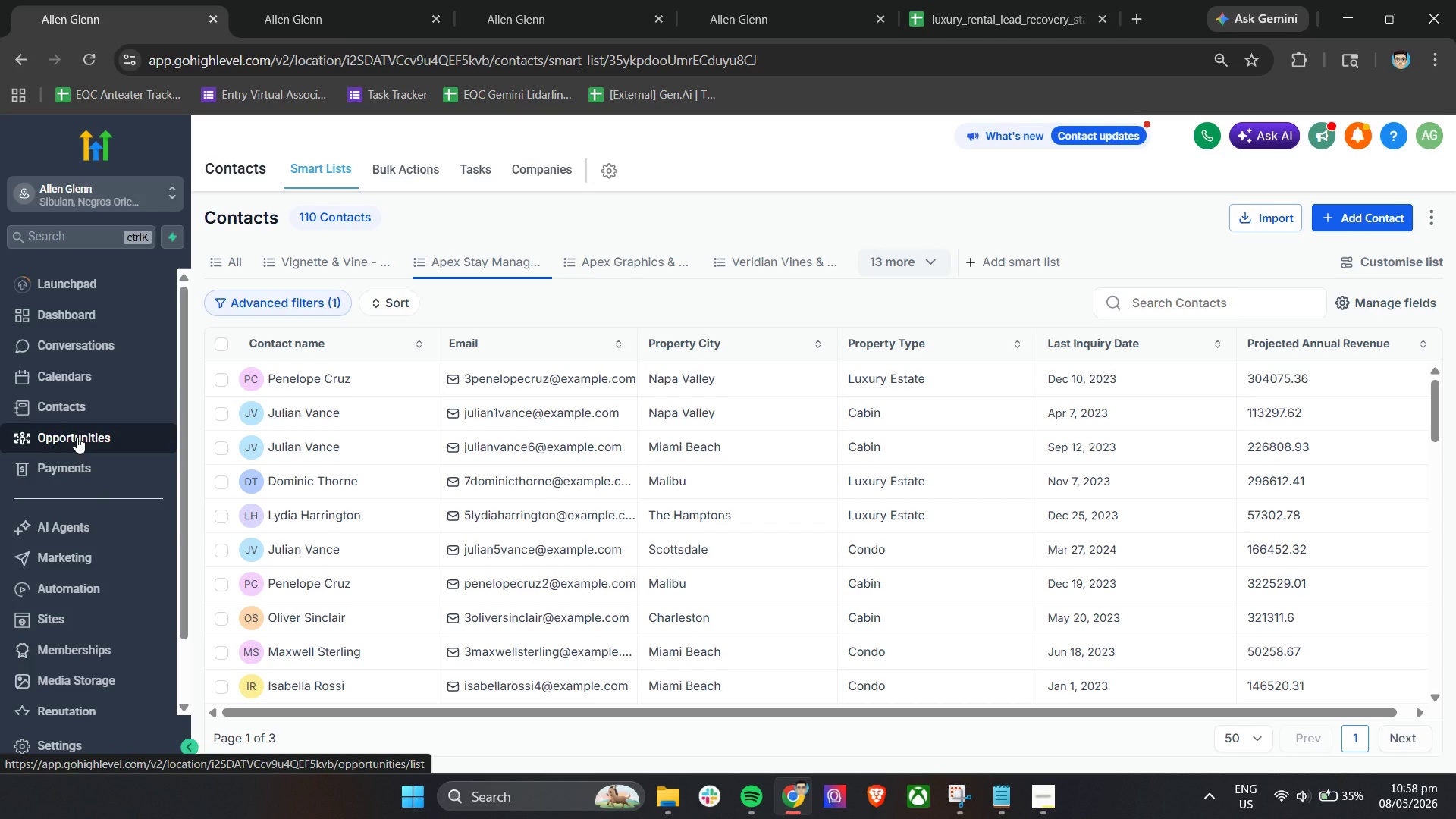 
right_click([77, 437])
 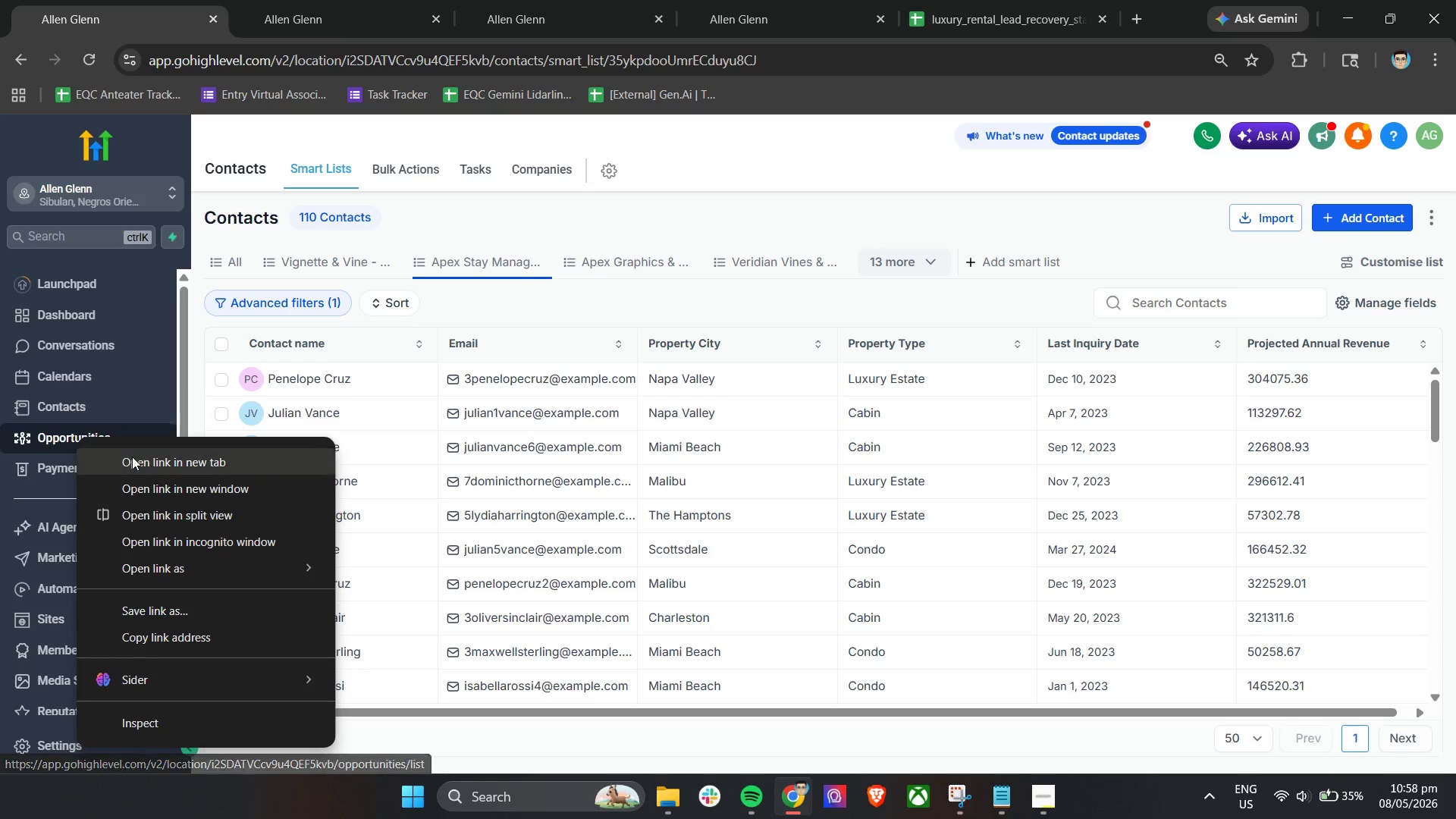 
left_click([136, 458])
 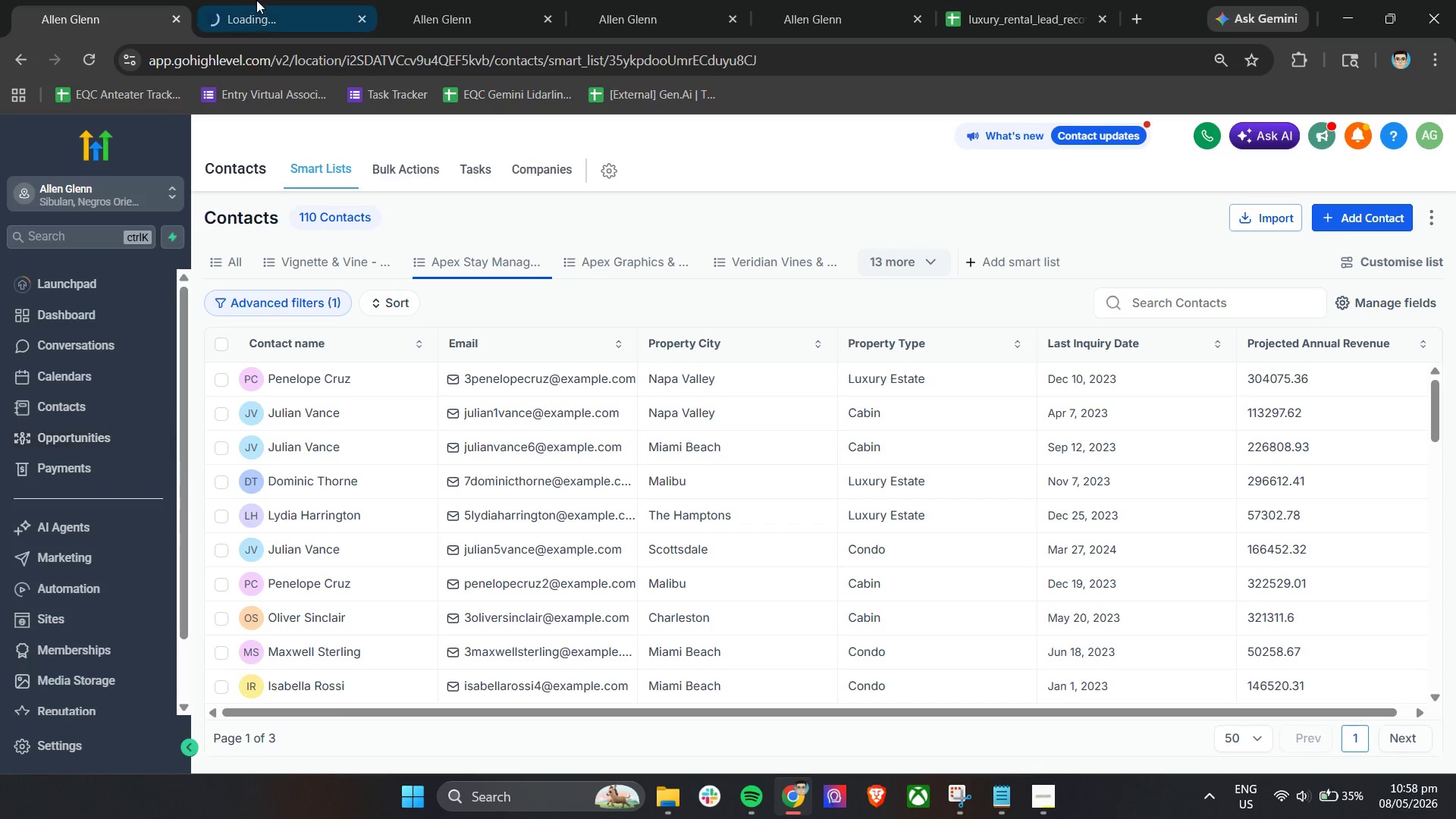 
left_click([265, 0])
 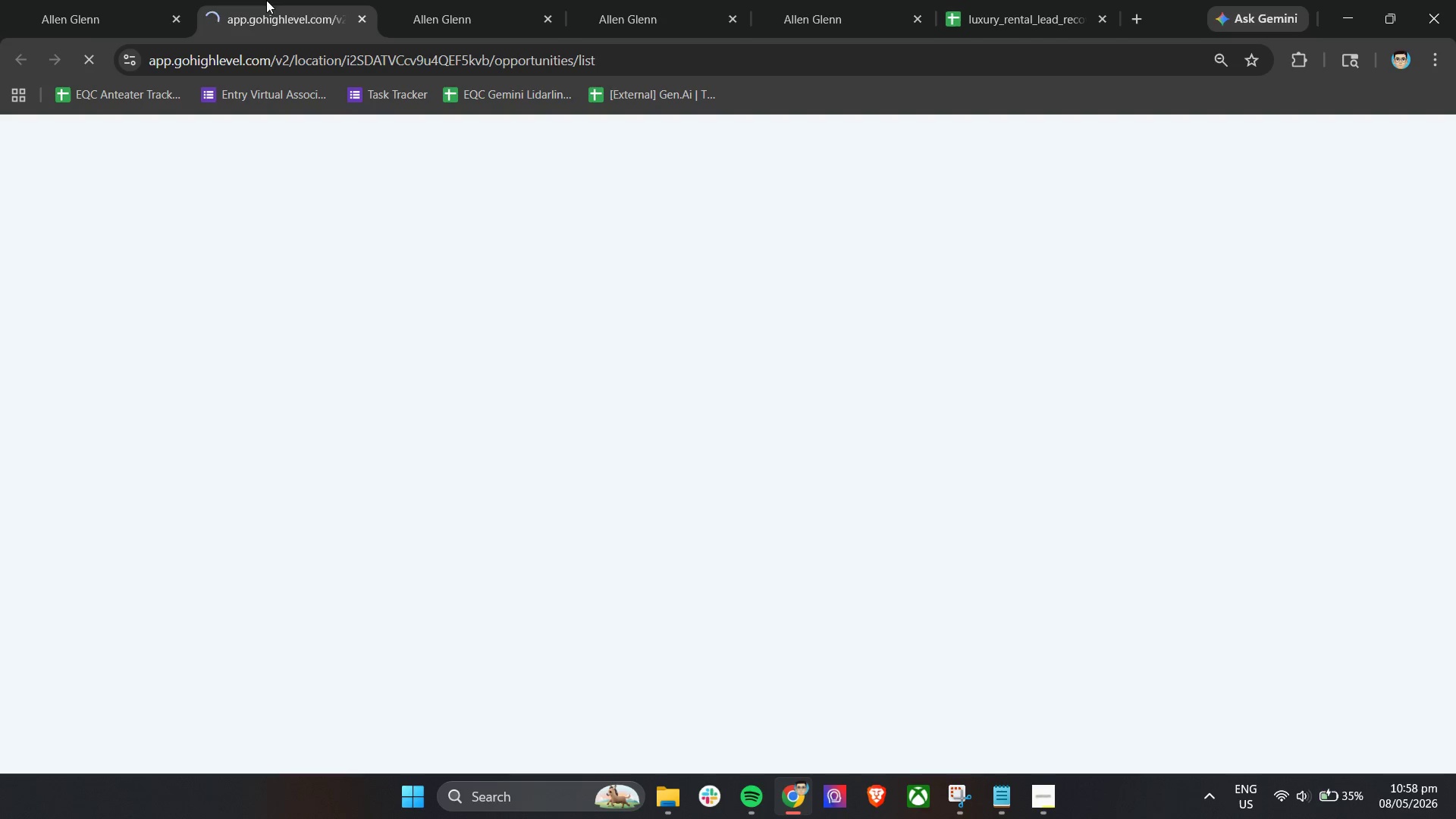 
mouse_move([278, 65])
 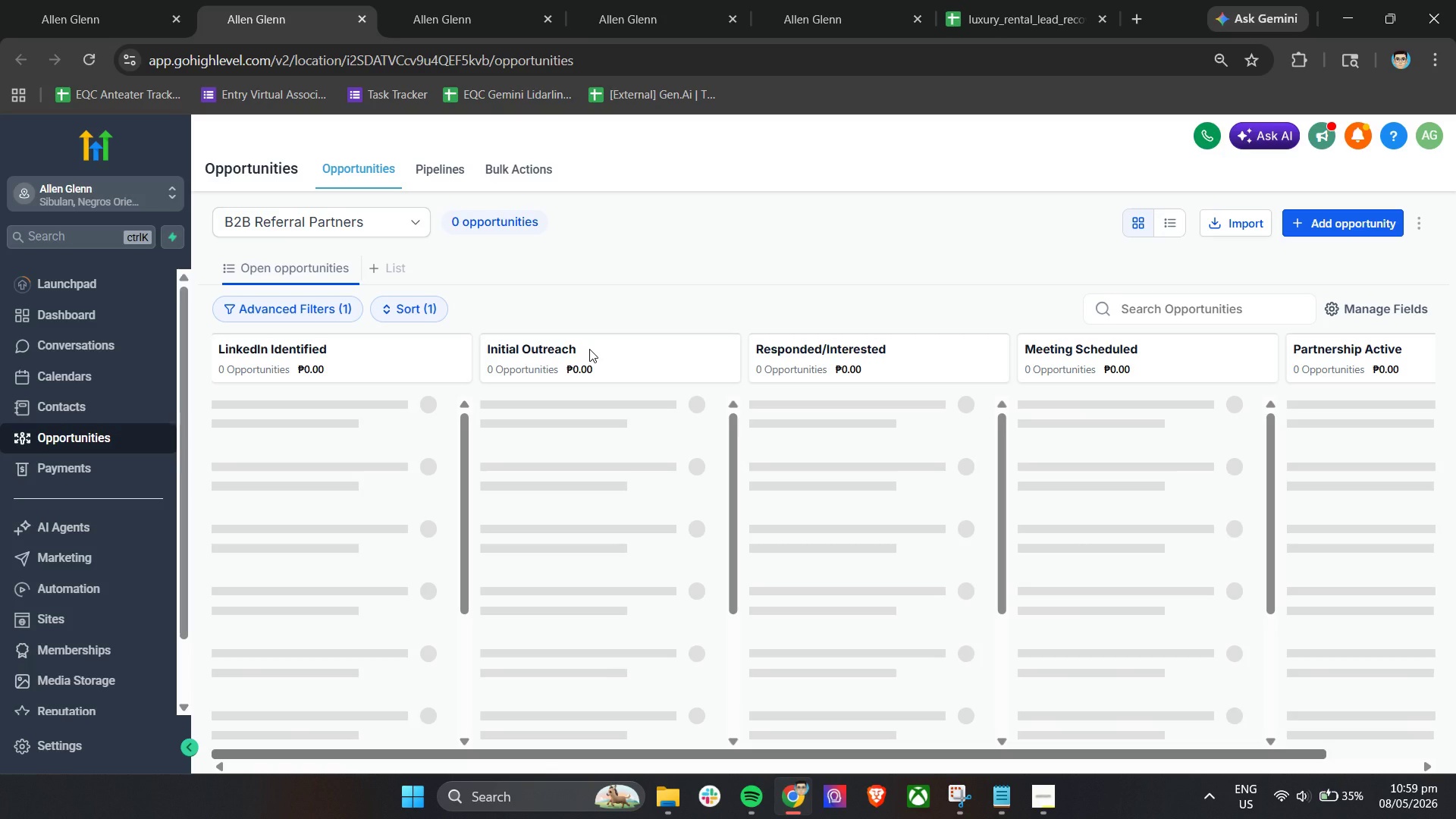 
left_click([313, 215])
 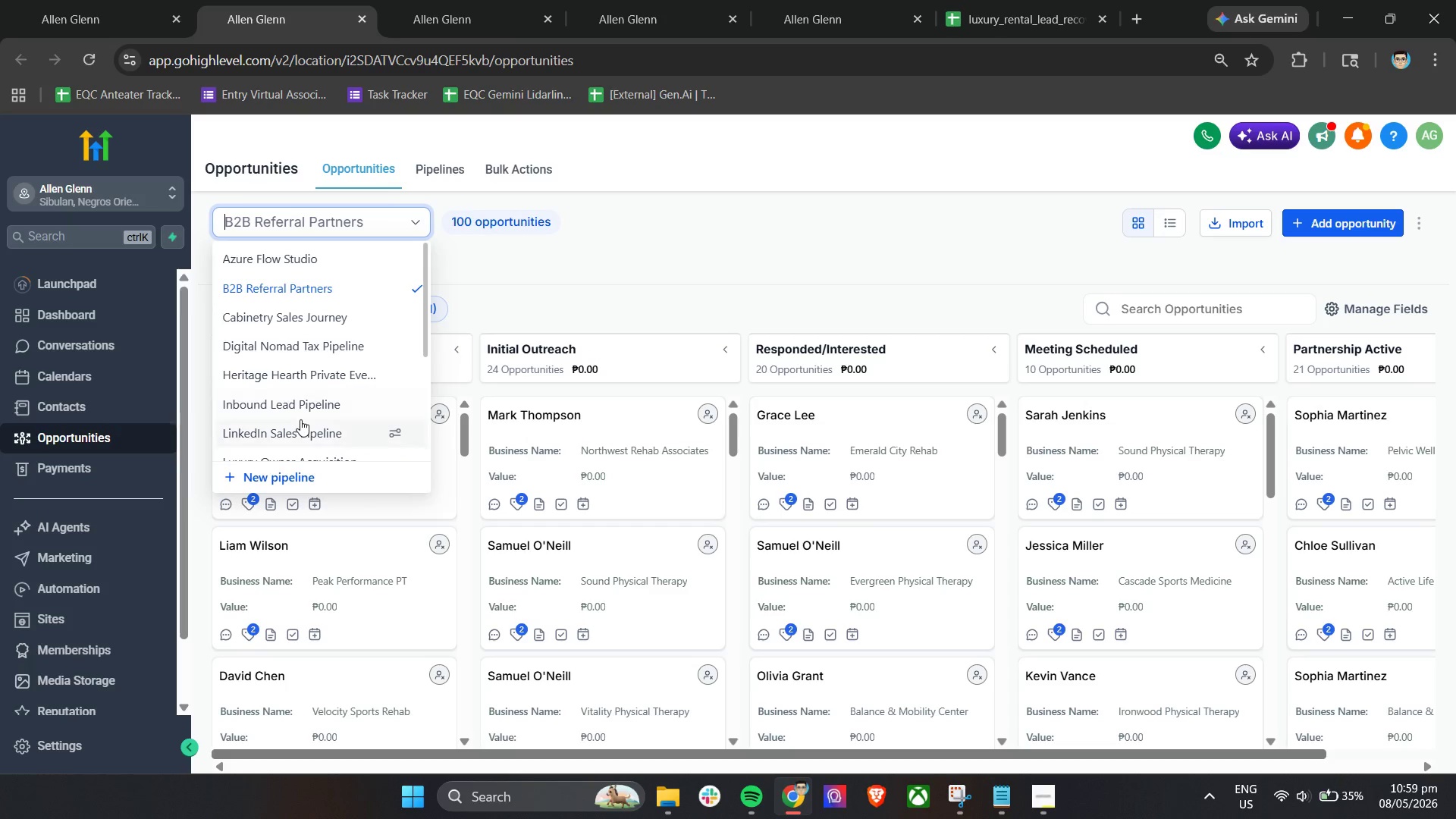 
scroll: coordinate [314, 400], scroll_direction: down, amount: 1.0
 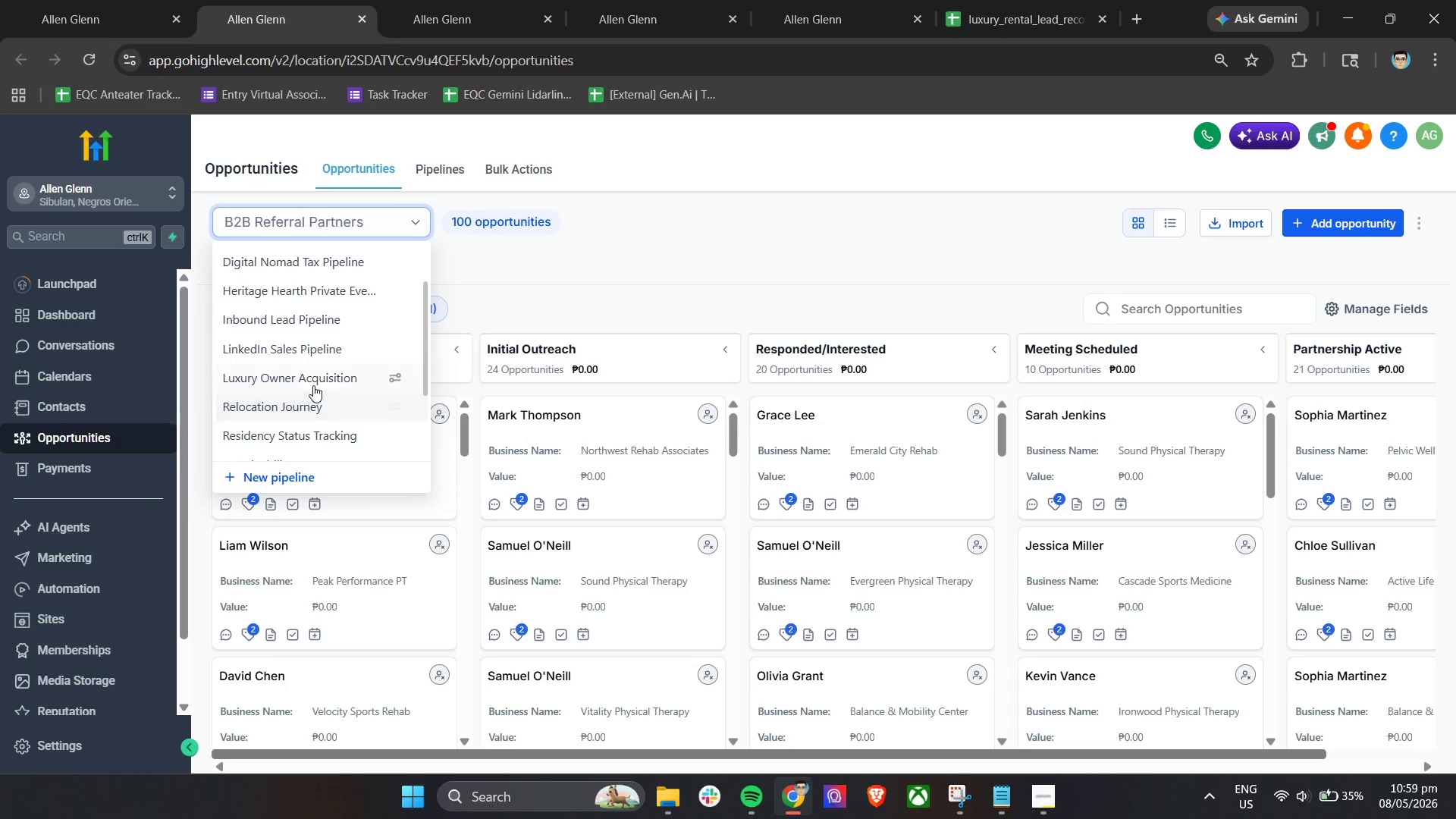 
left_click([318, 375])
 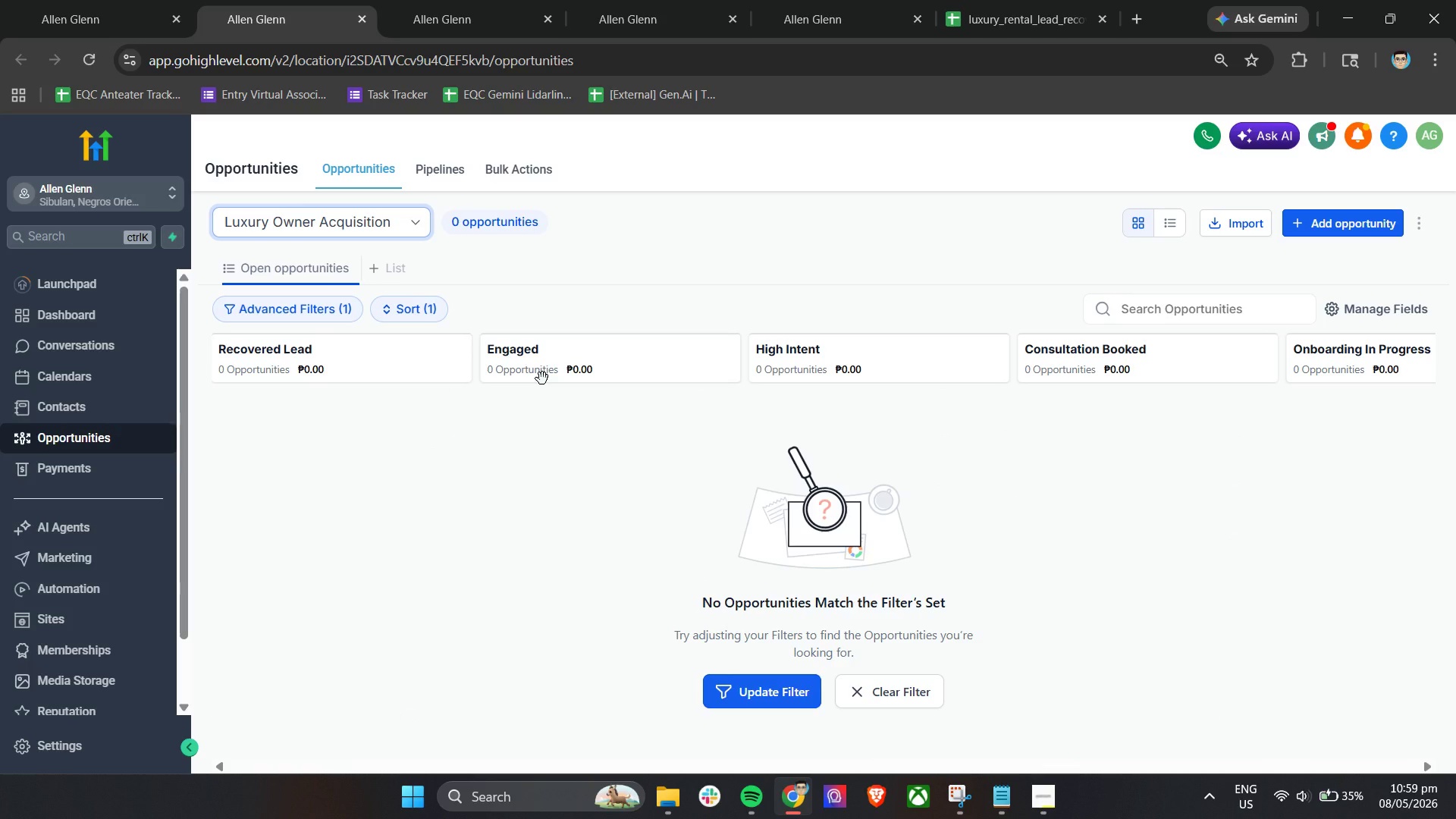 
wait(18.11)
 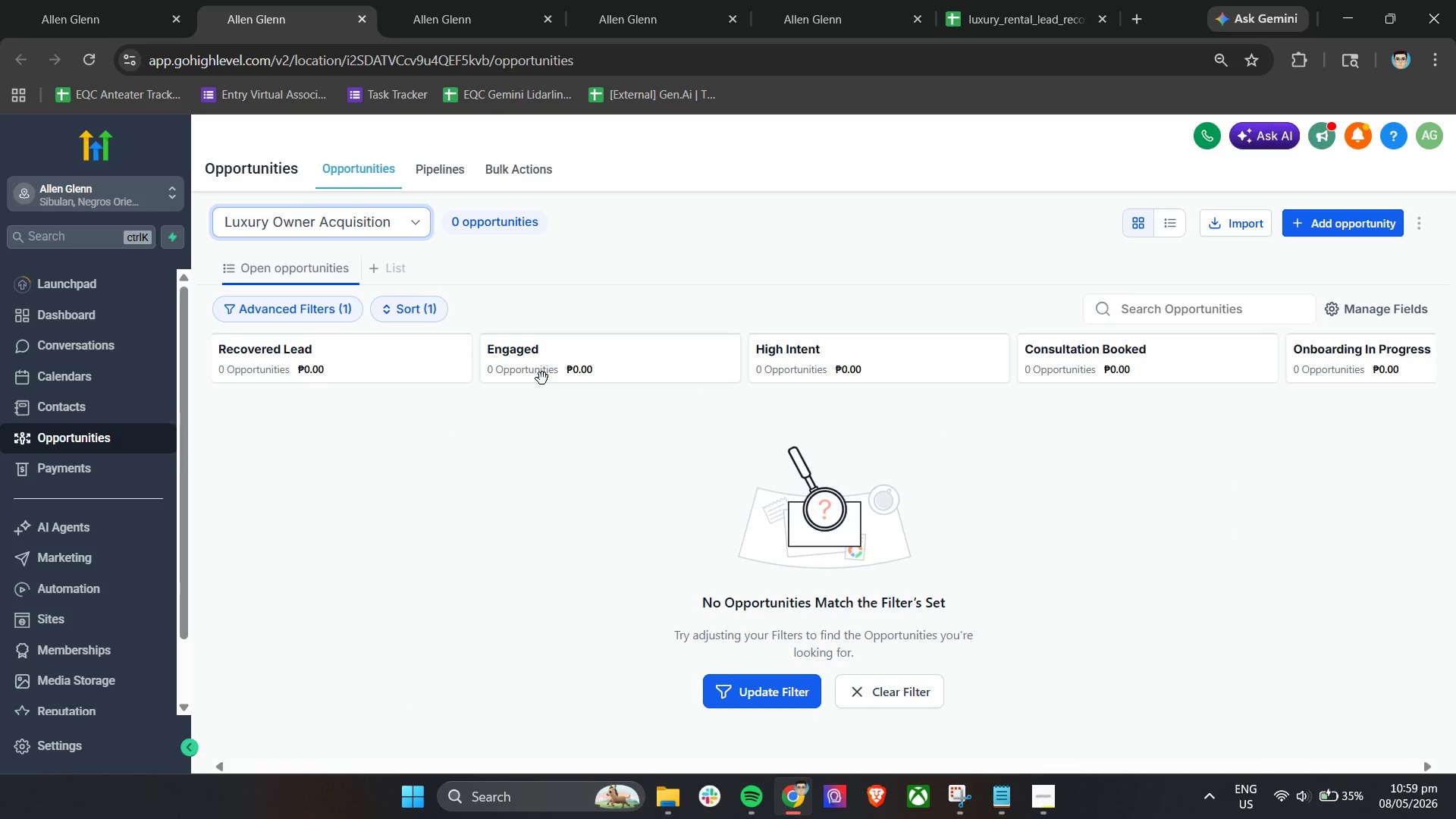 
left_click([101, 0])
 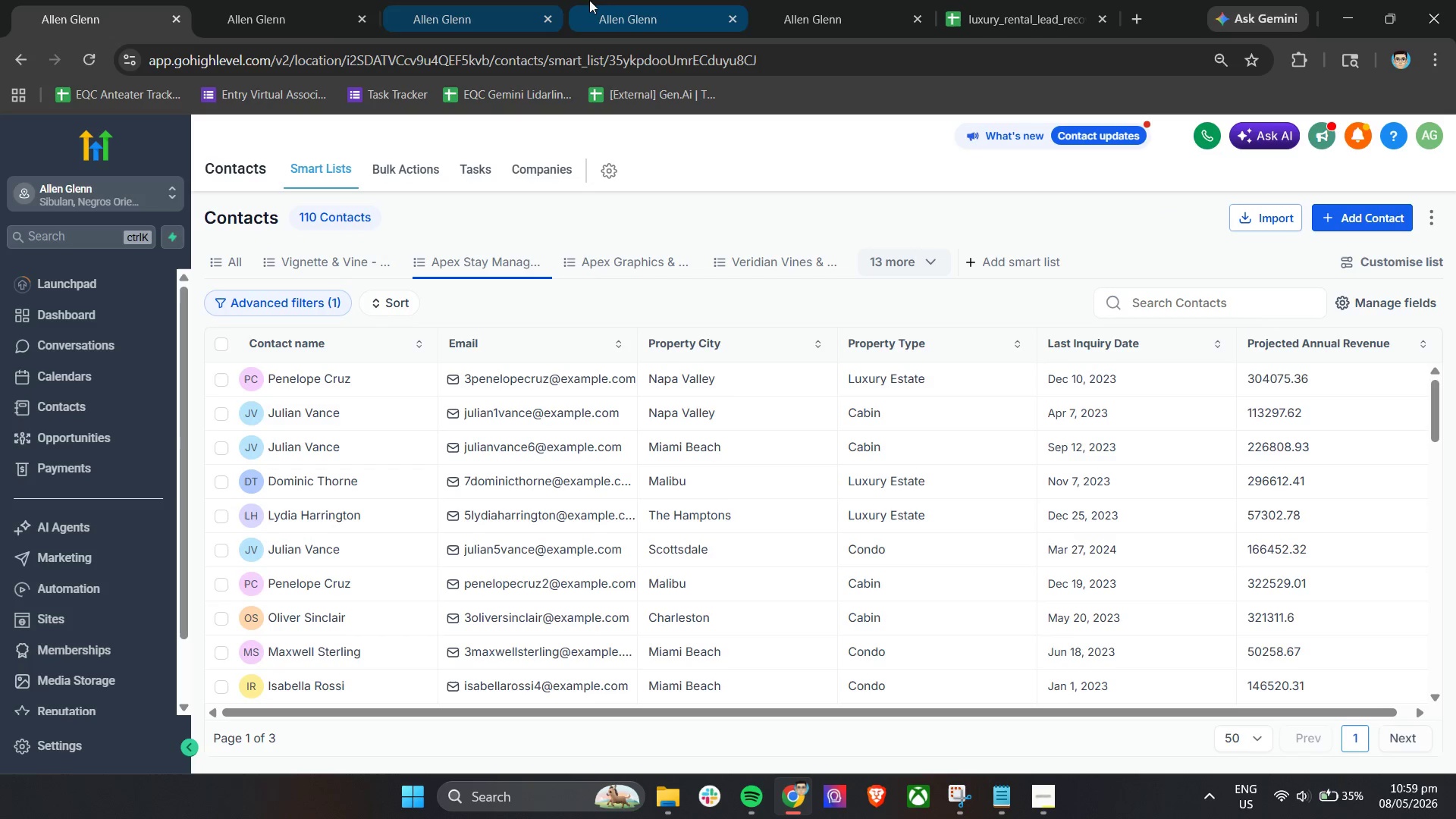 
left_click([654, 0])
 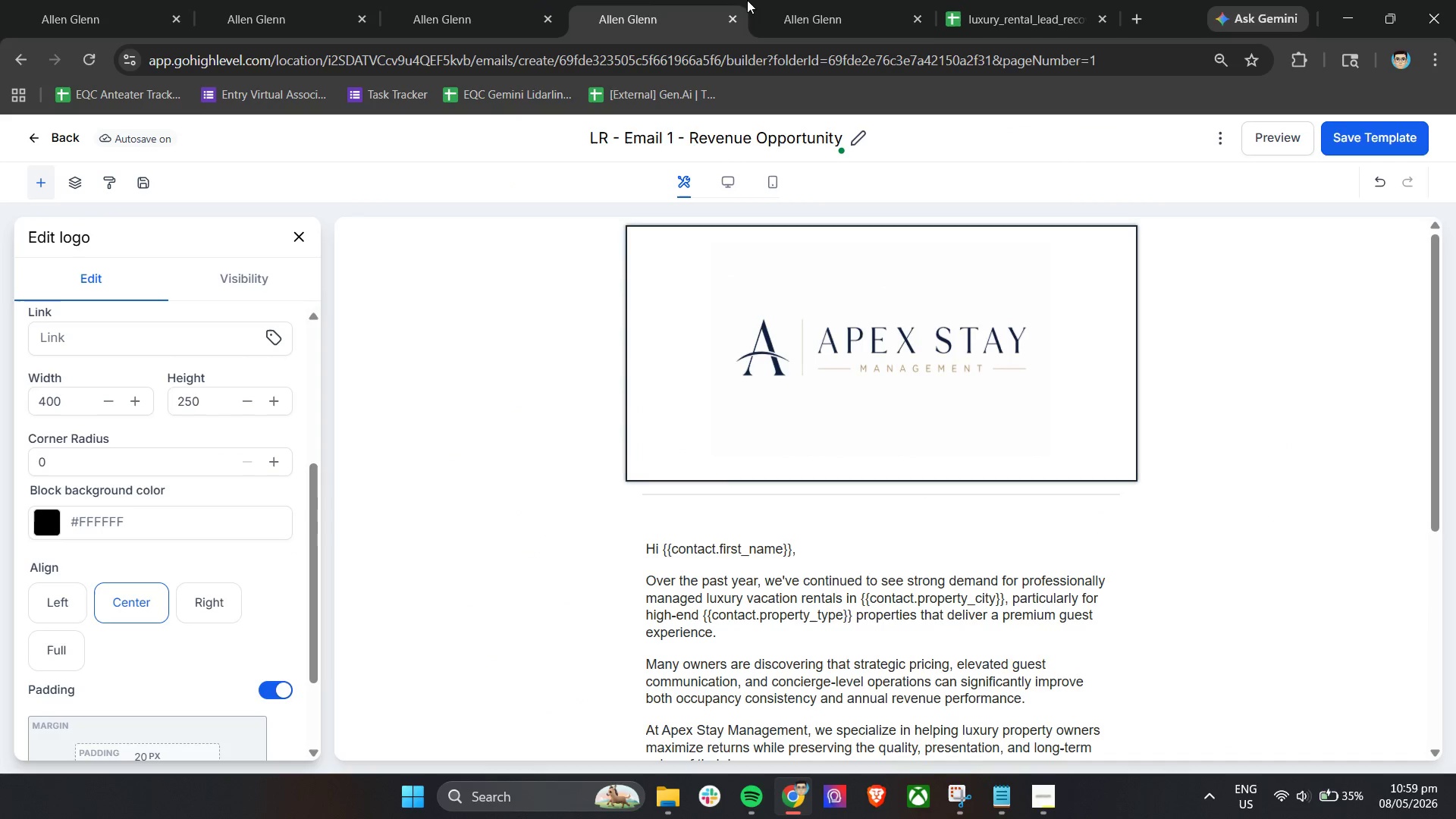 
left_click([779, 0])
 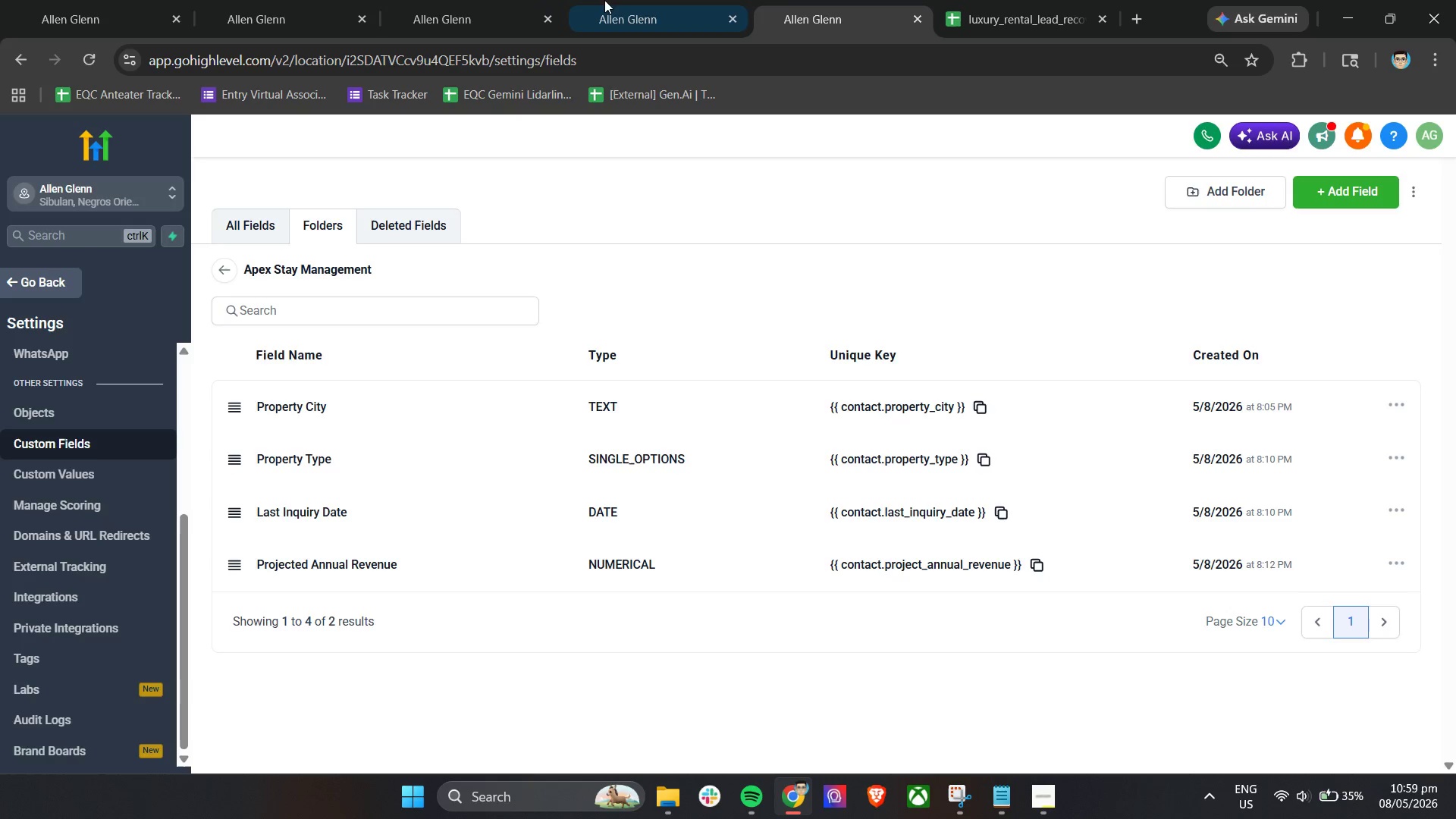 
double_click([437, 0])
 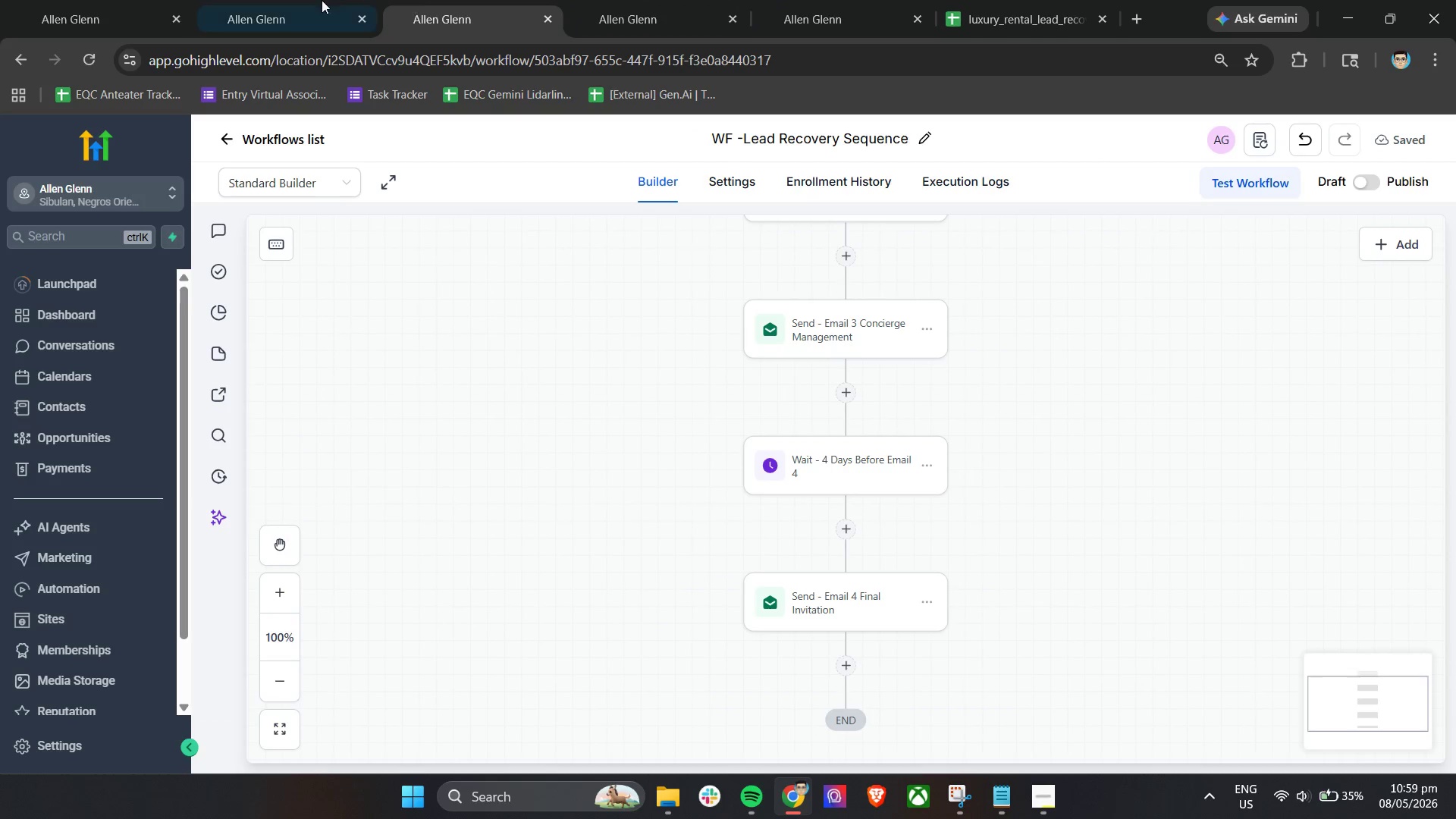 
triple_click([303, 0])
 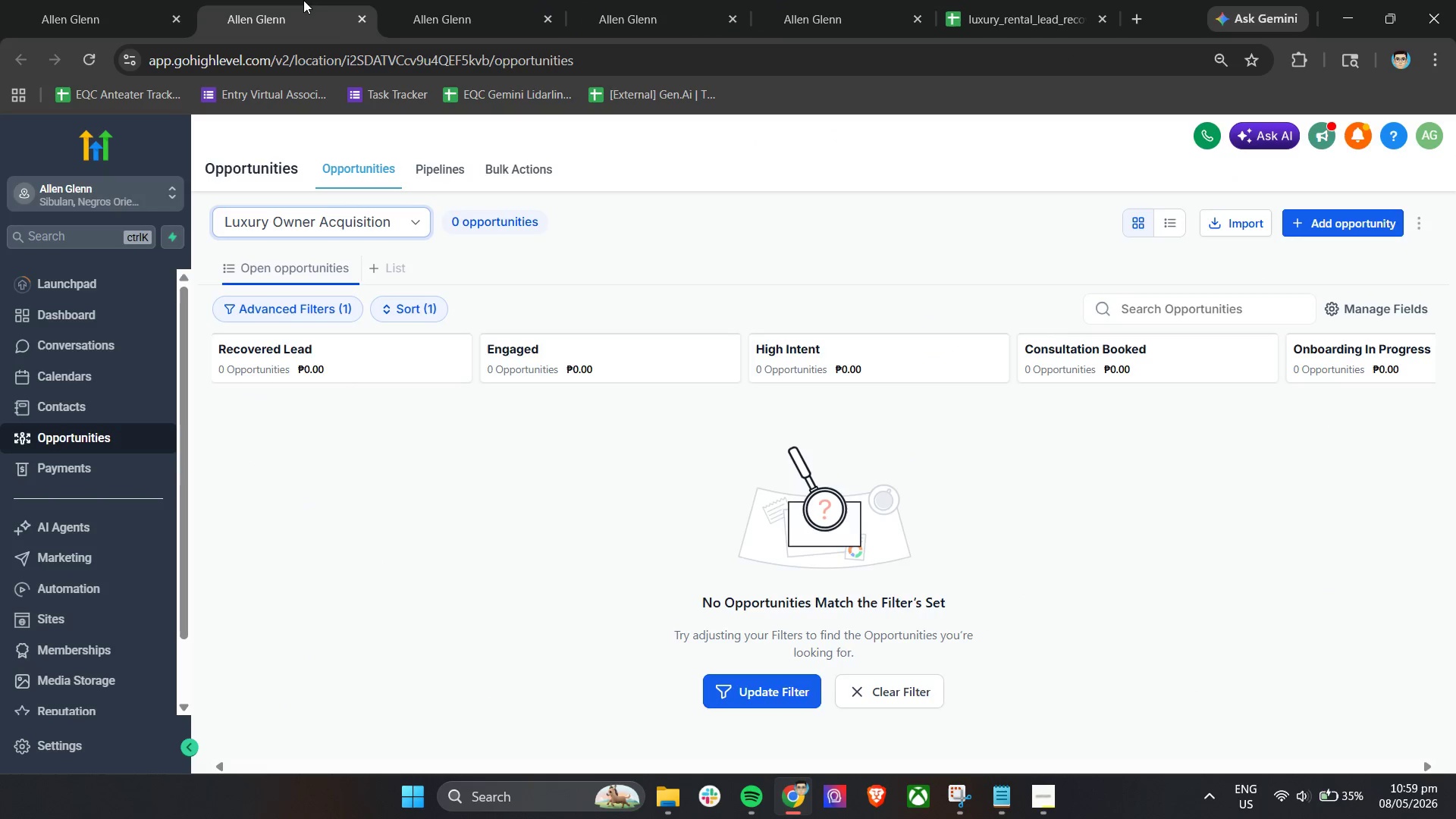 
triple_click([443, 0])
 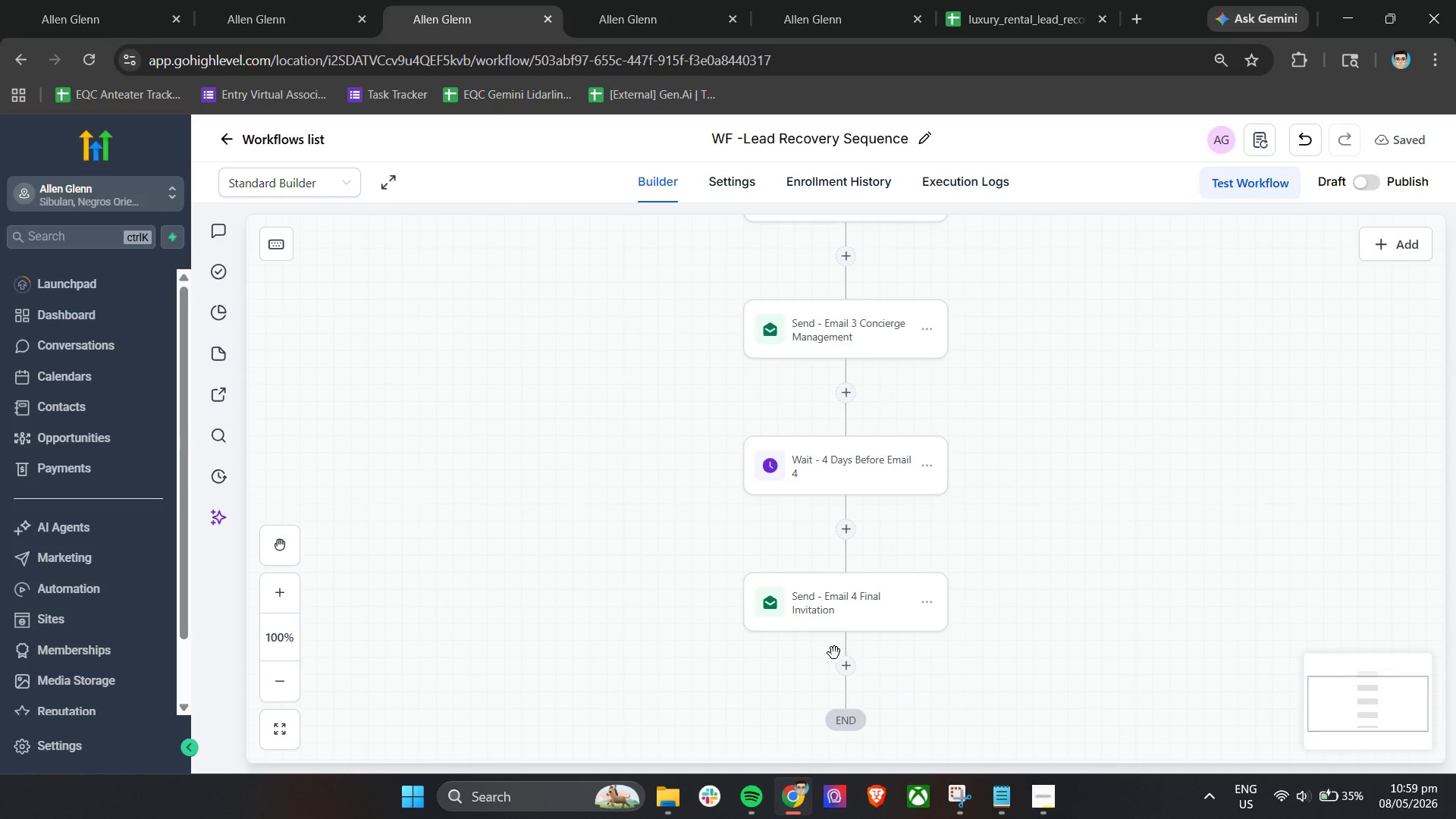 
left_click([854, 674])
 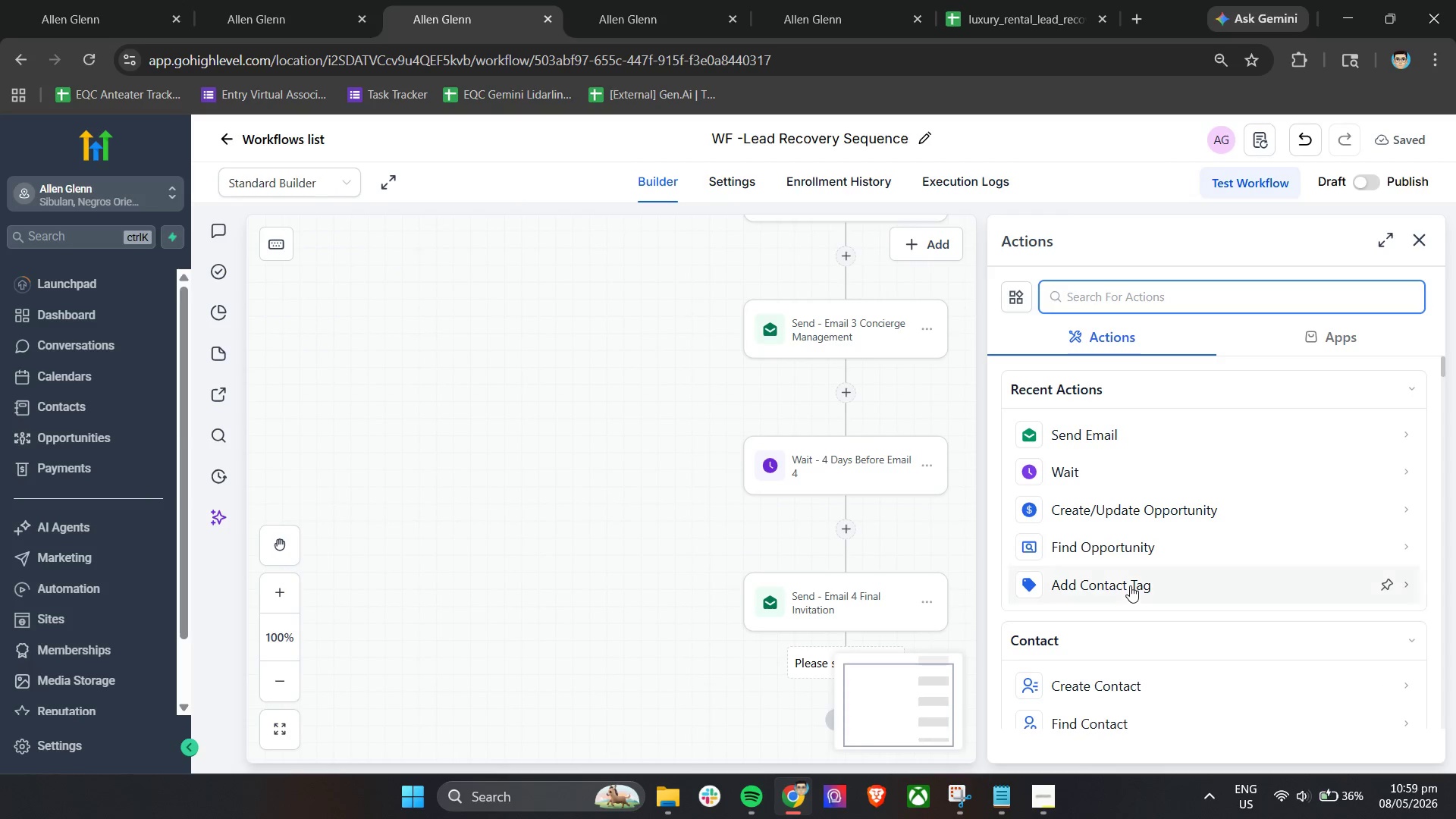 
left_click([1108, 546])
 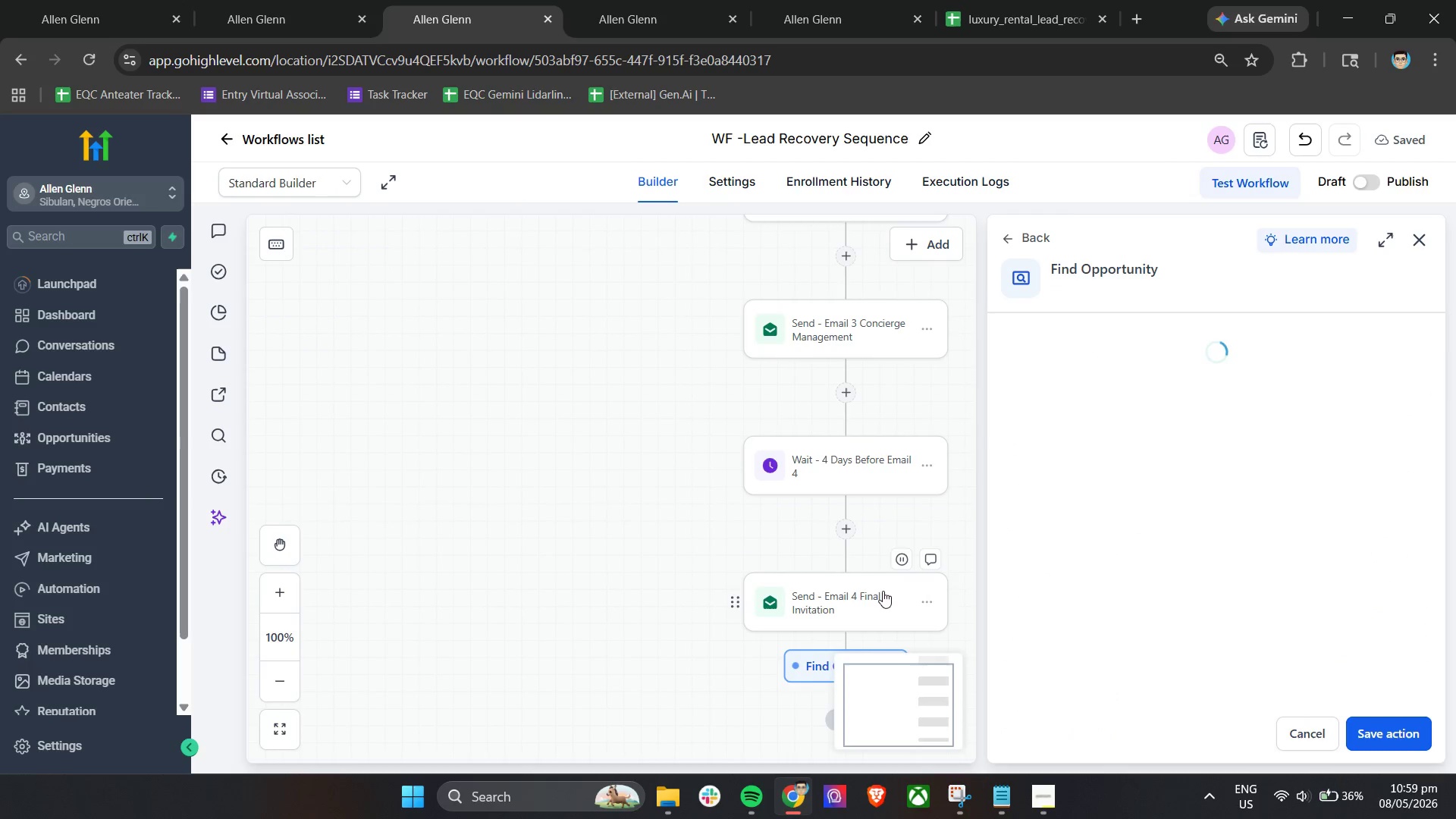 
scroll: coordinate [858, 595], scroll_direction: down, amount: 2.0
 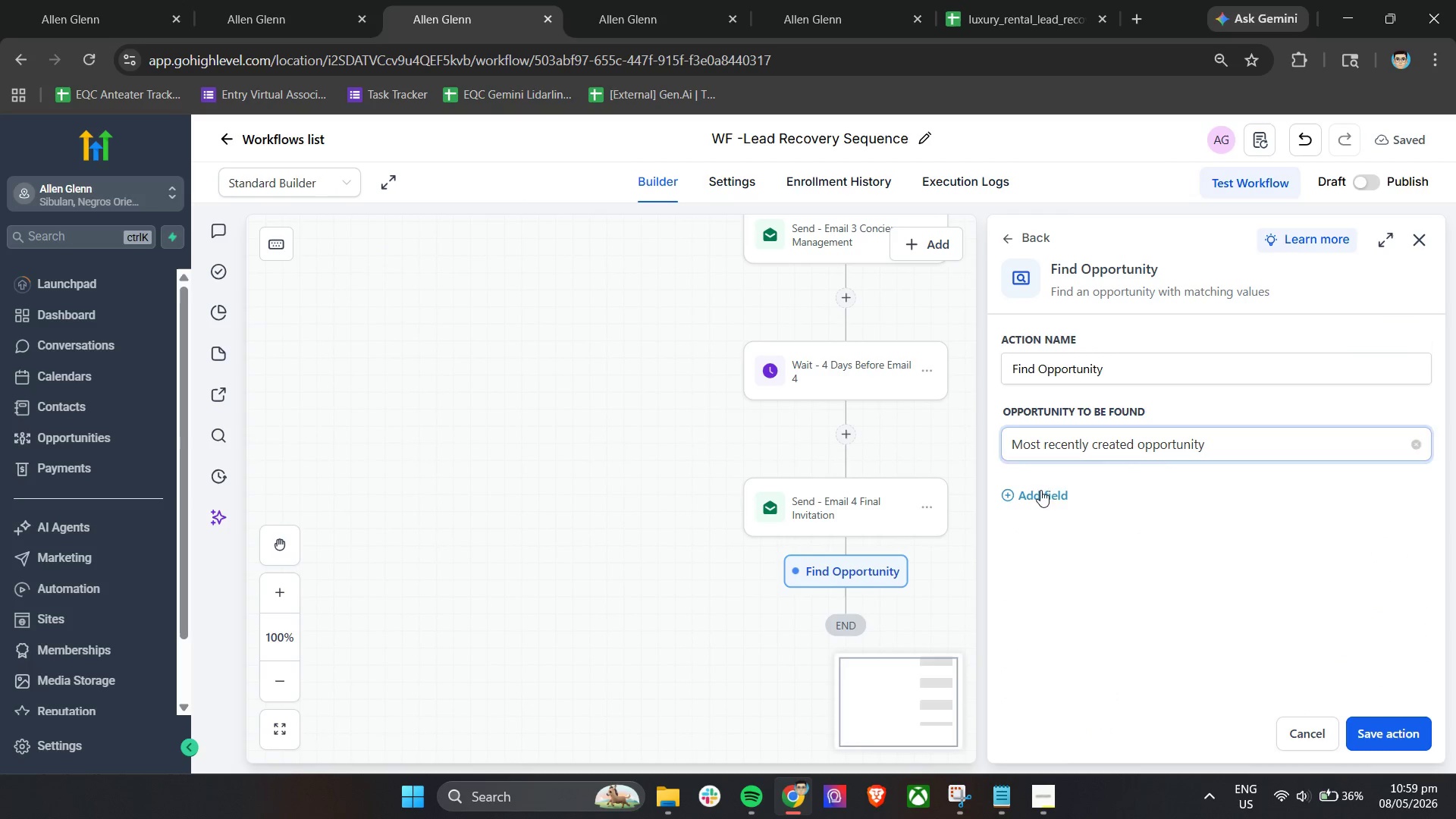 
double_click([1061, 513])
 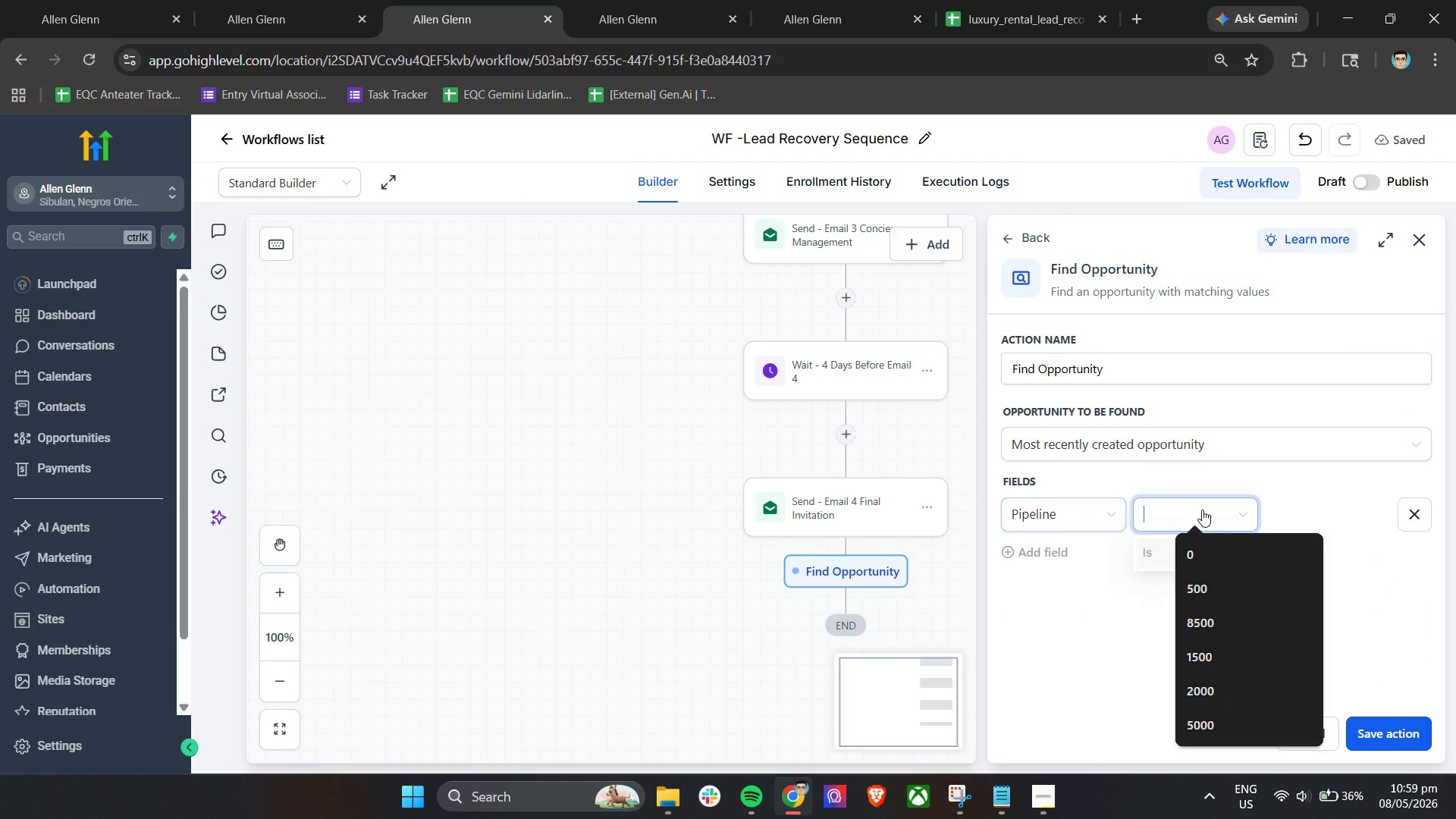 
left_click_drag(start_coordinate=[1138, 543], to_coordinate=[1143, 547])
 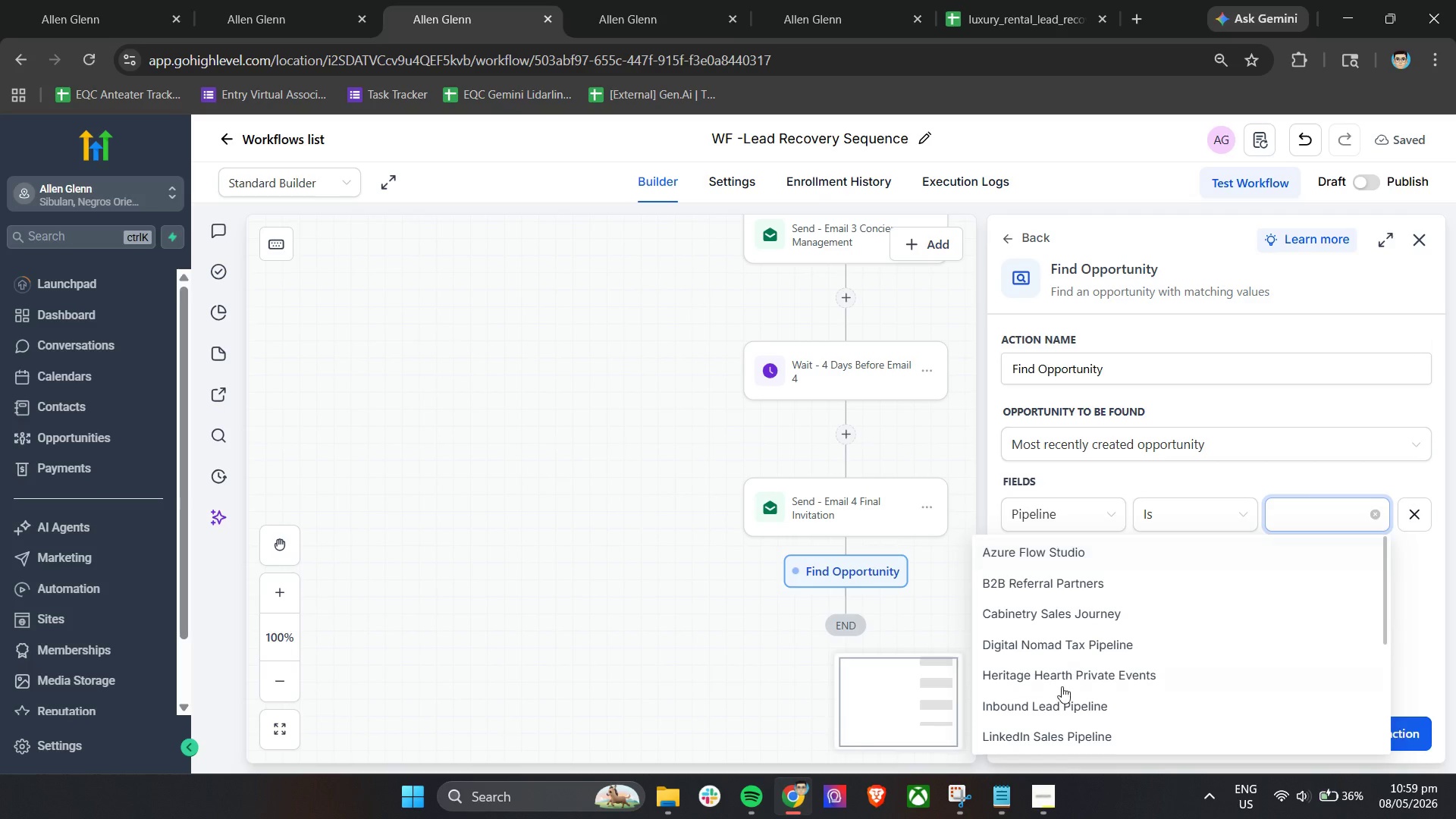 
scroll: coordinate [1048, 711], scroll_direction: down, amount: 1.0
 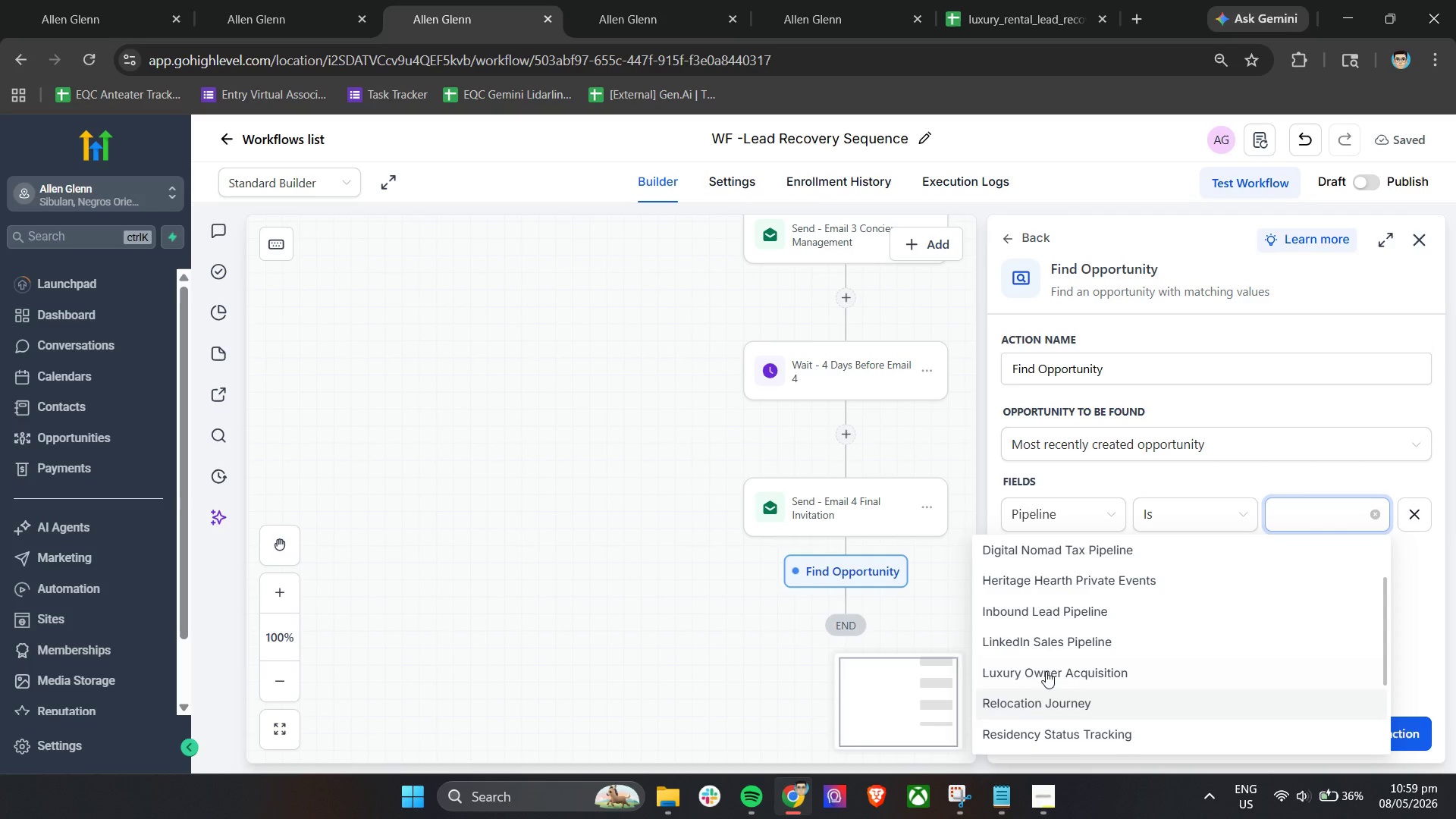 
left_click([1046, 670])
 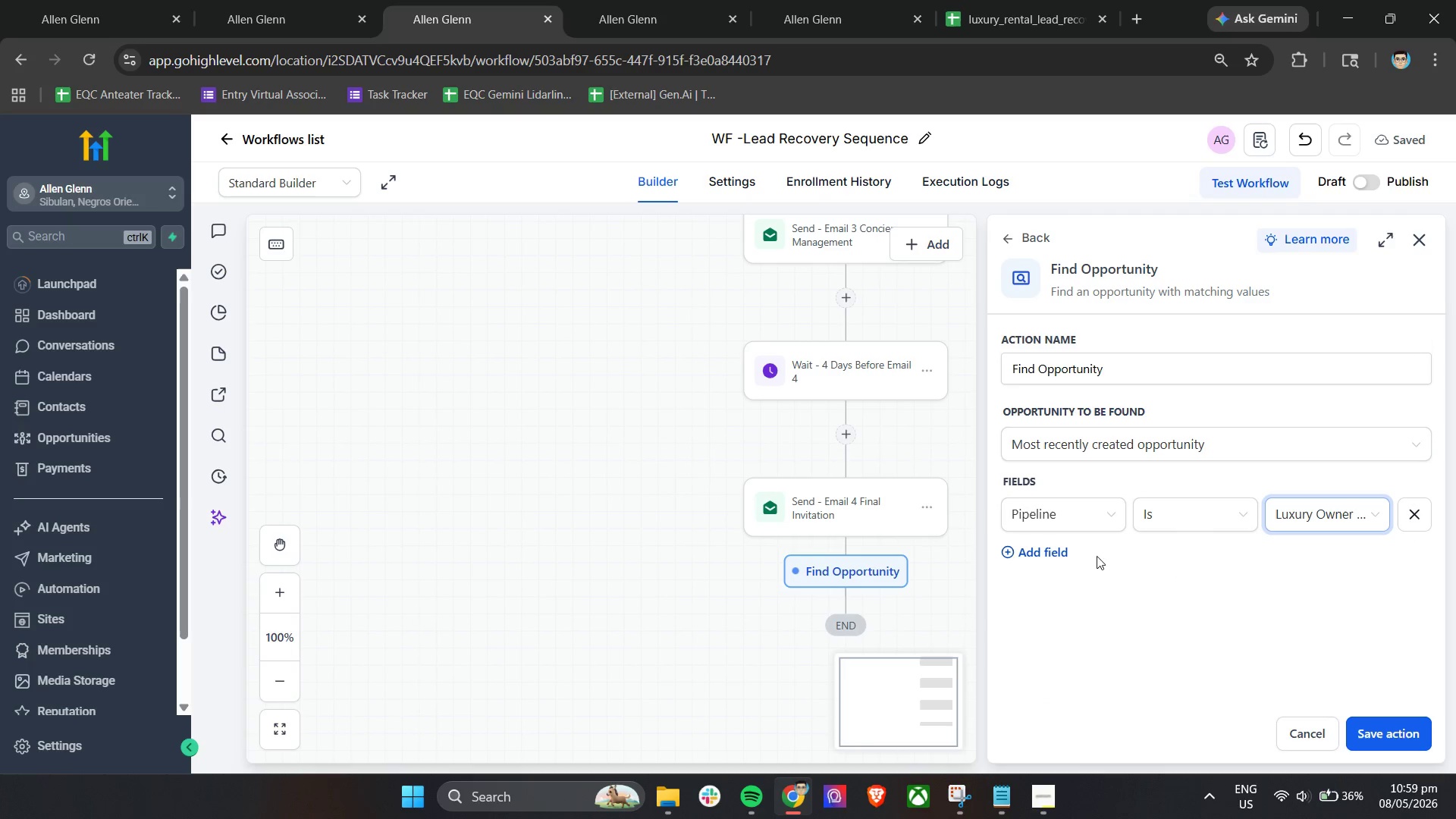 
left_click([1105, 557])
 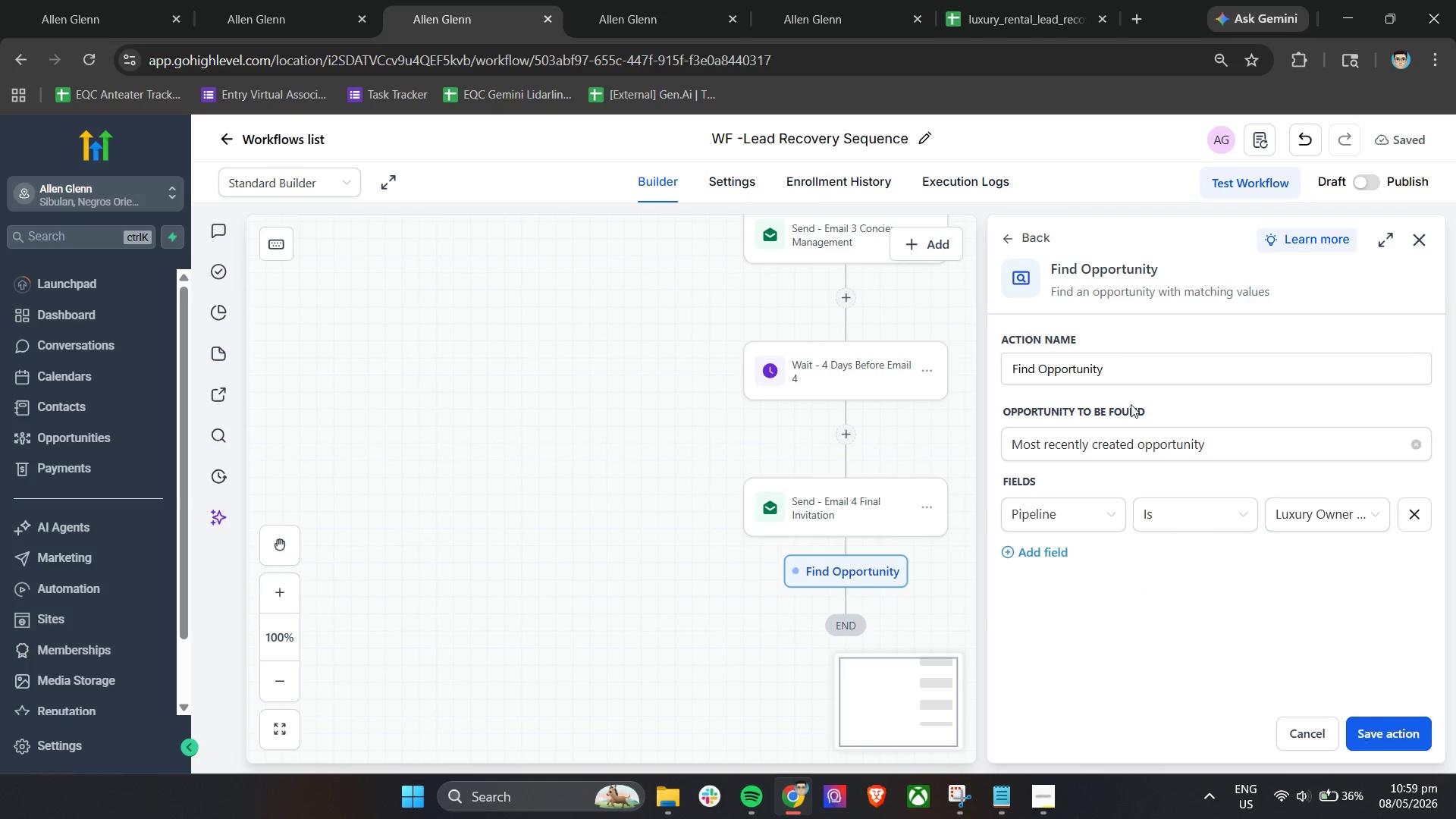 
left_click([1131, 369])
 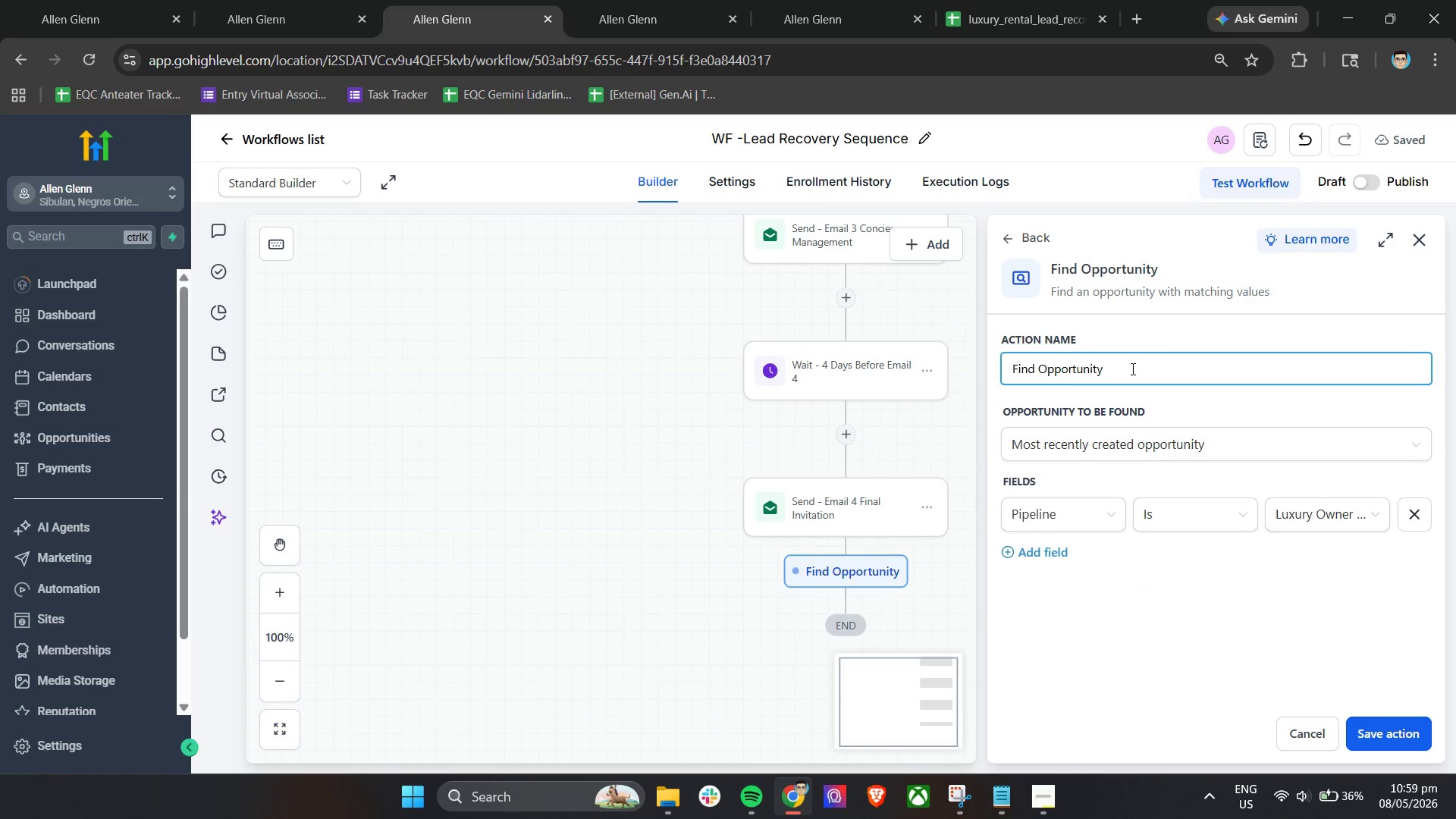 
key(Space)
 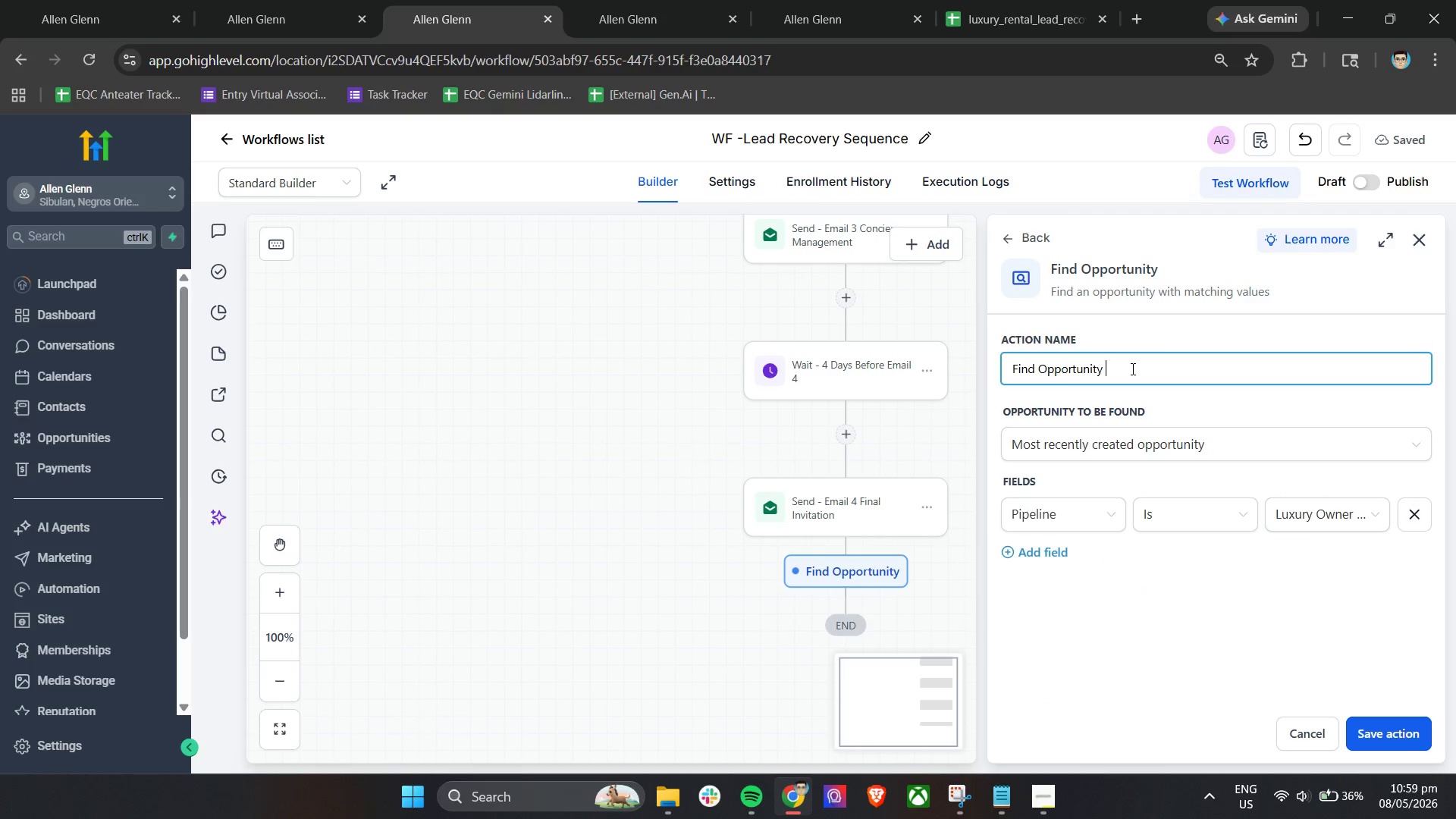 
key(Minus)
 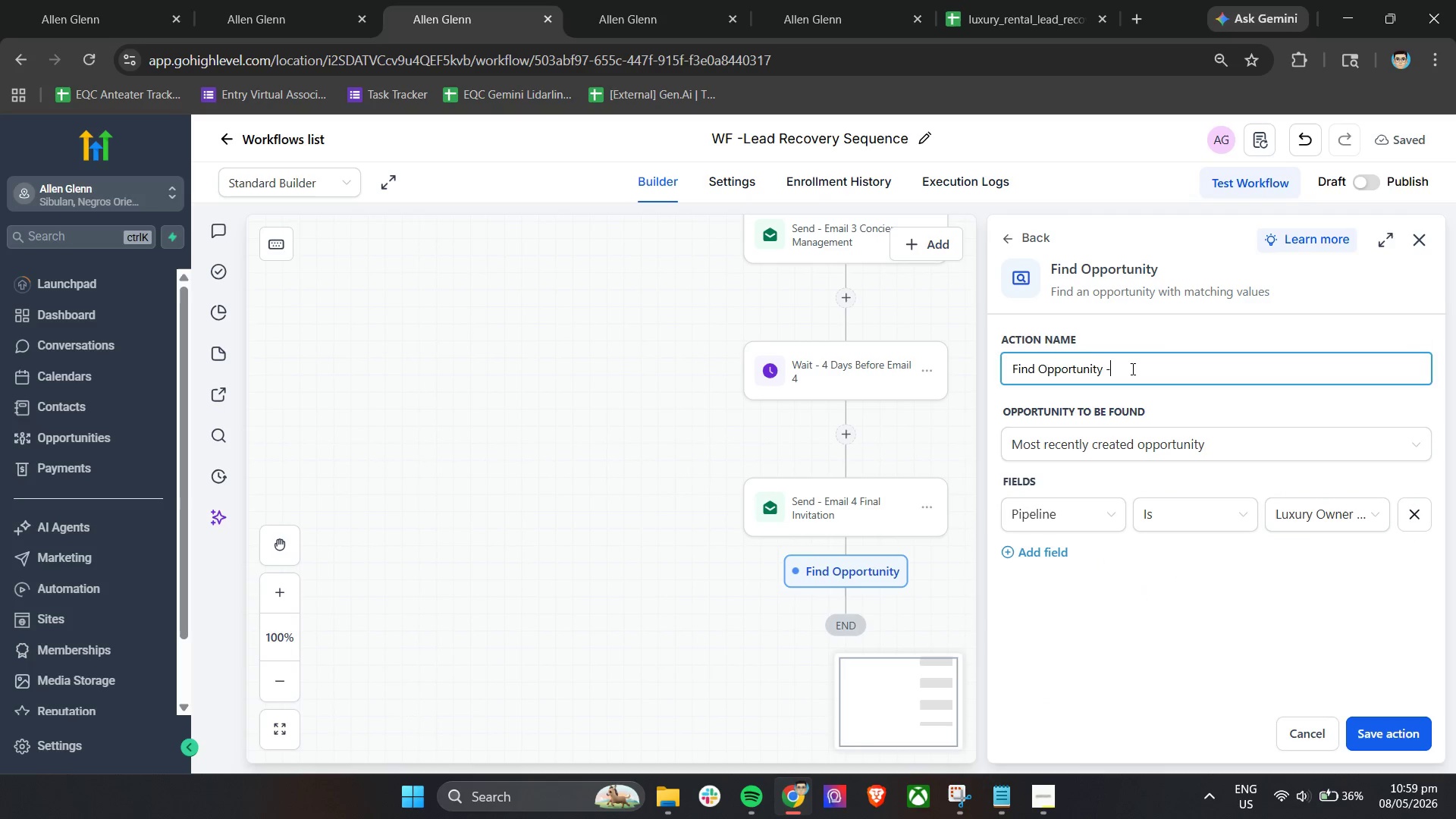 
key(Space)
 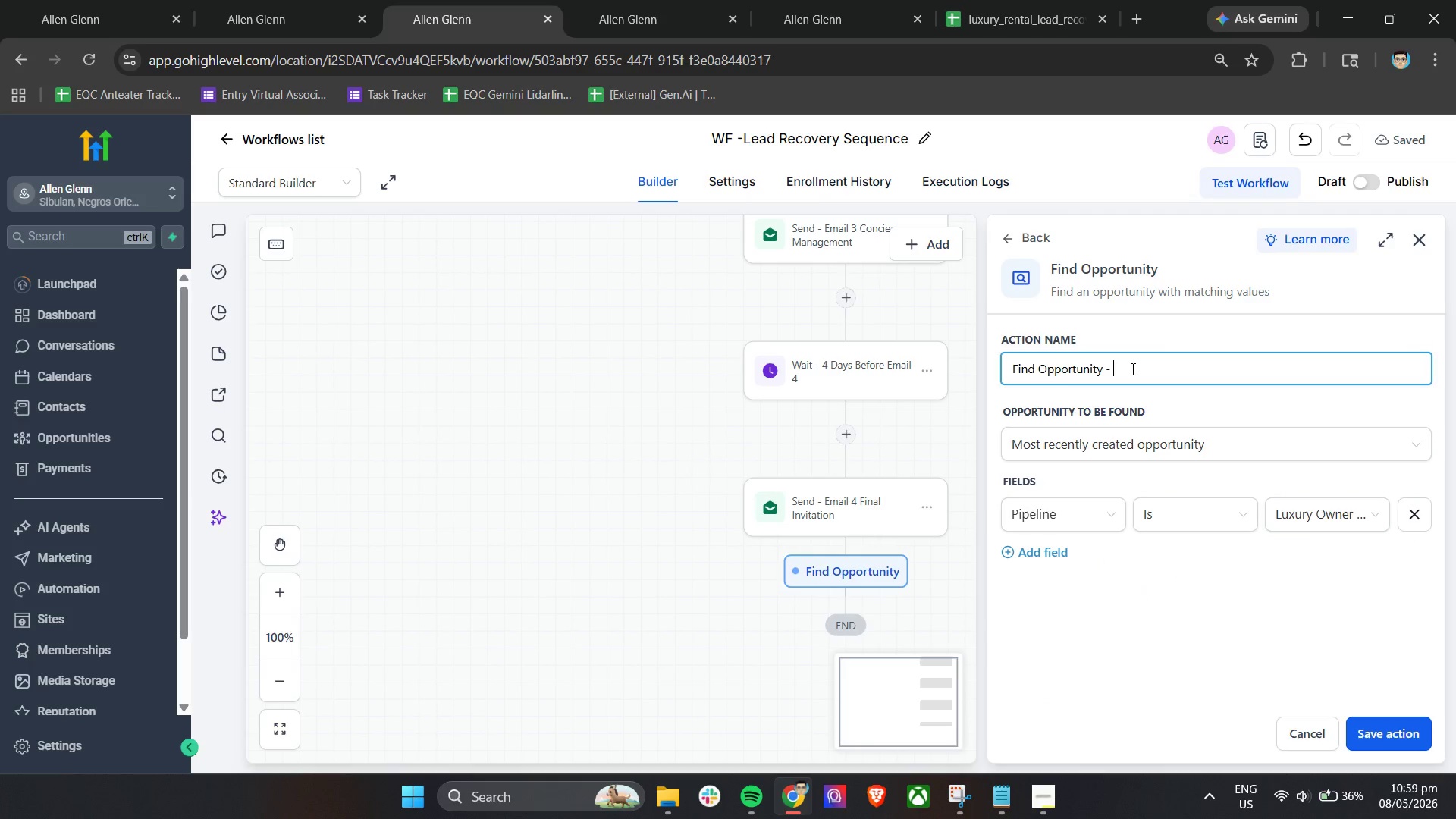 
type(Enaged)
 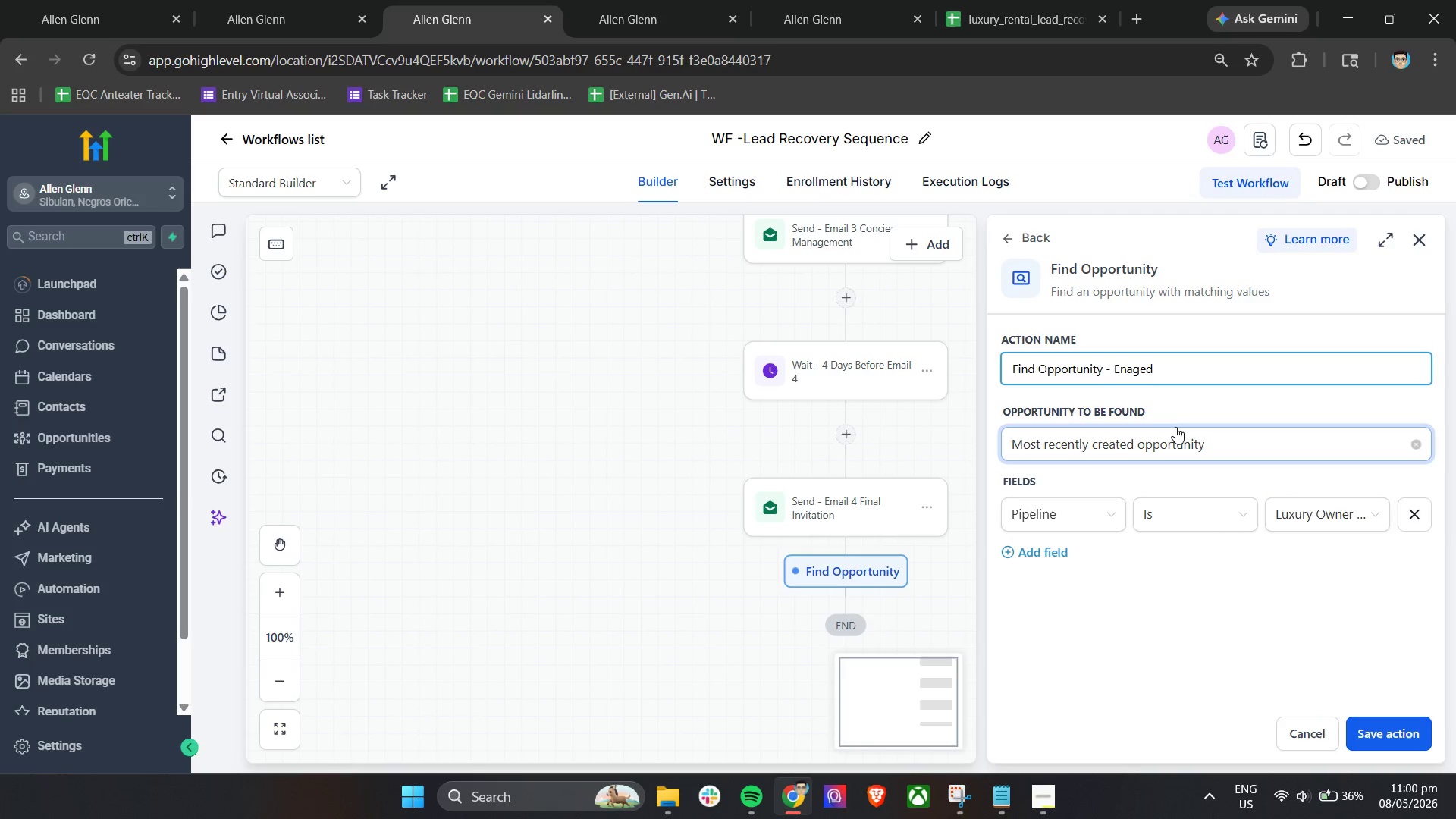 
key(Backspace)
key(Backspace)
type(age)
key(Backspace)
key(Backspace)
key(Backspace)
key(Backspace)
key(Backspace)
type(gaged)
 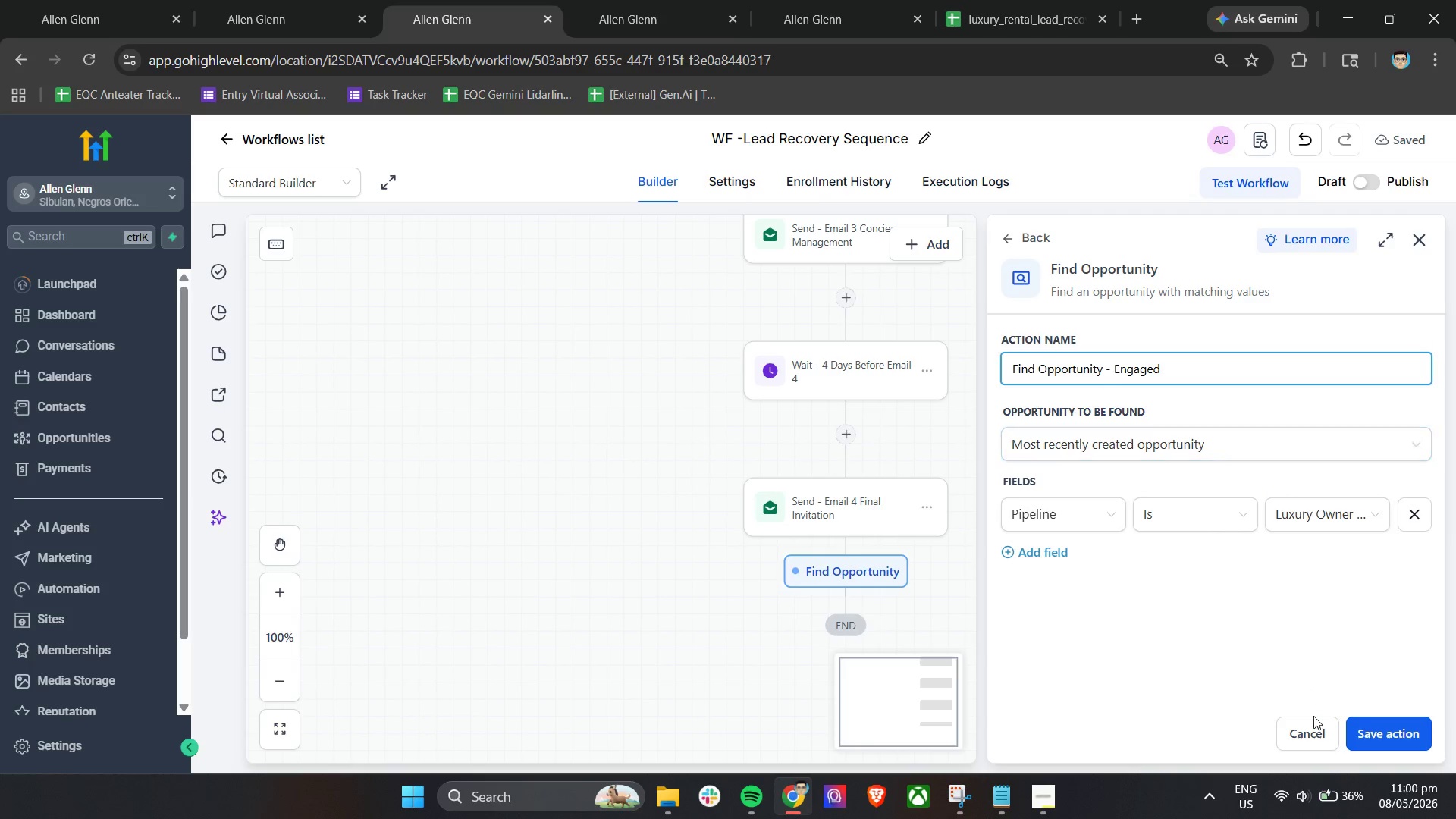 
left_click([1364, 730])
 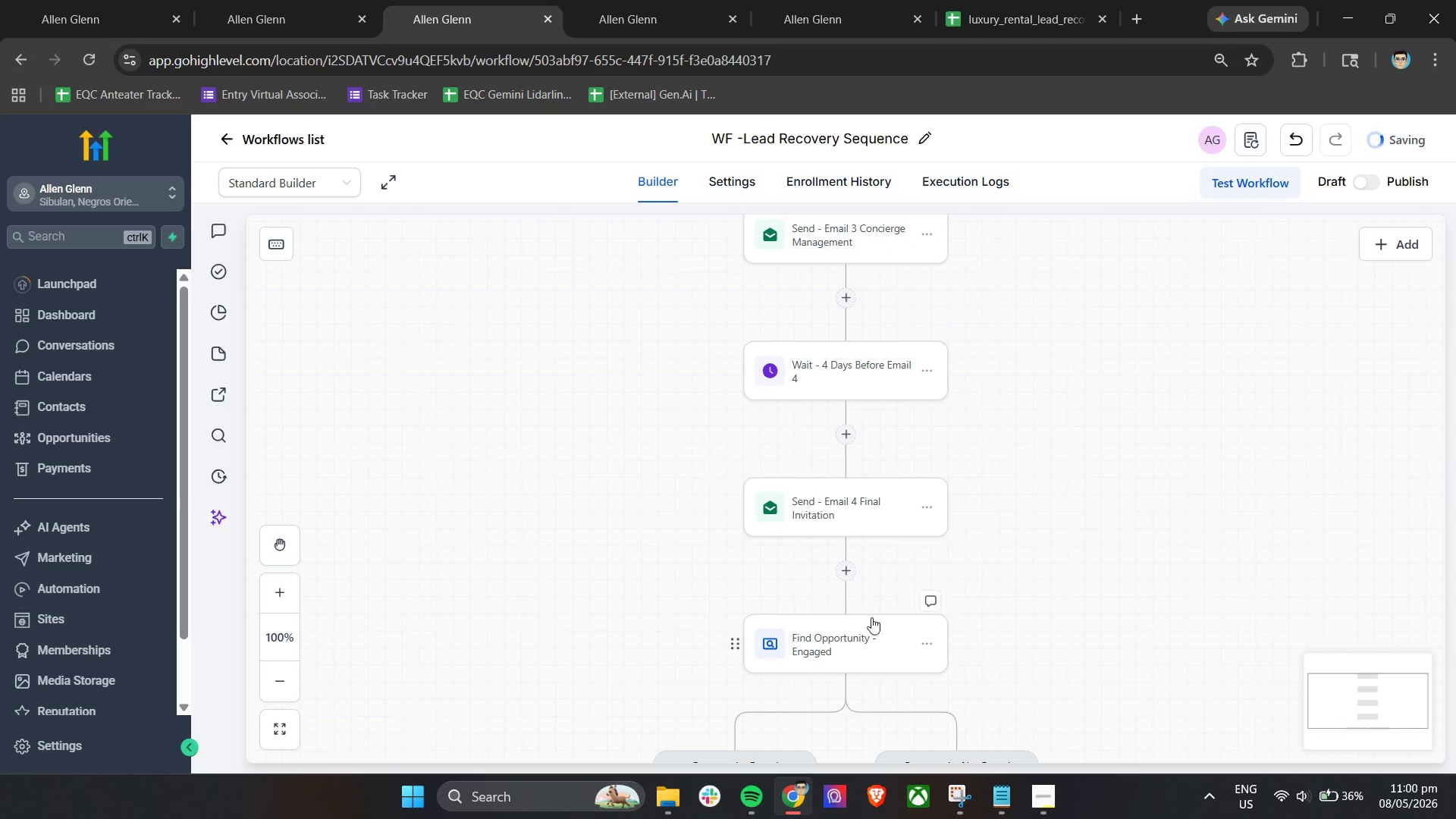 
scroll: coordinate [1172, 575], scroll_direction: down, amount: 36.0
 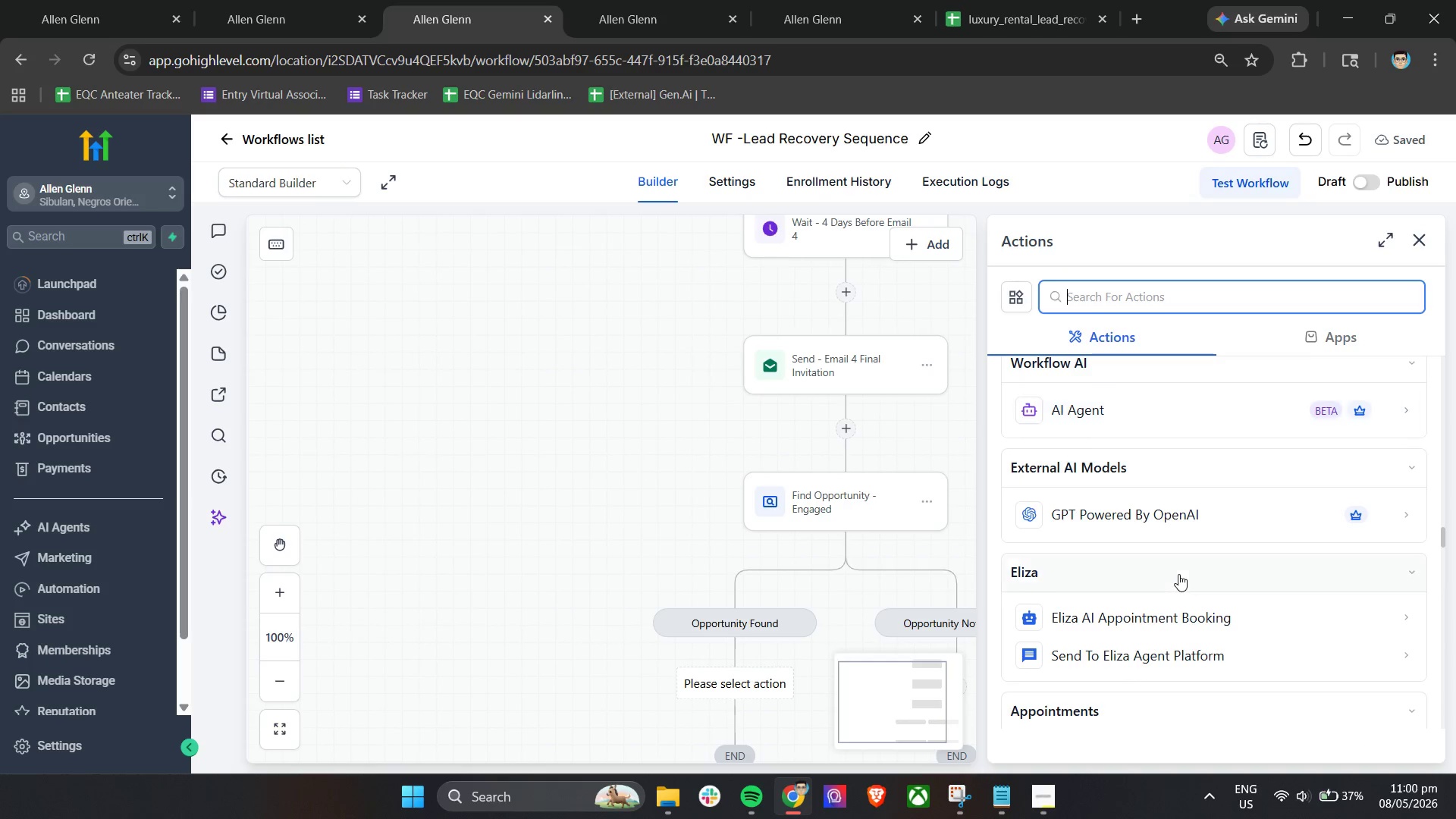 
scroll: coordinate [1122, 521], scroll_direction: down, amount: 7.0
 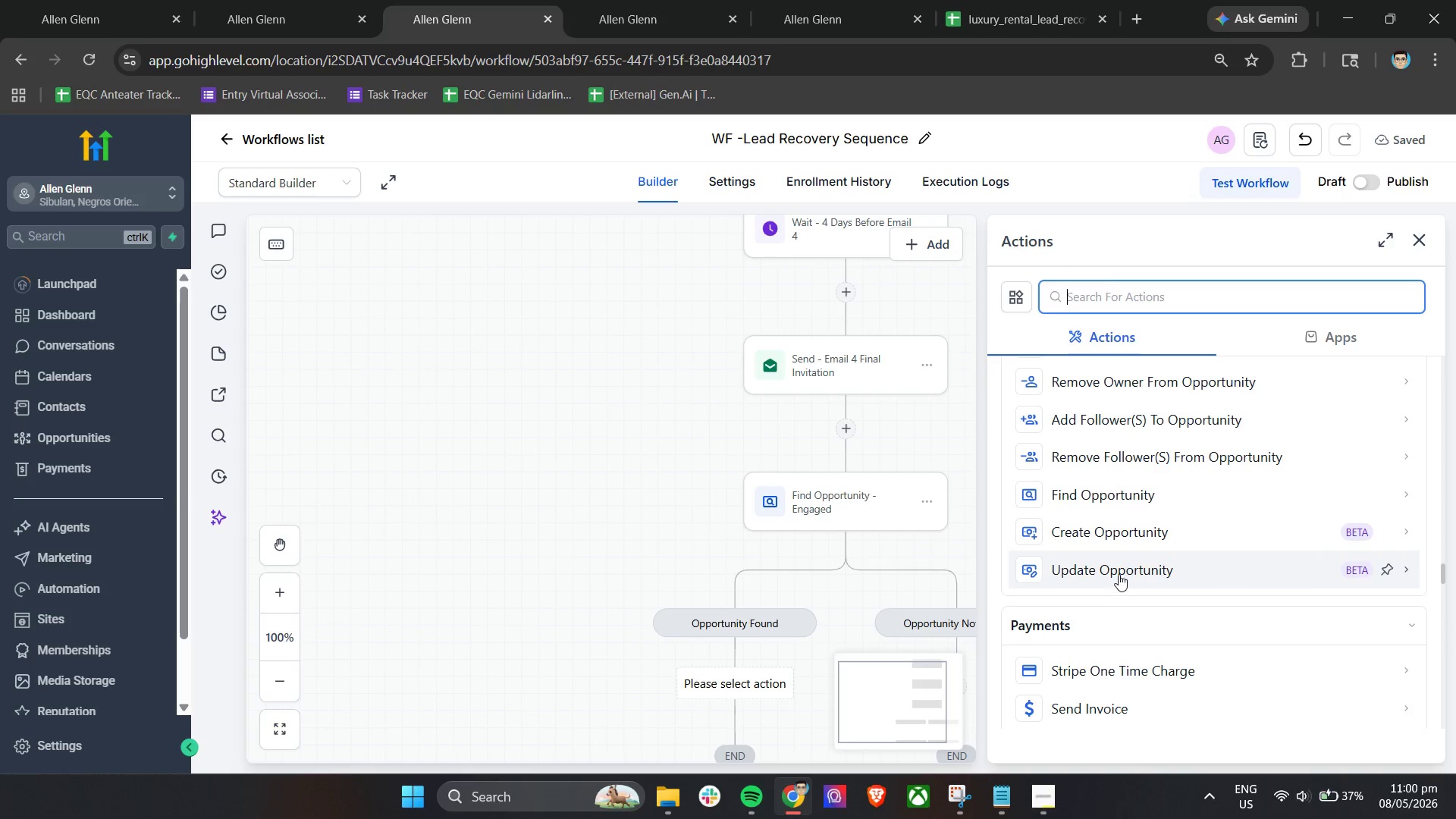 
left_click([1119, 571])
 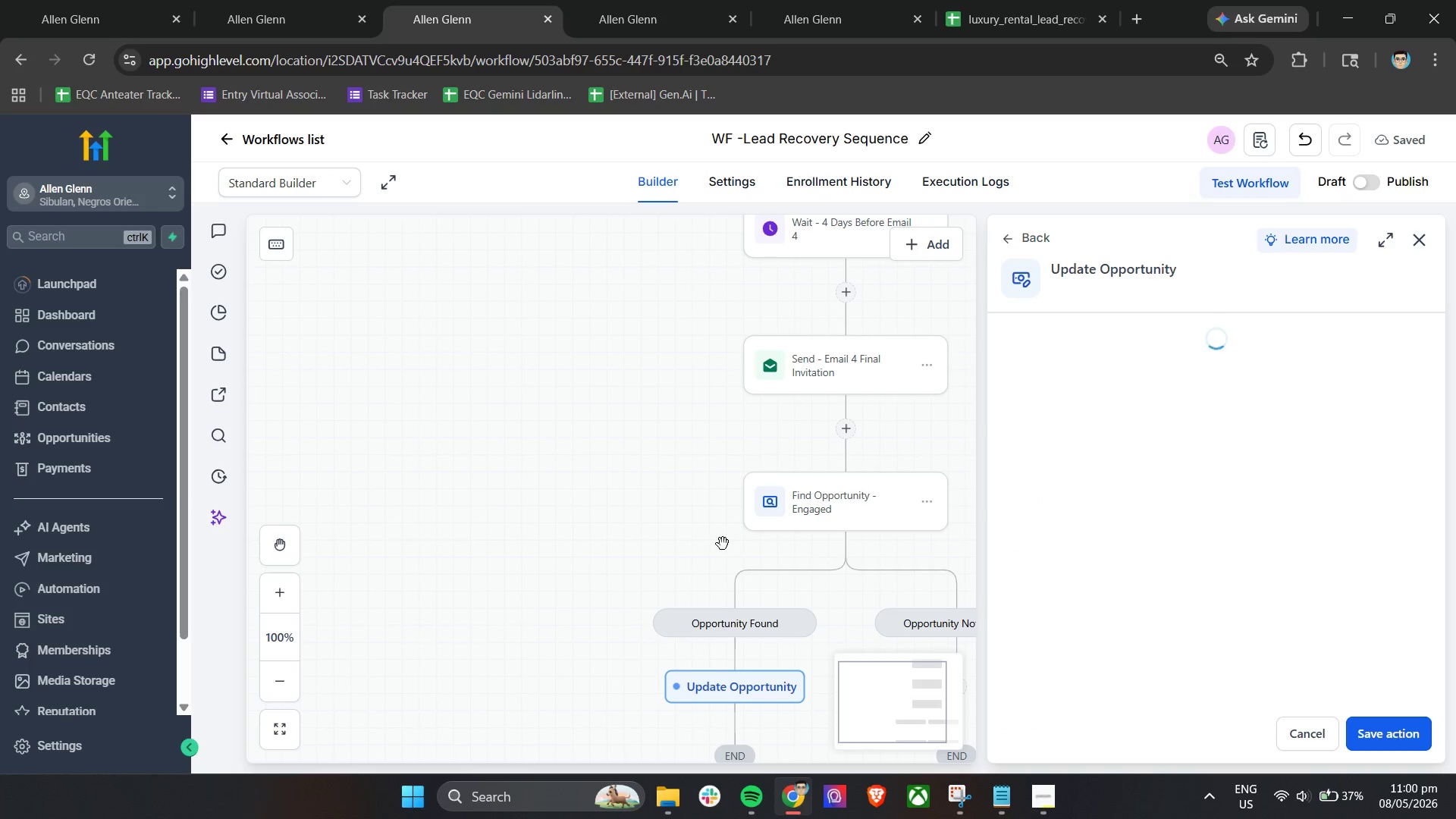 
scroll: coordinate [723, 544], scroll_direction: down, amount: 3.0
 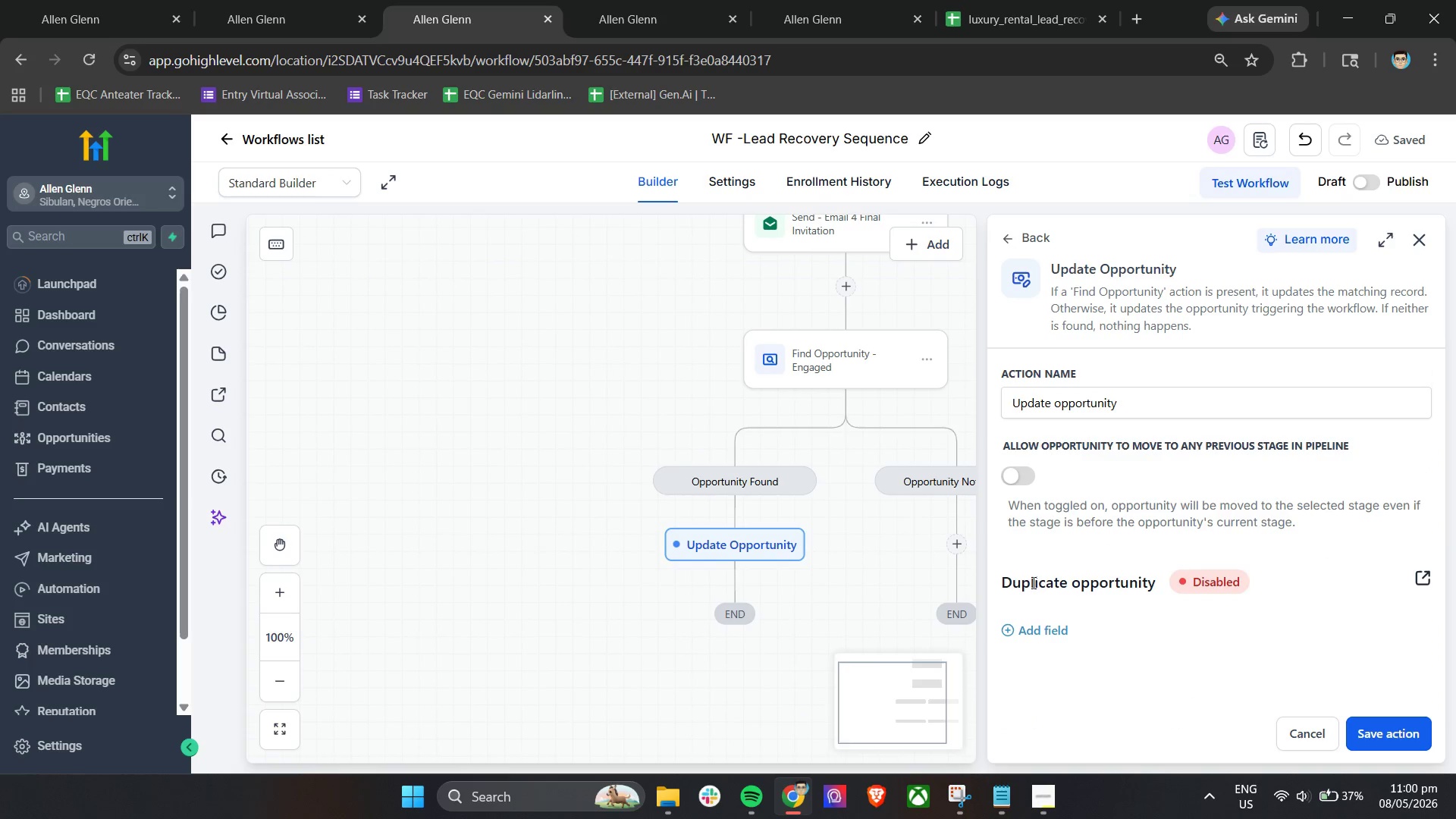 
left_click([1036, 629])
 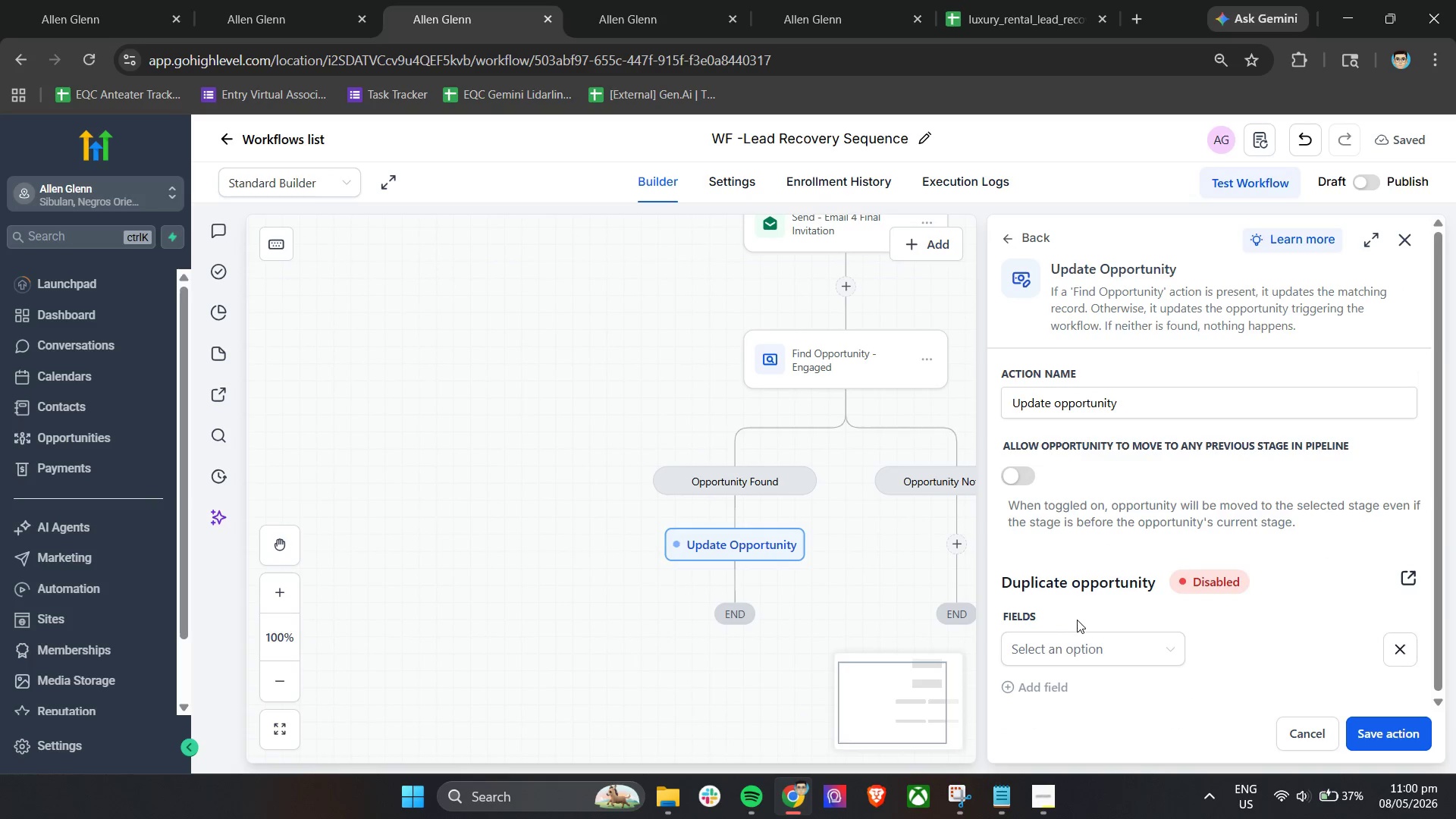 
left_click([1067, 646])
 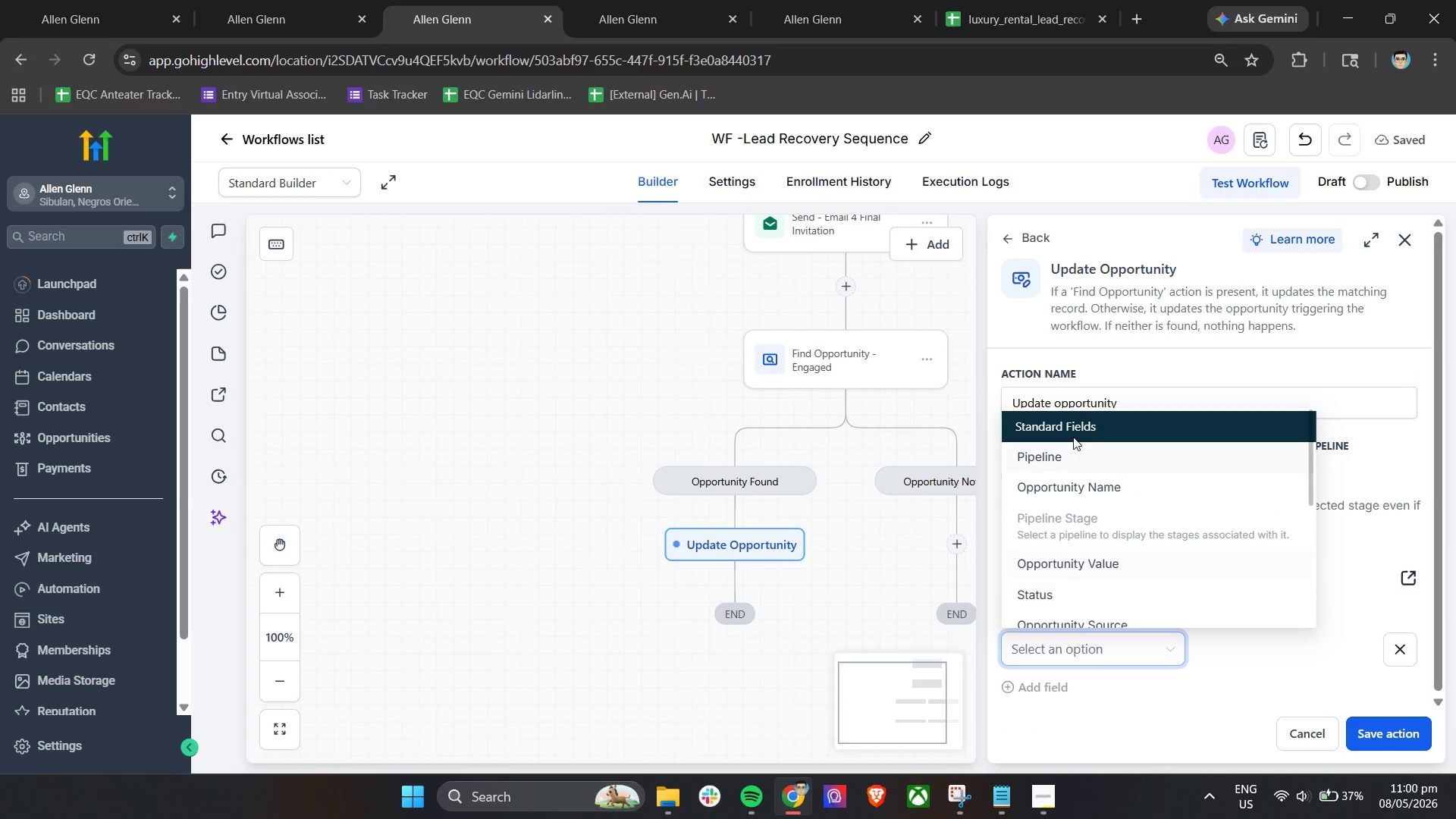 
left_click([1068, 459])
 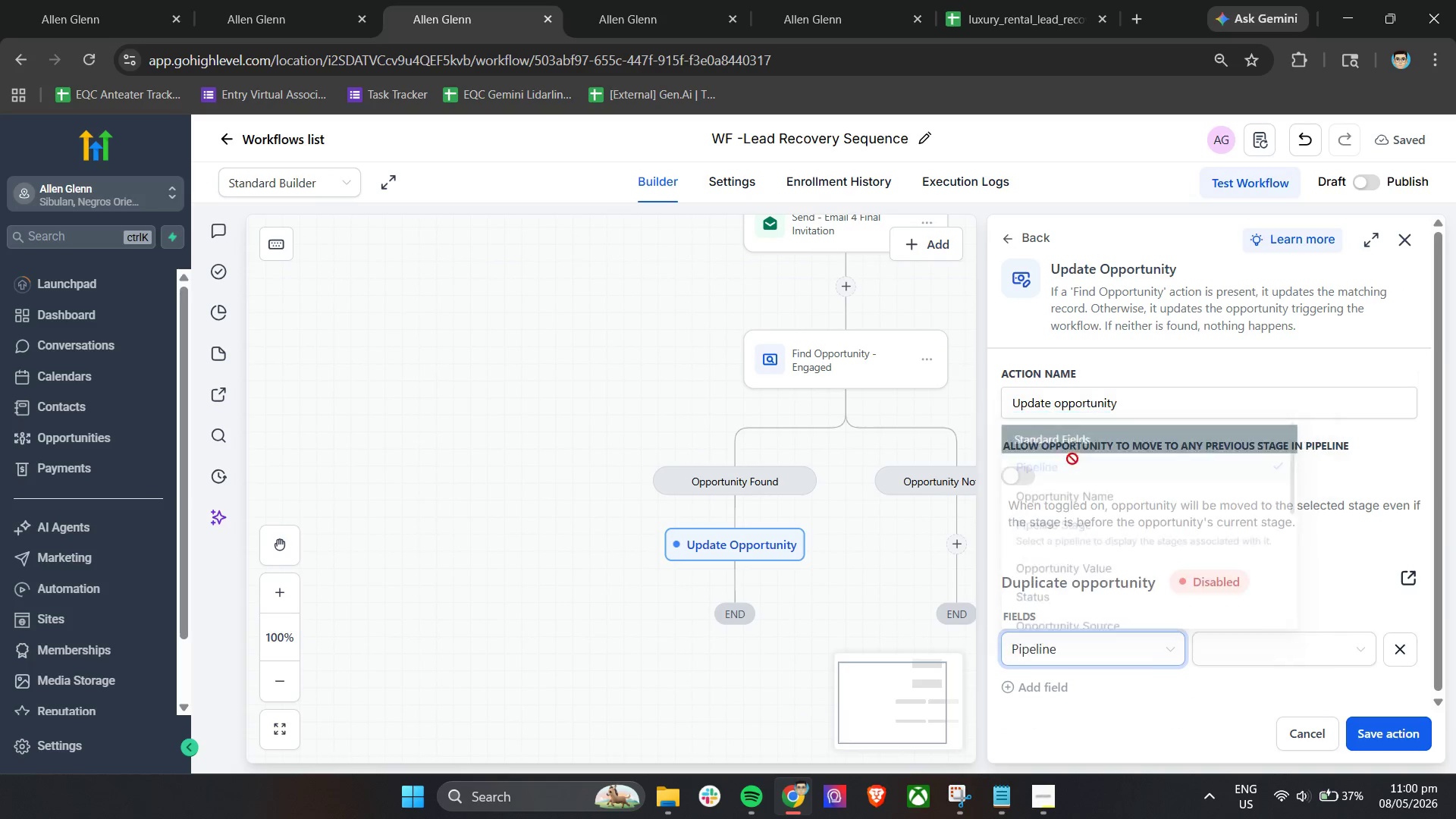 
scroll: coordinate [1045, 560], scroll_direction: down, amount: 3.0
 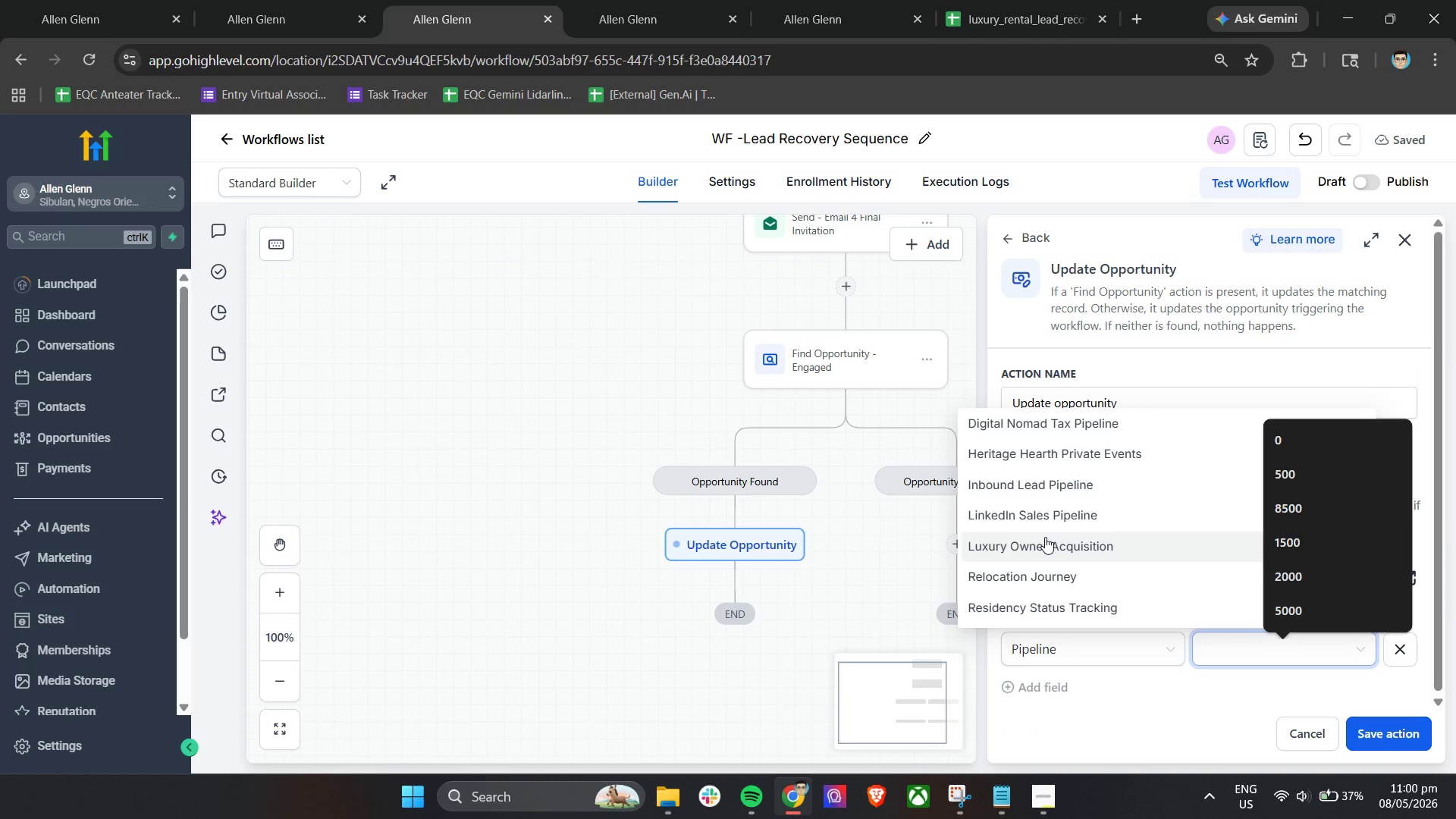 
left_click([1044, 537])
 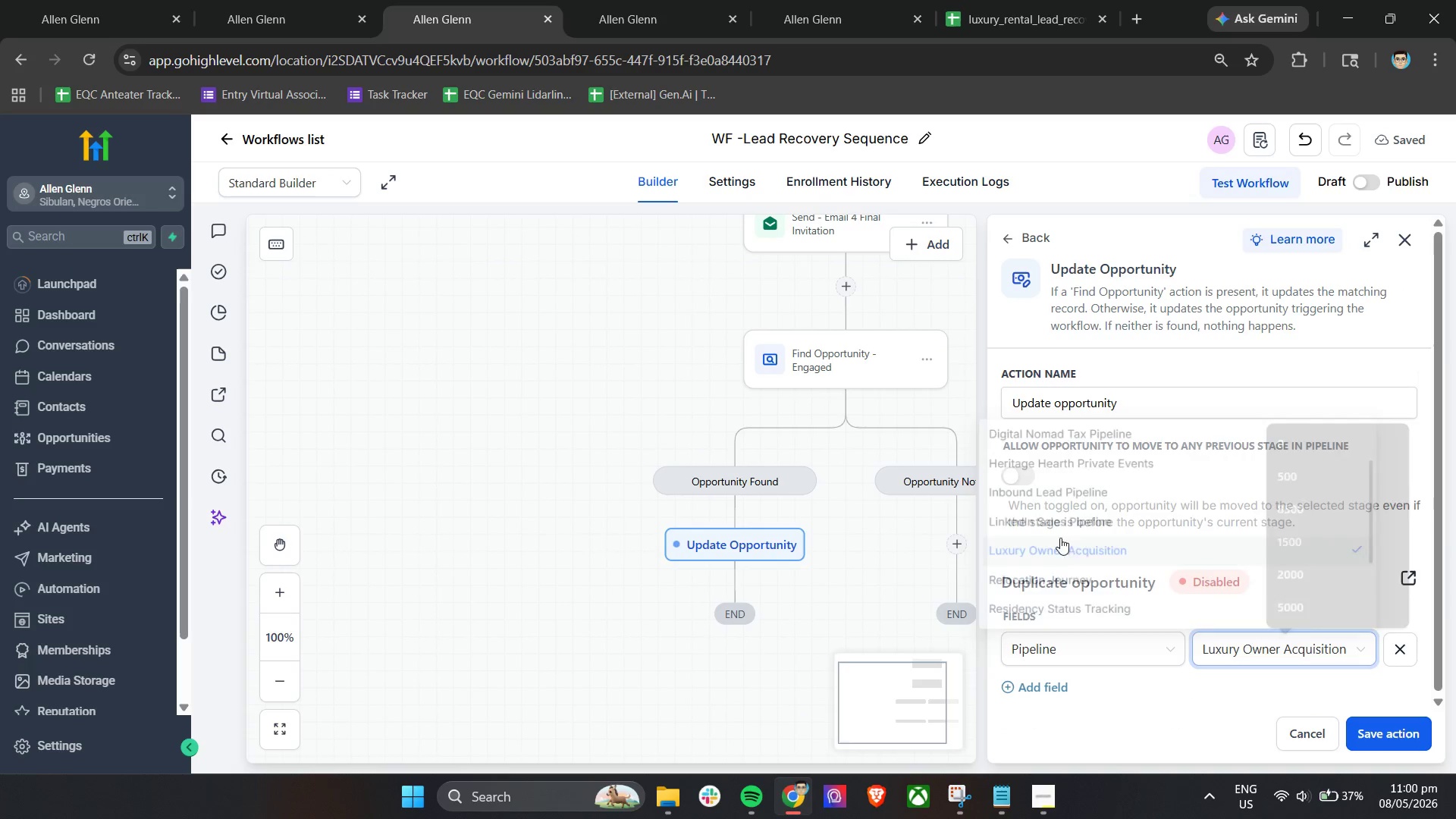 
left_click([1035, 695])
 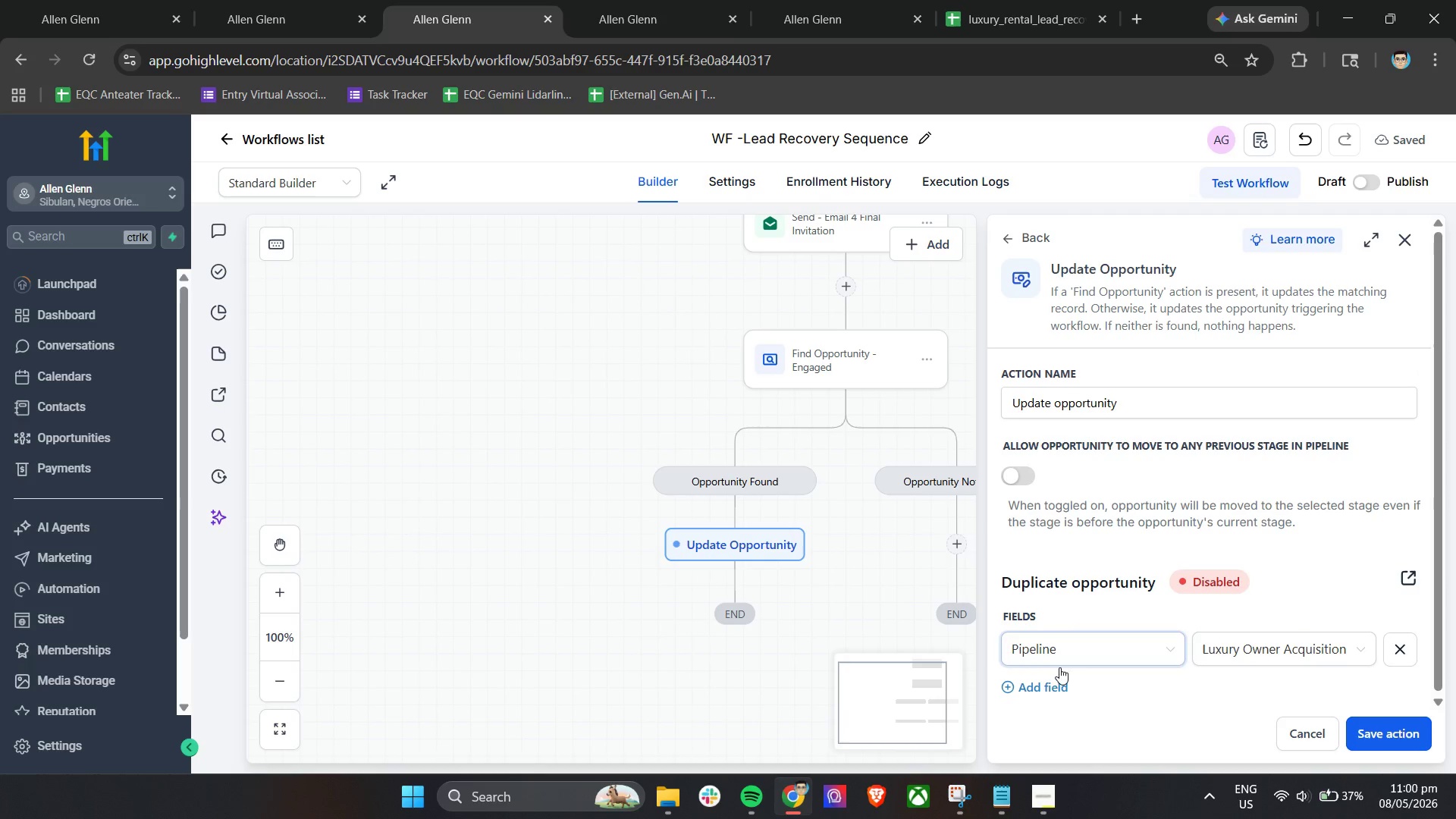 
scroll: coordinate [1064, 540], scroll_direction: down, amount: 2.0
 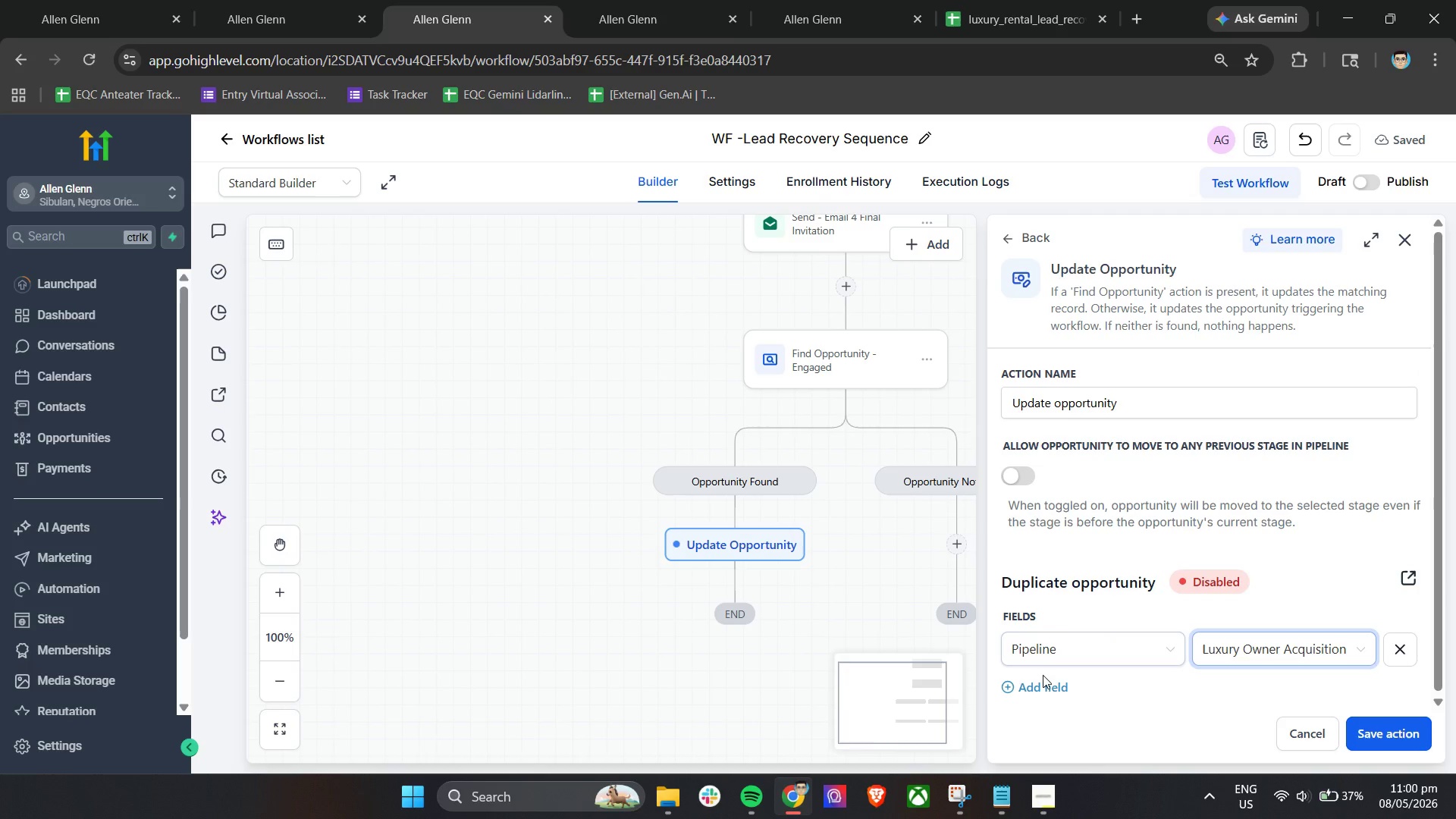 
left_click([1040, 689])
 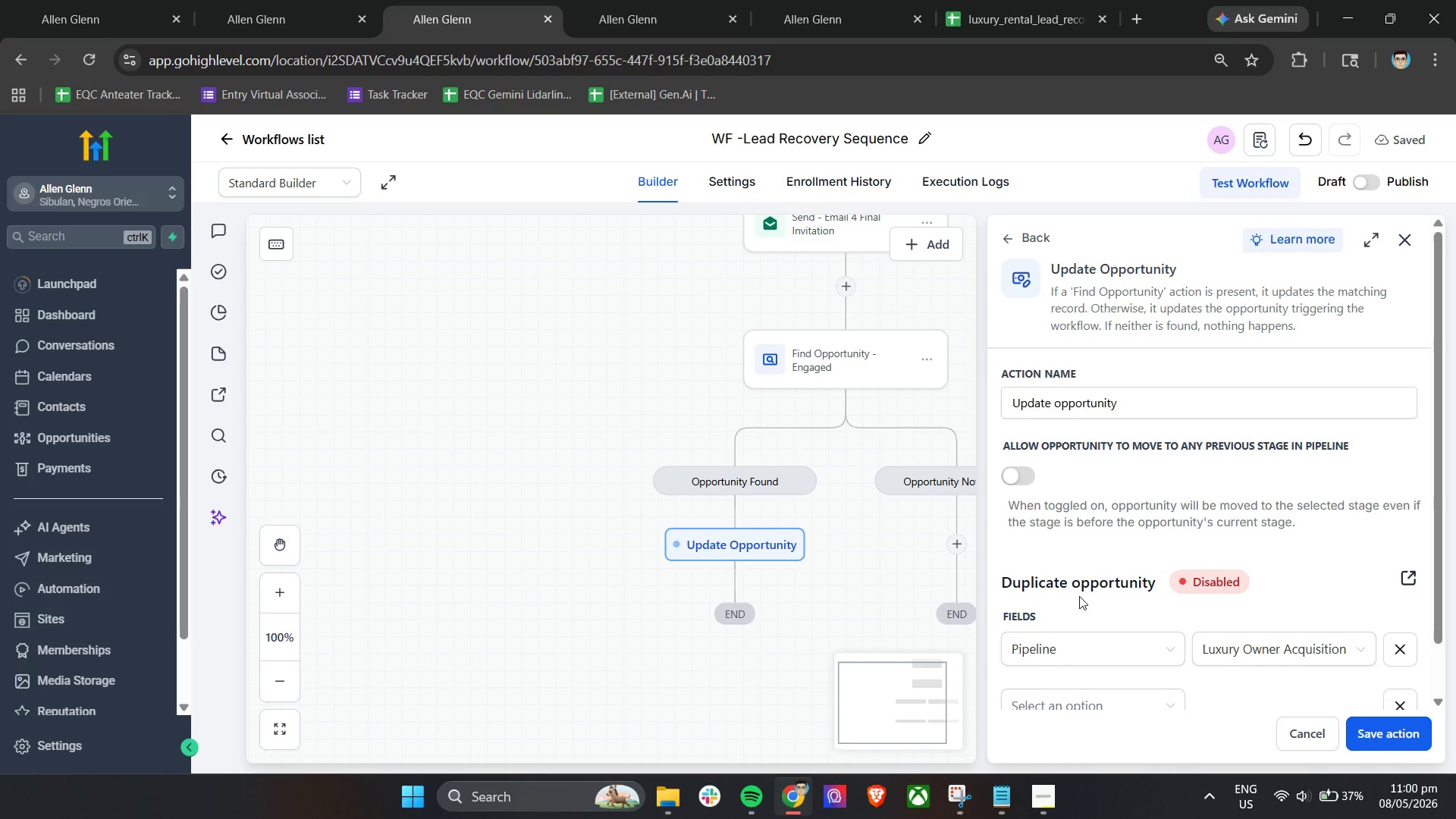 
left_click([1061, 643])
 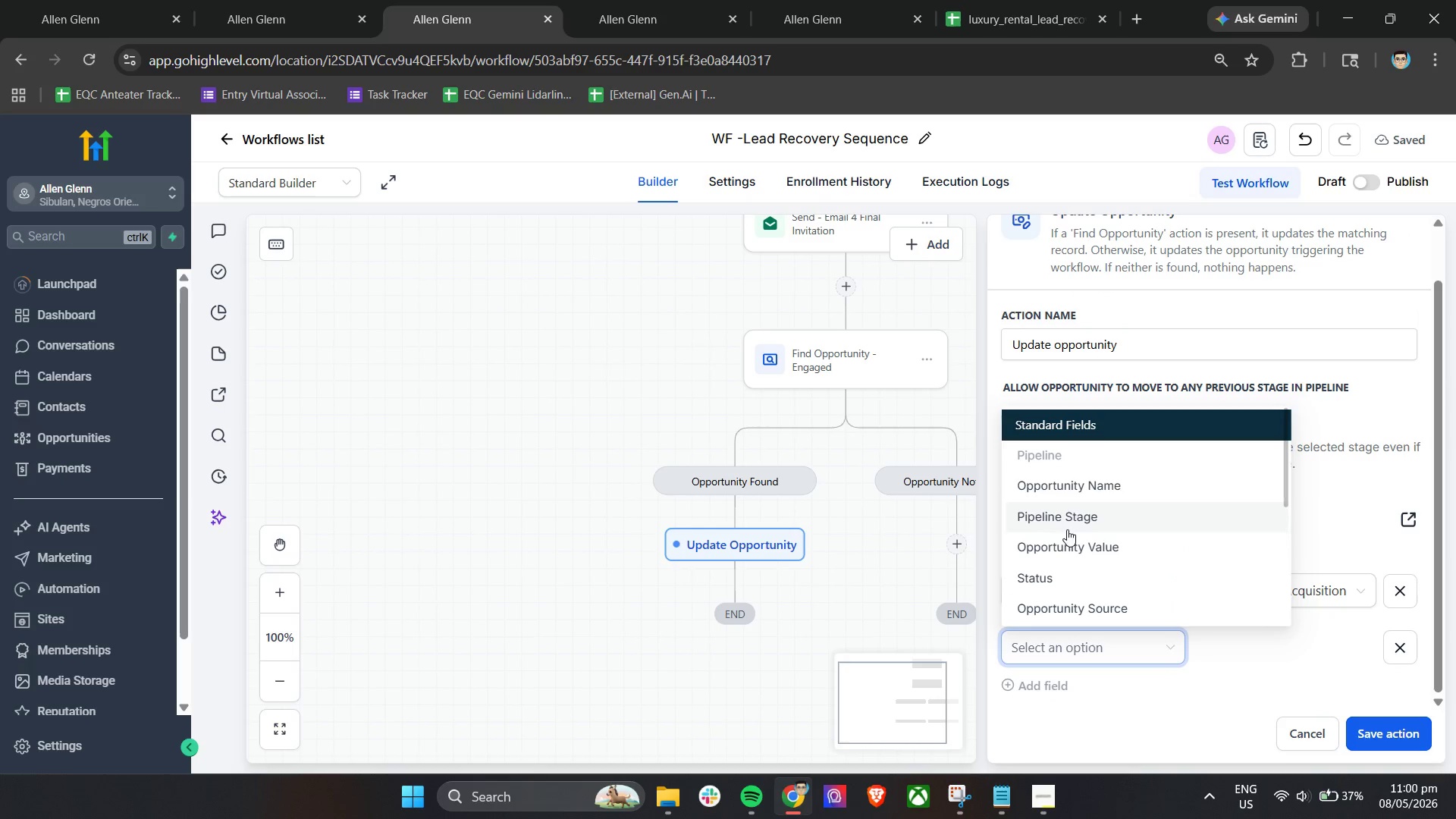 
scroll: coordinate [1094, 549], scroll_direction: down, amount: 3.0
 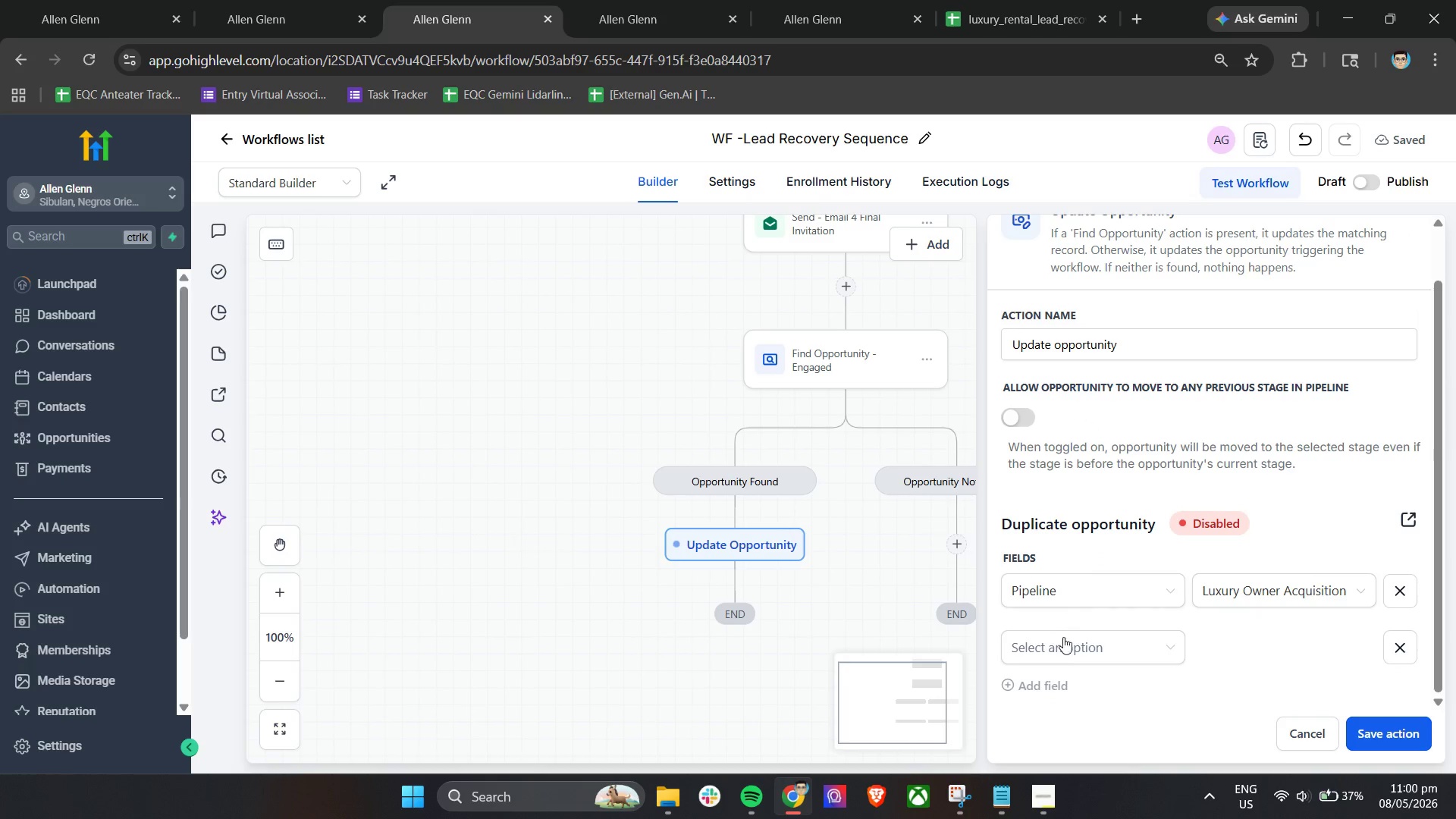 
left_click([1071, 514])
 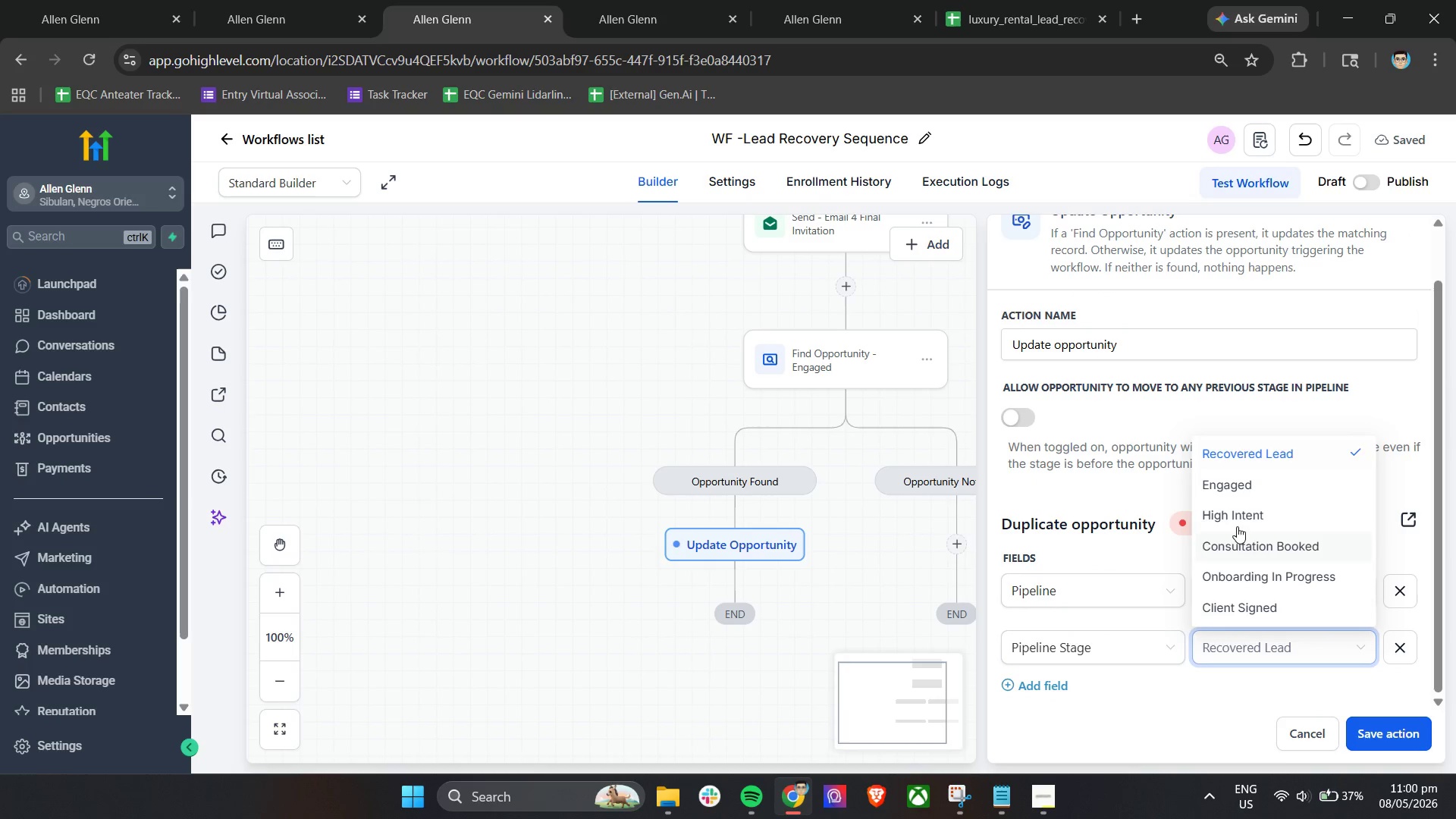 
left_click([1243, 484])
 